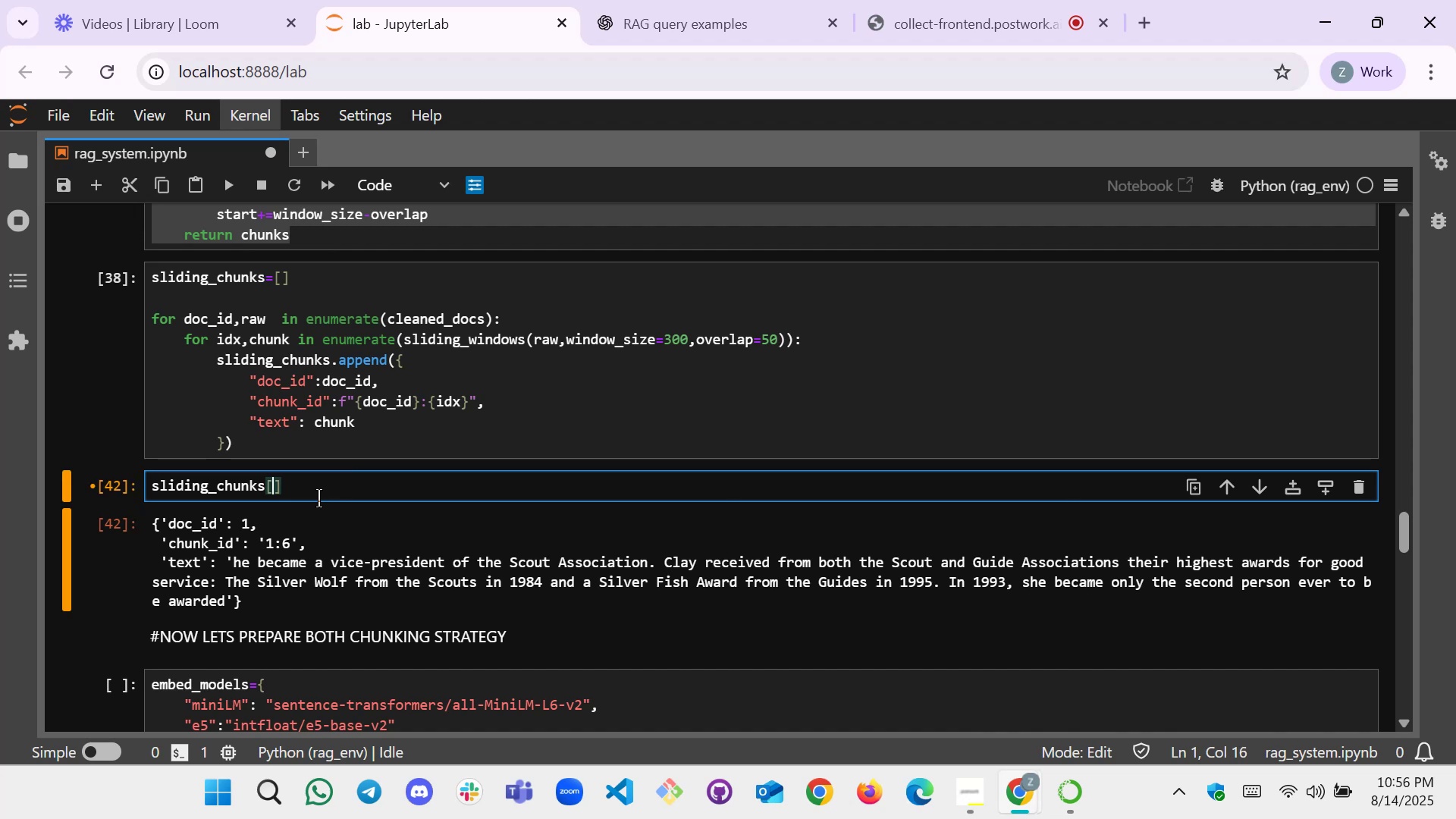 
scroll: coordinate [315, 498], scroll_direction: up, amount: 8.0
 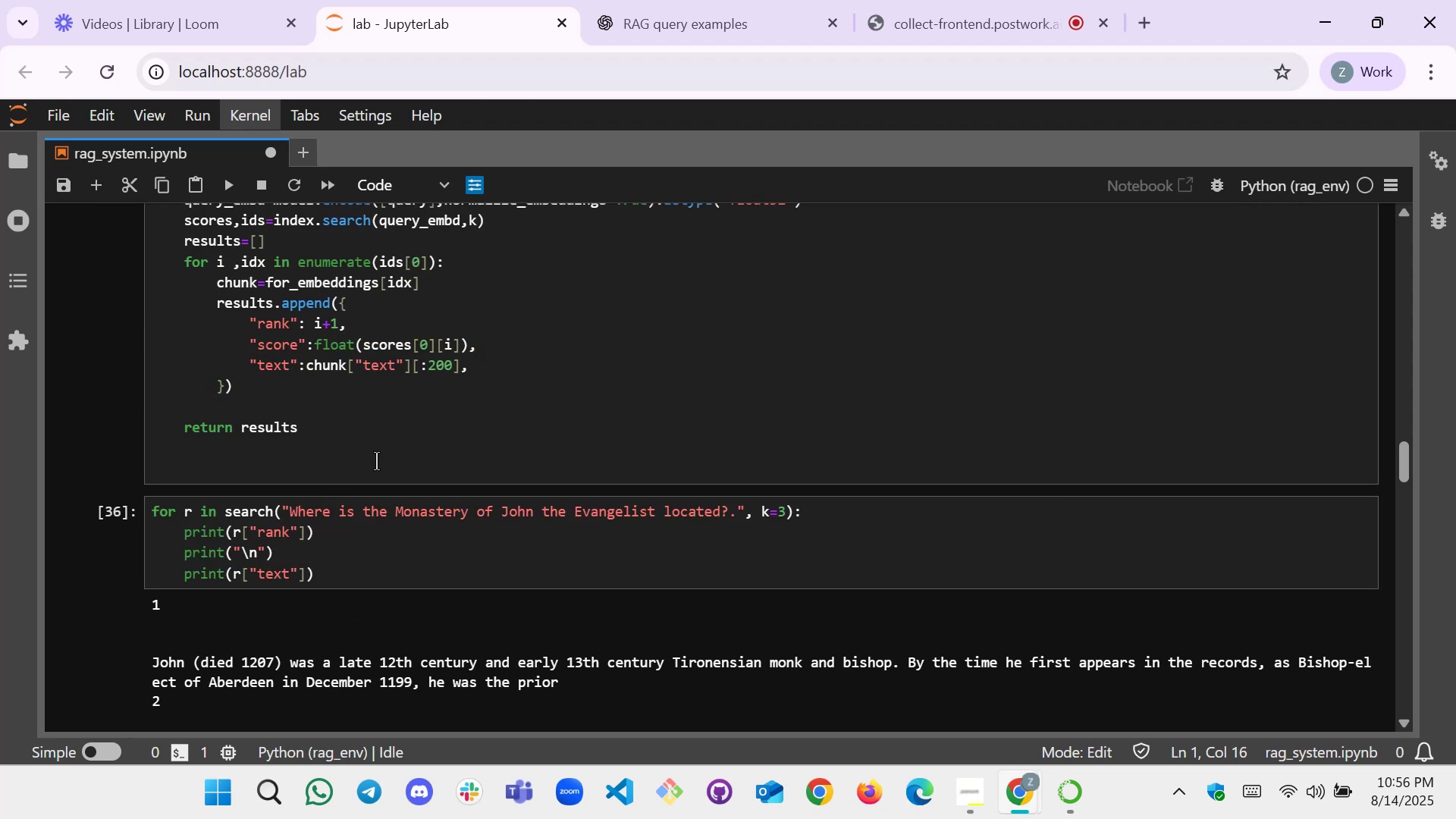 
scroll: coordinate [383, 456], scroll_direction: down, amount: 1.0
 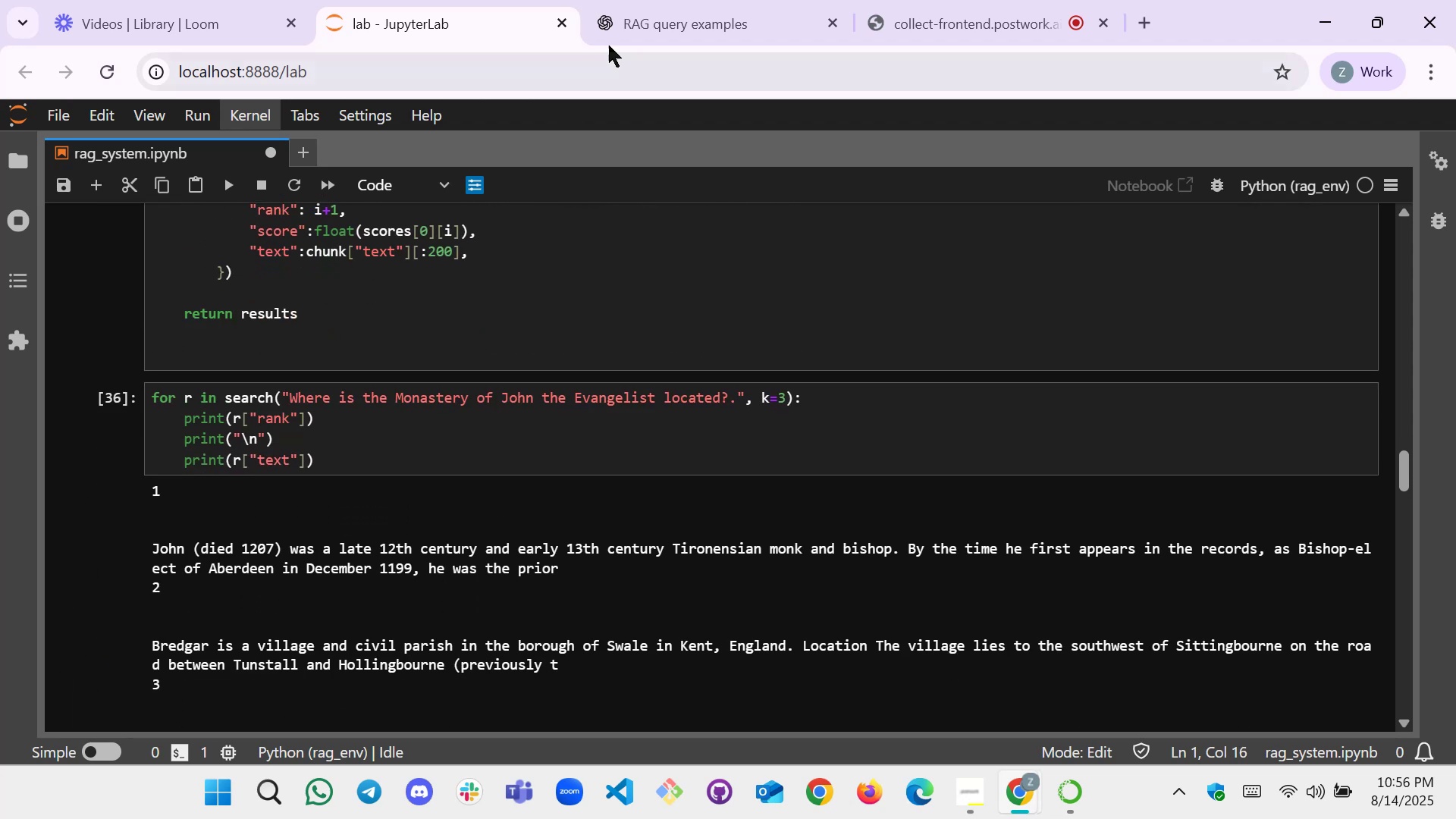 
left_click([657, 0])
 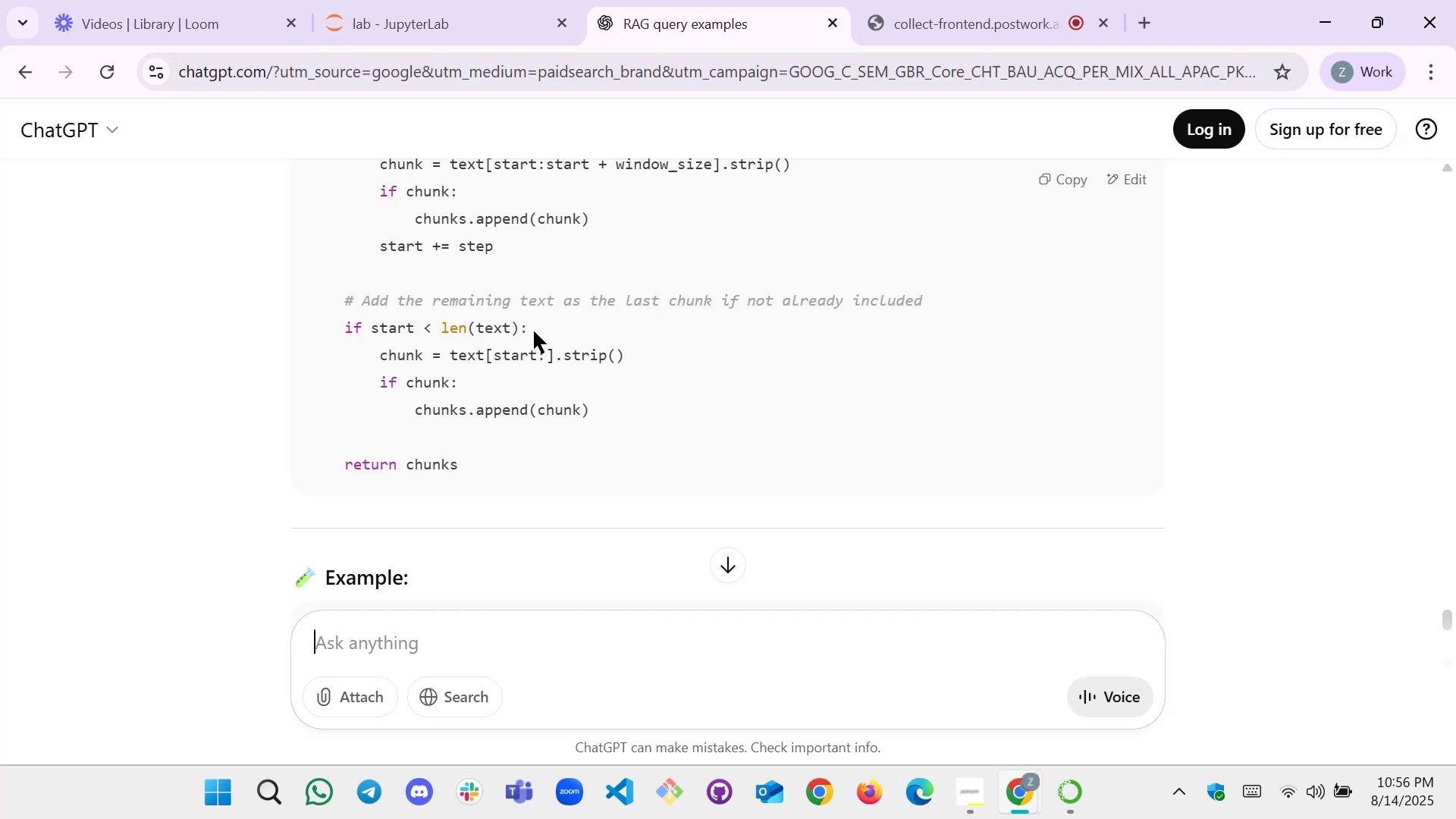 
scroll: coordinate [509, 358], scroll_direction: up, amount: 9.0
 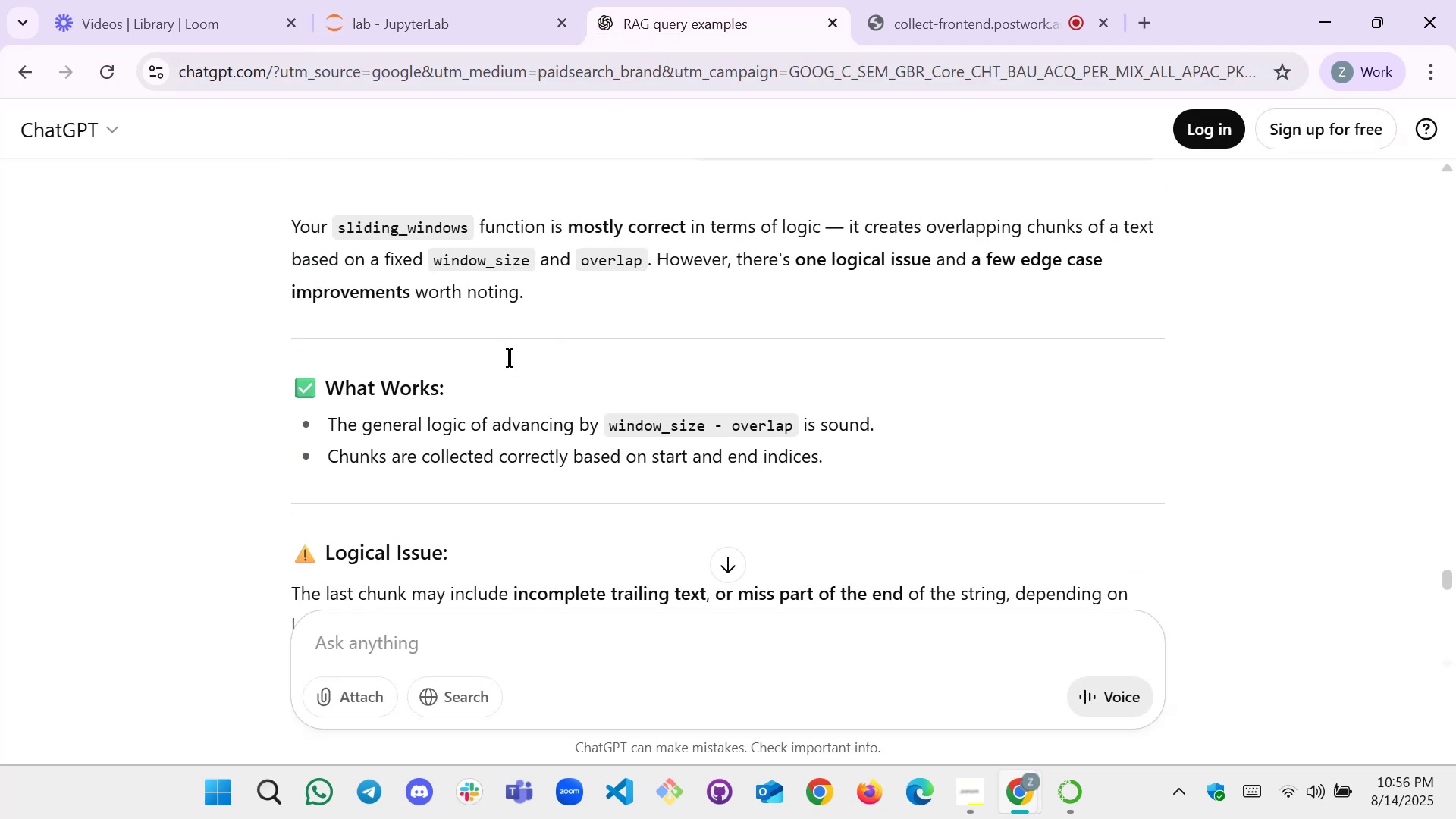 
scroll: coordinate [509, 358], scroll_direction: down, amount: 1.0
 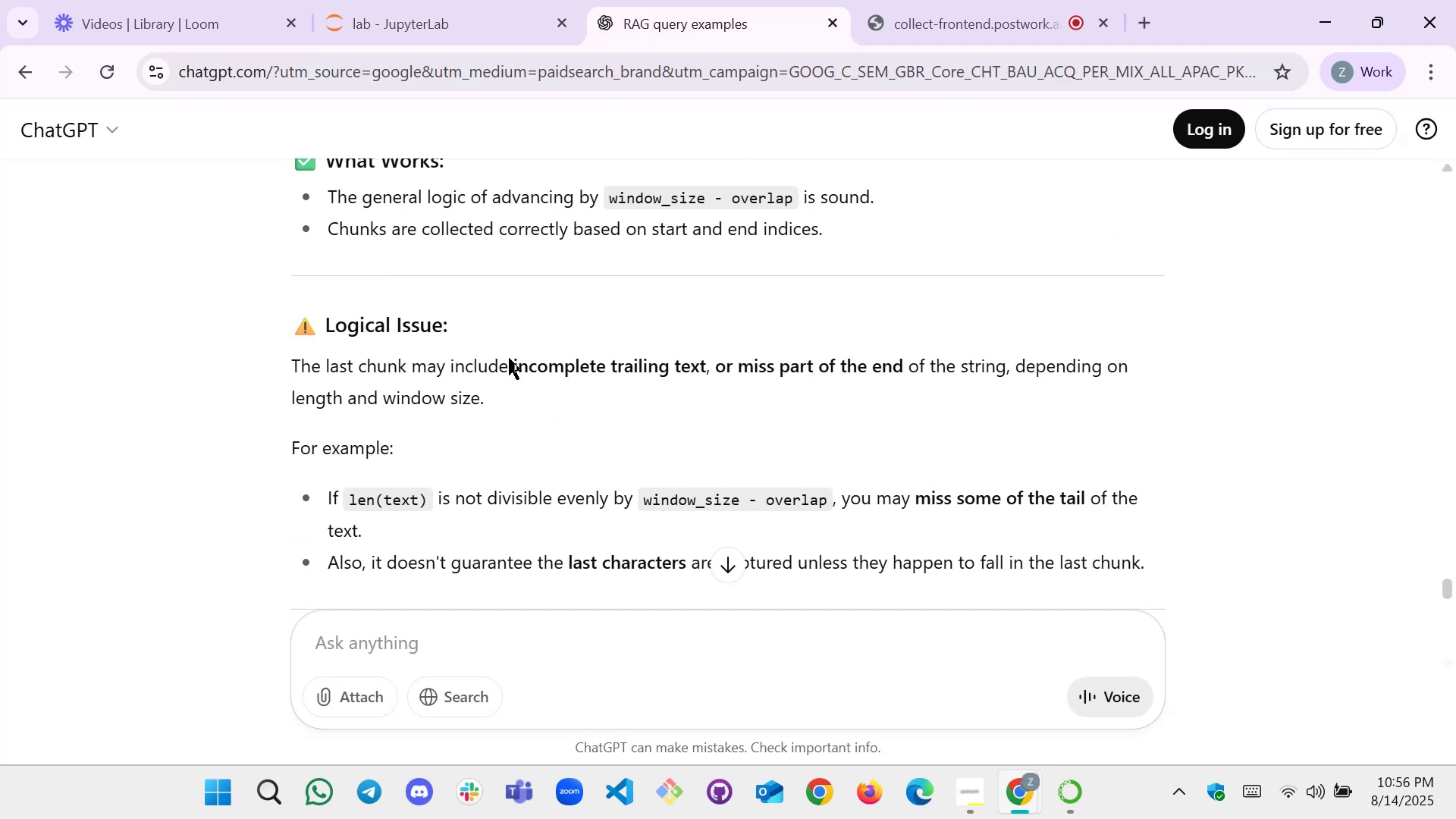 
scroll: coordinate [450, 396], scroll_direction: up, amount: 16.0
 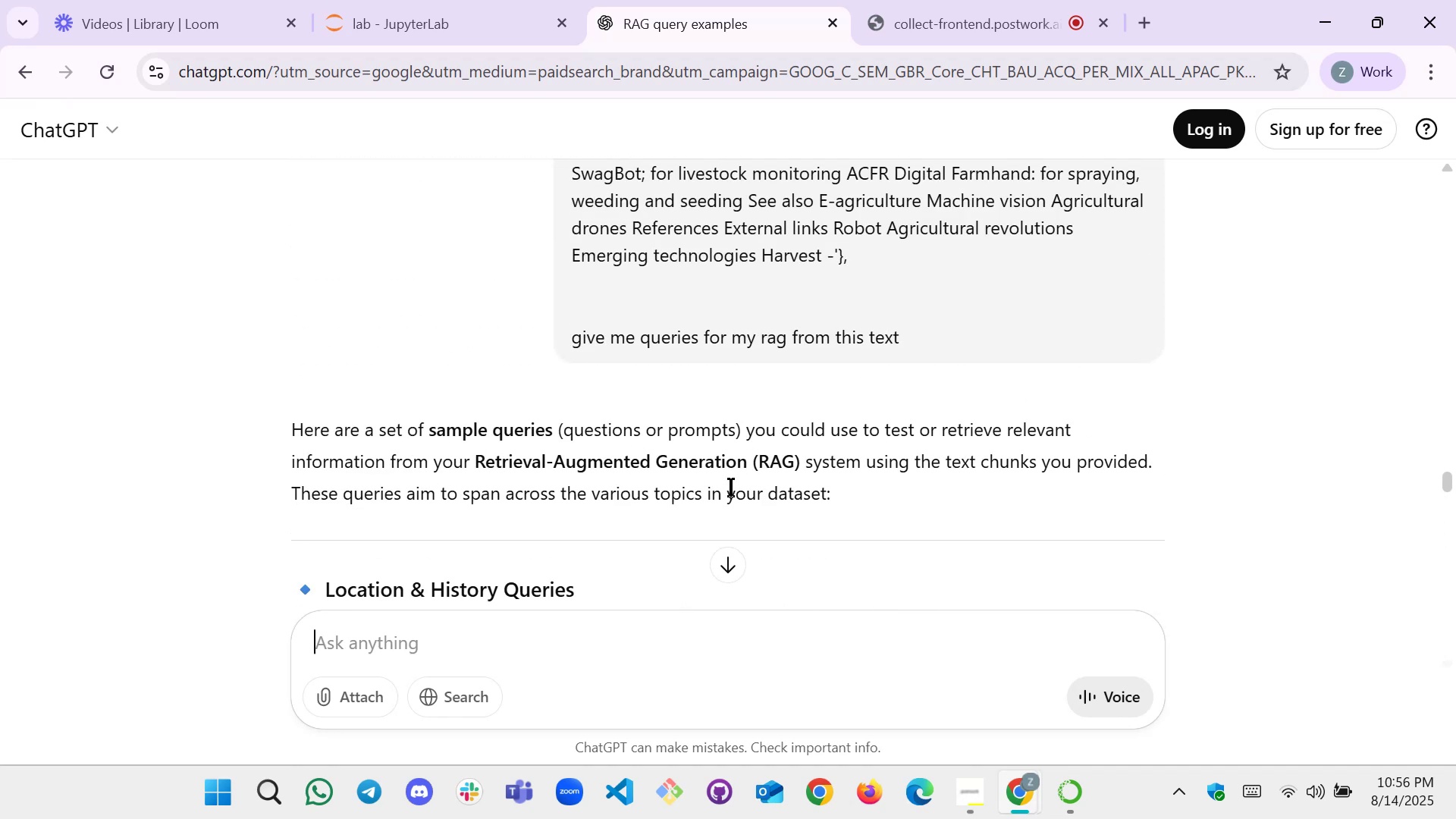 
wait(5.95)
 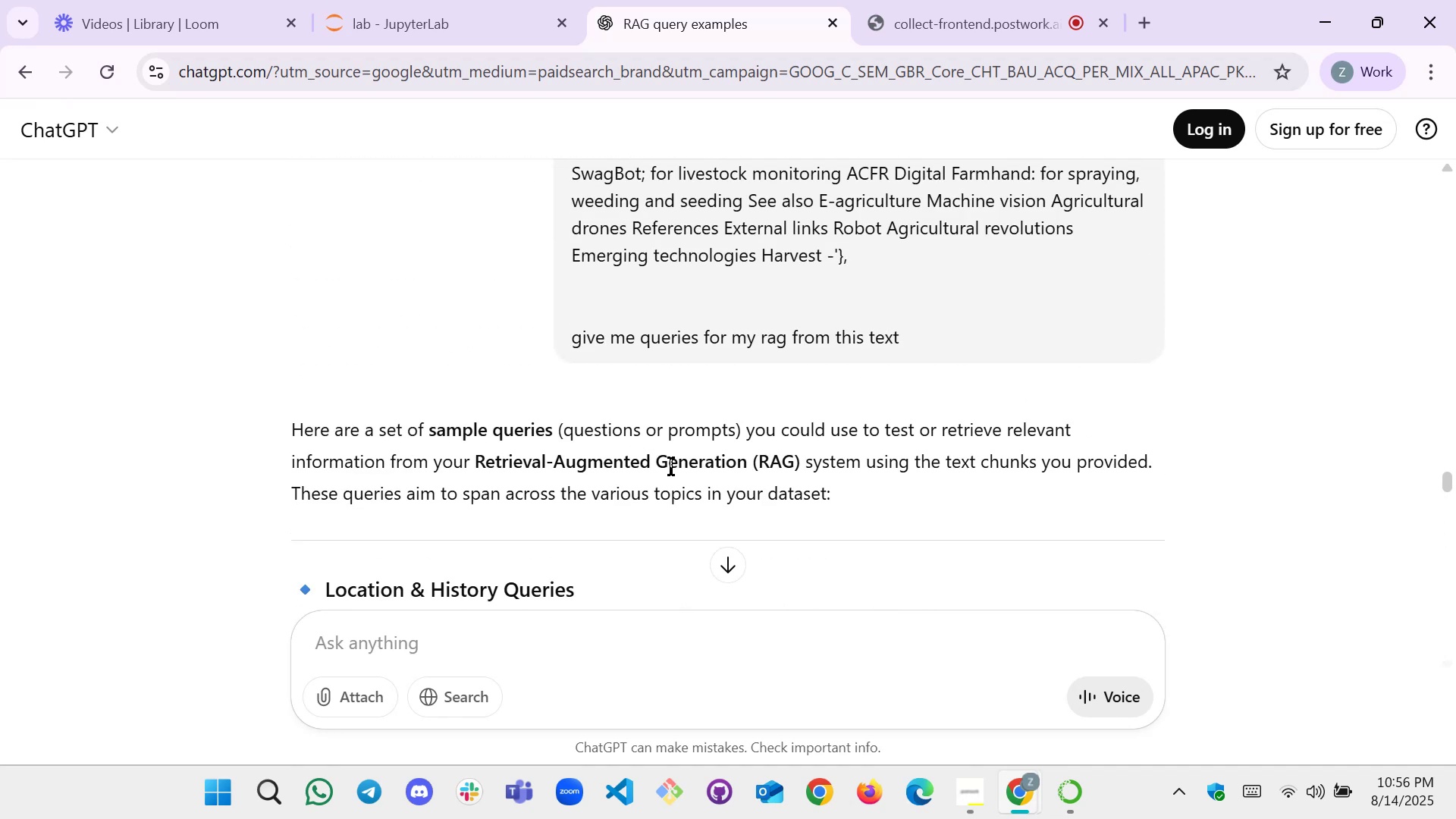 
scroll: coordinate [525, 455], scroll_direction: down, amount: 2.0
 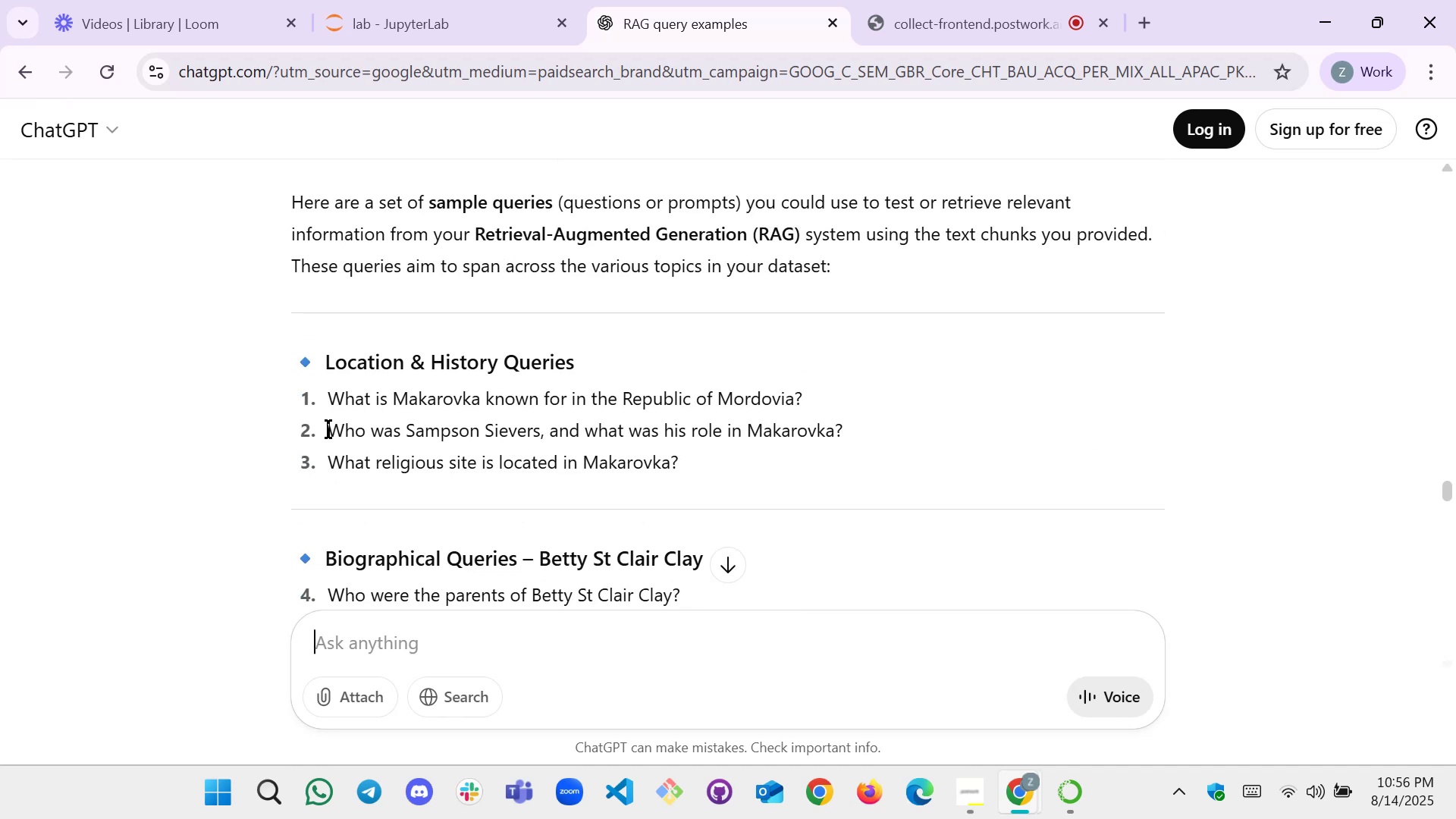 
left_click_drag(start_coordinate=[328, 430], to_coordinate=[842, 431])
 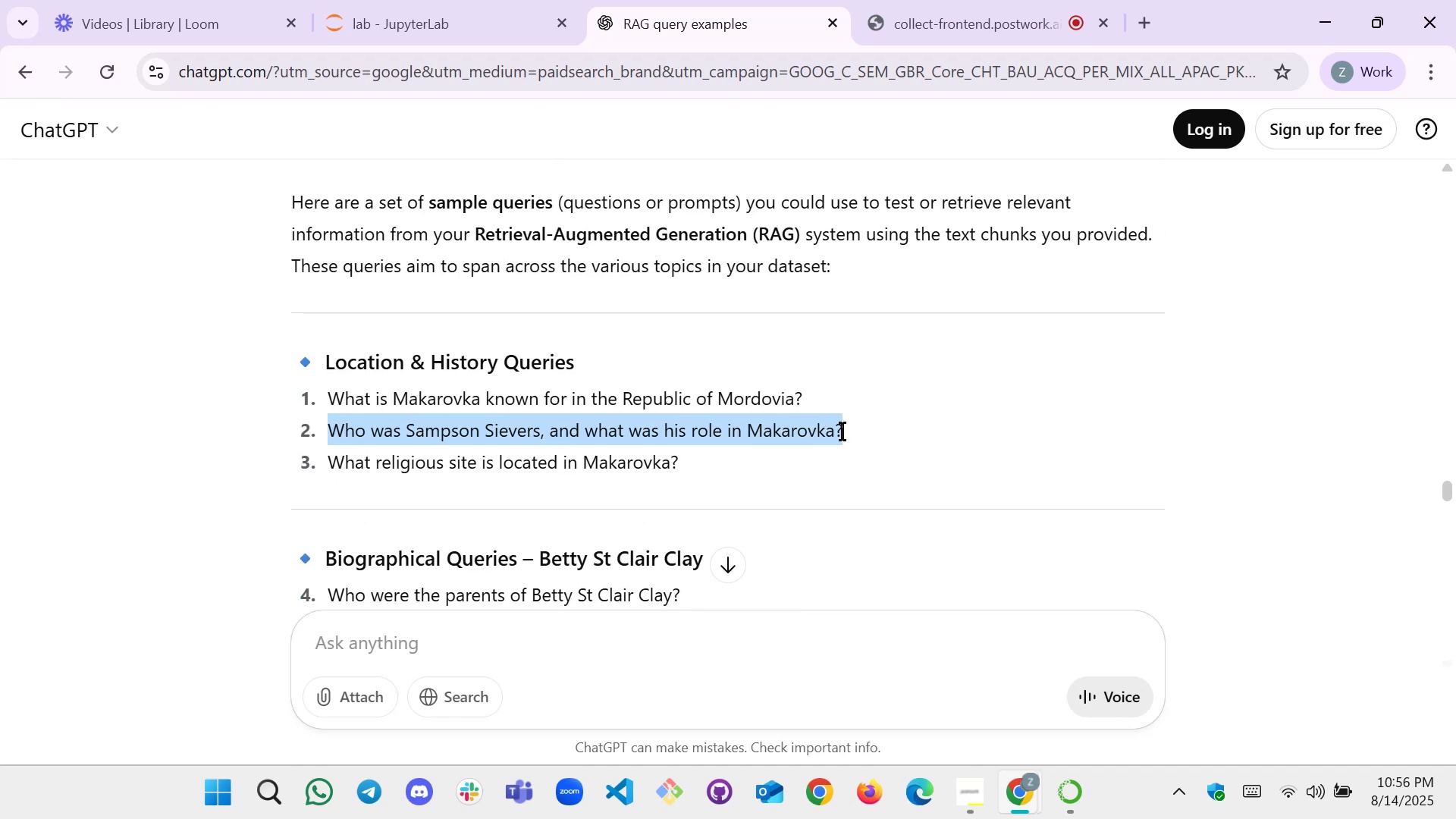 
key(Control+C)
 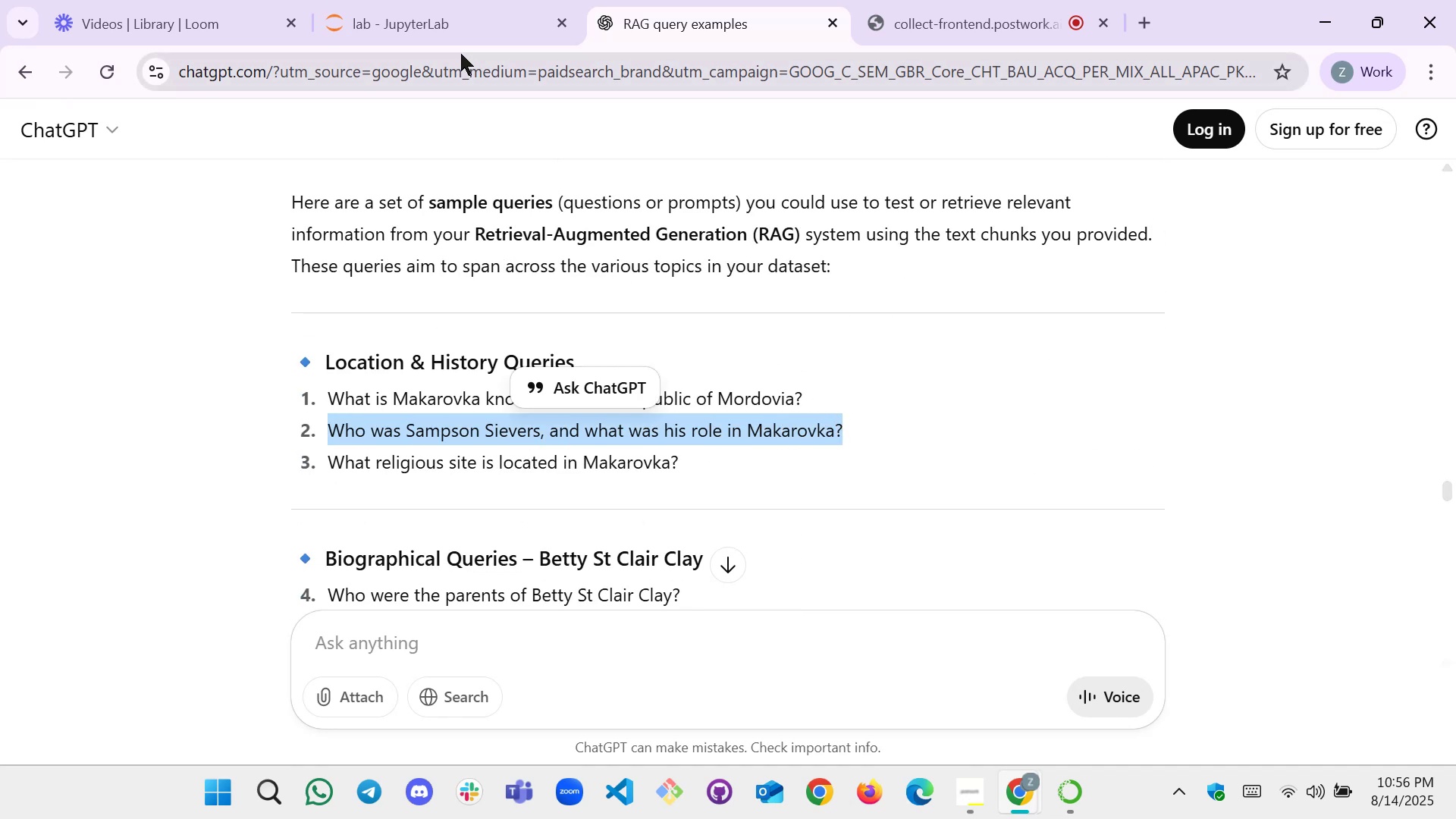 
left_click([453, 31])
 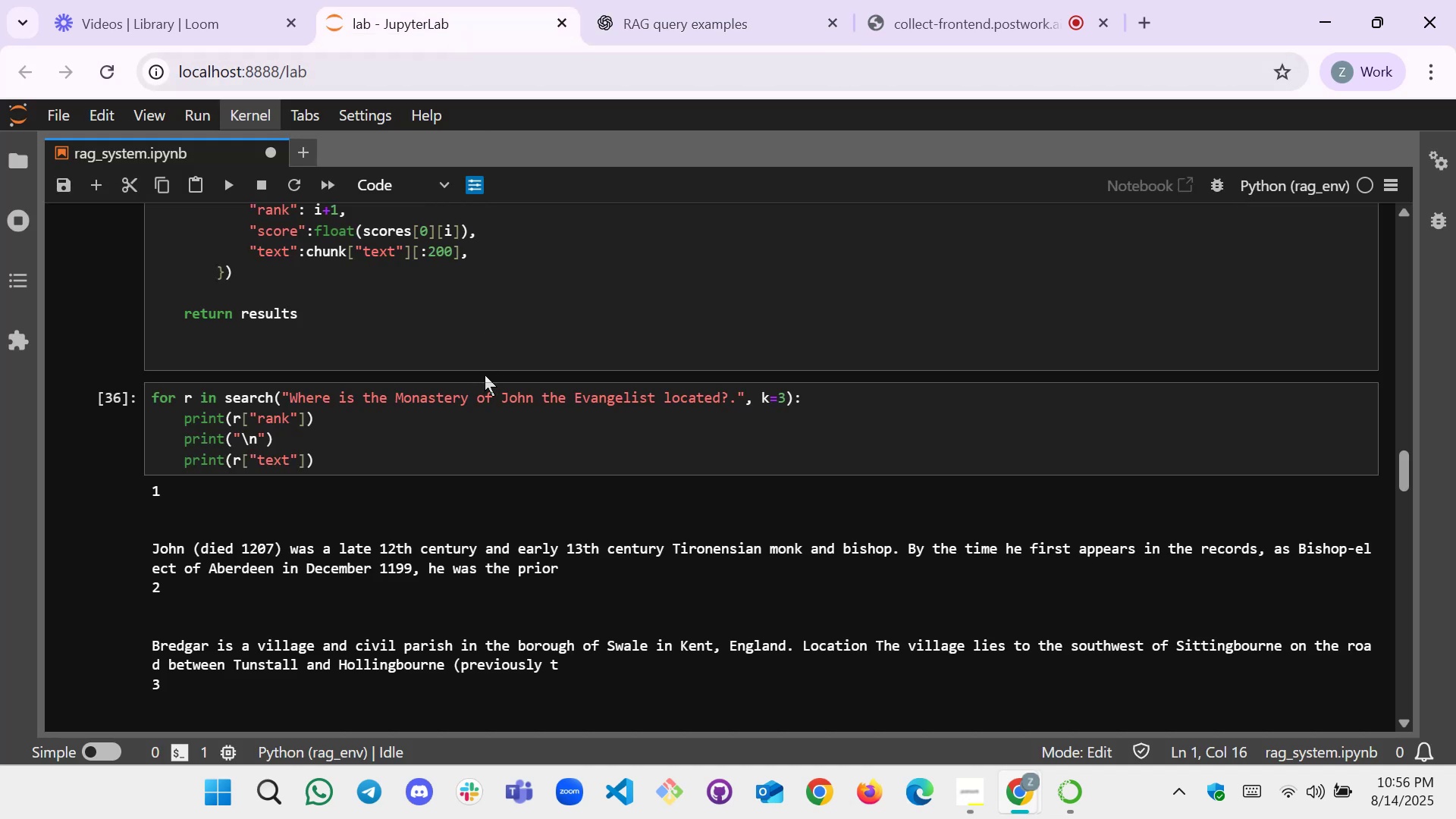 
scroll: coordinate [426, 397], scroll_direction: up, amount: 2.0
 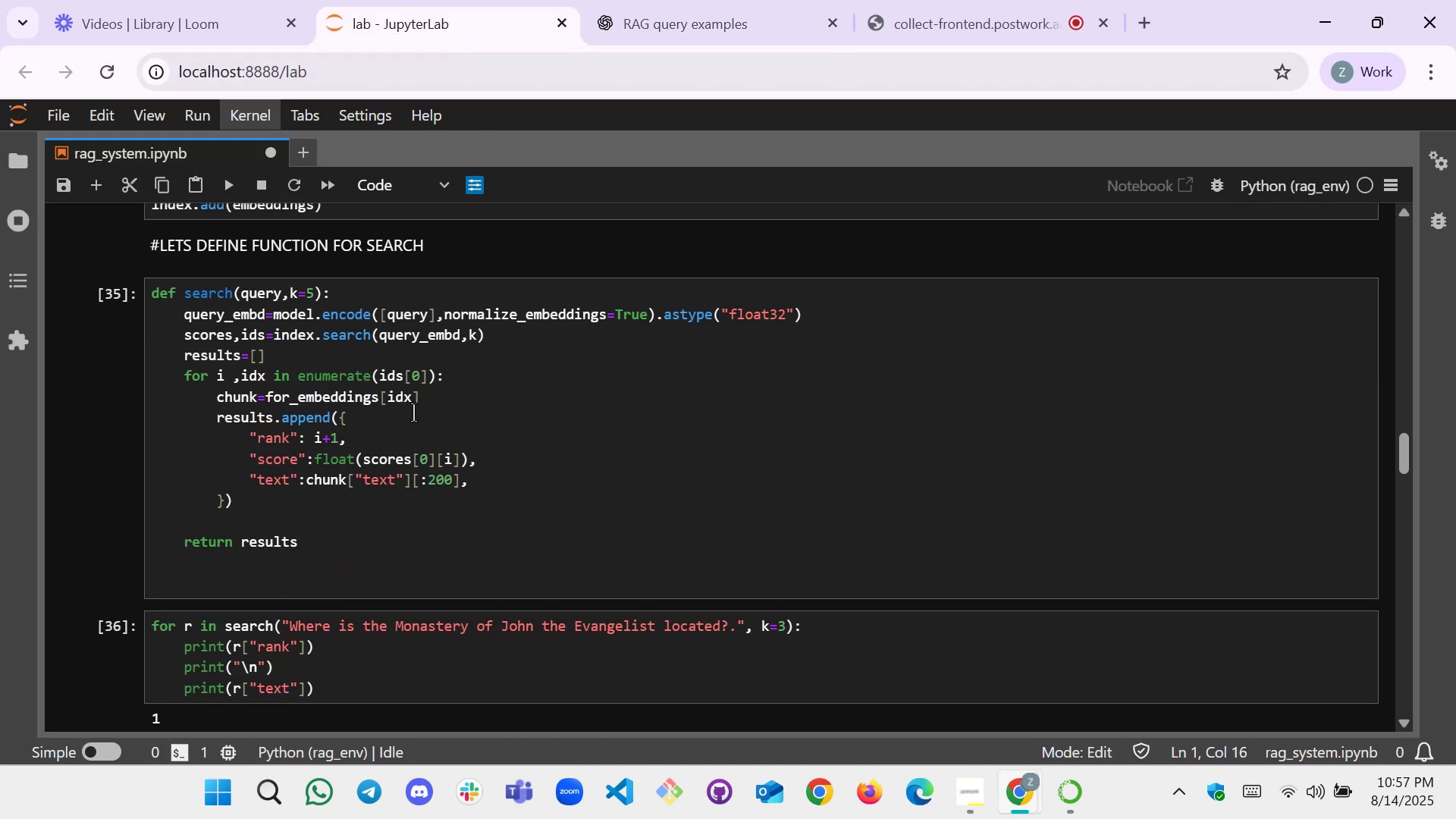 
scroll: coordinate [413, 415], scroll_direction: down, amount: 1.0
 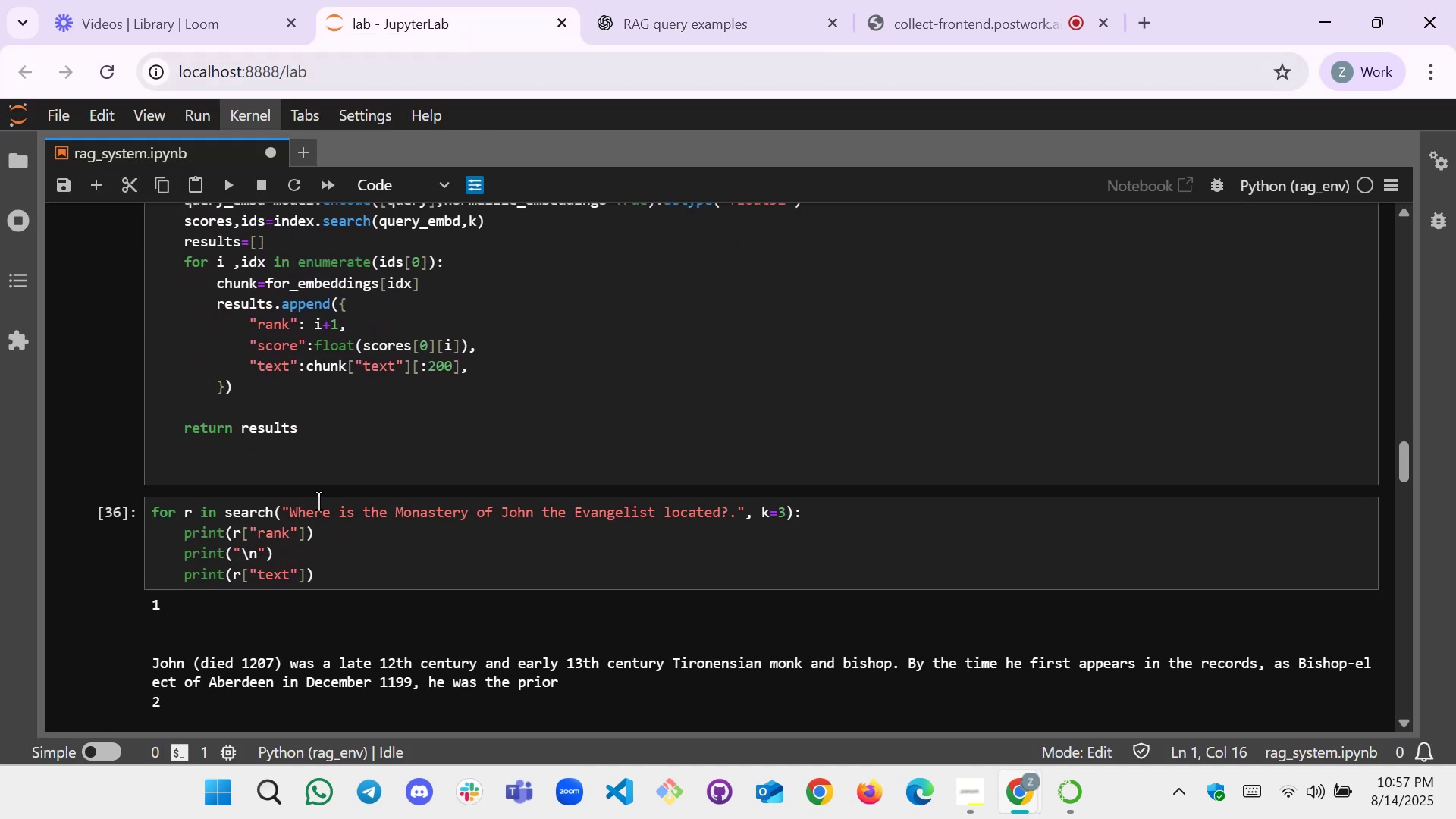 
scroll: coordinate [318, 501], scroll_direction: none, amount: 0.0
 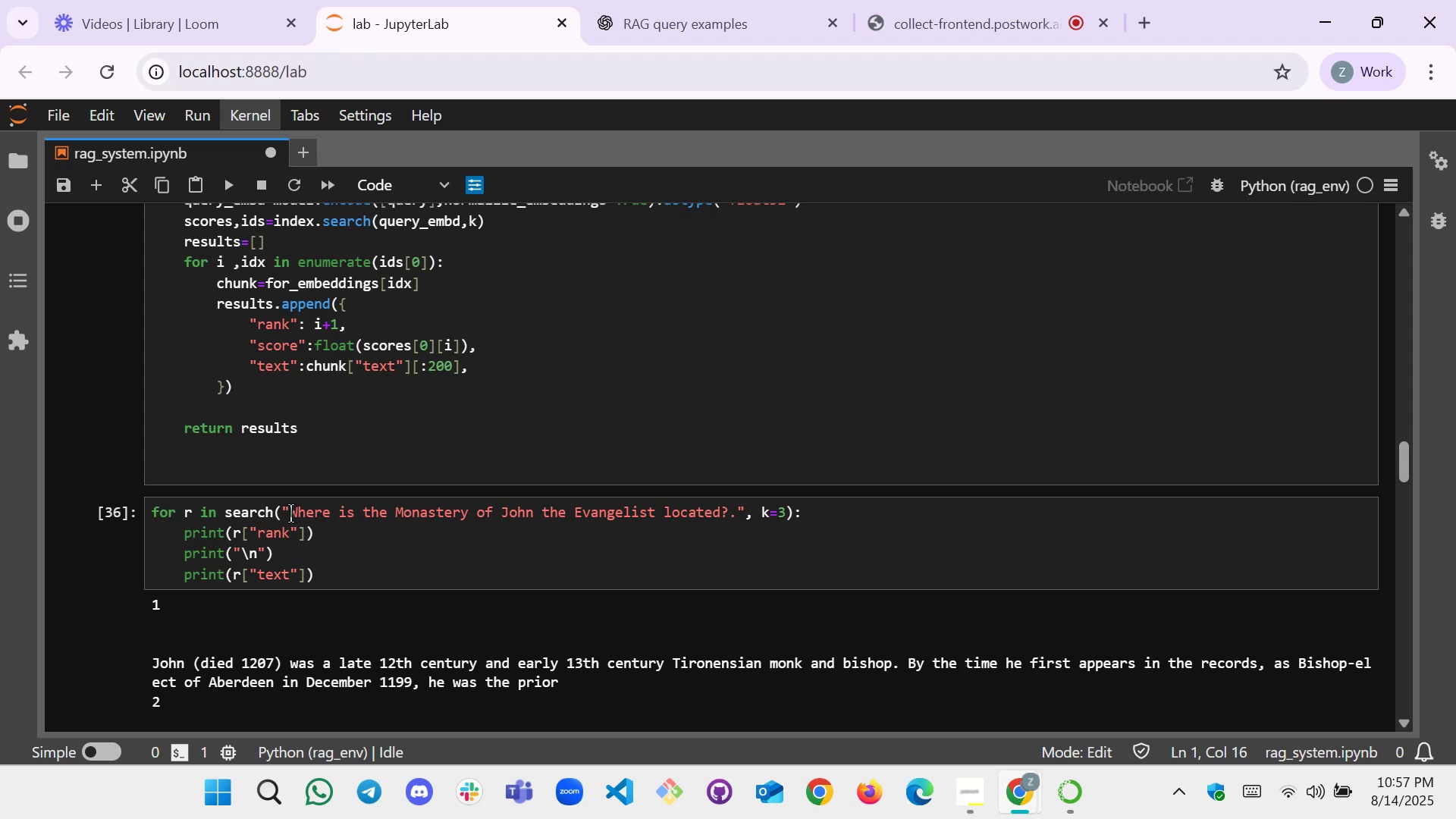 
left_click_drag(start_coordinate=[288, 513], to_coordinate=[736, 516])
 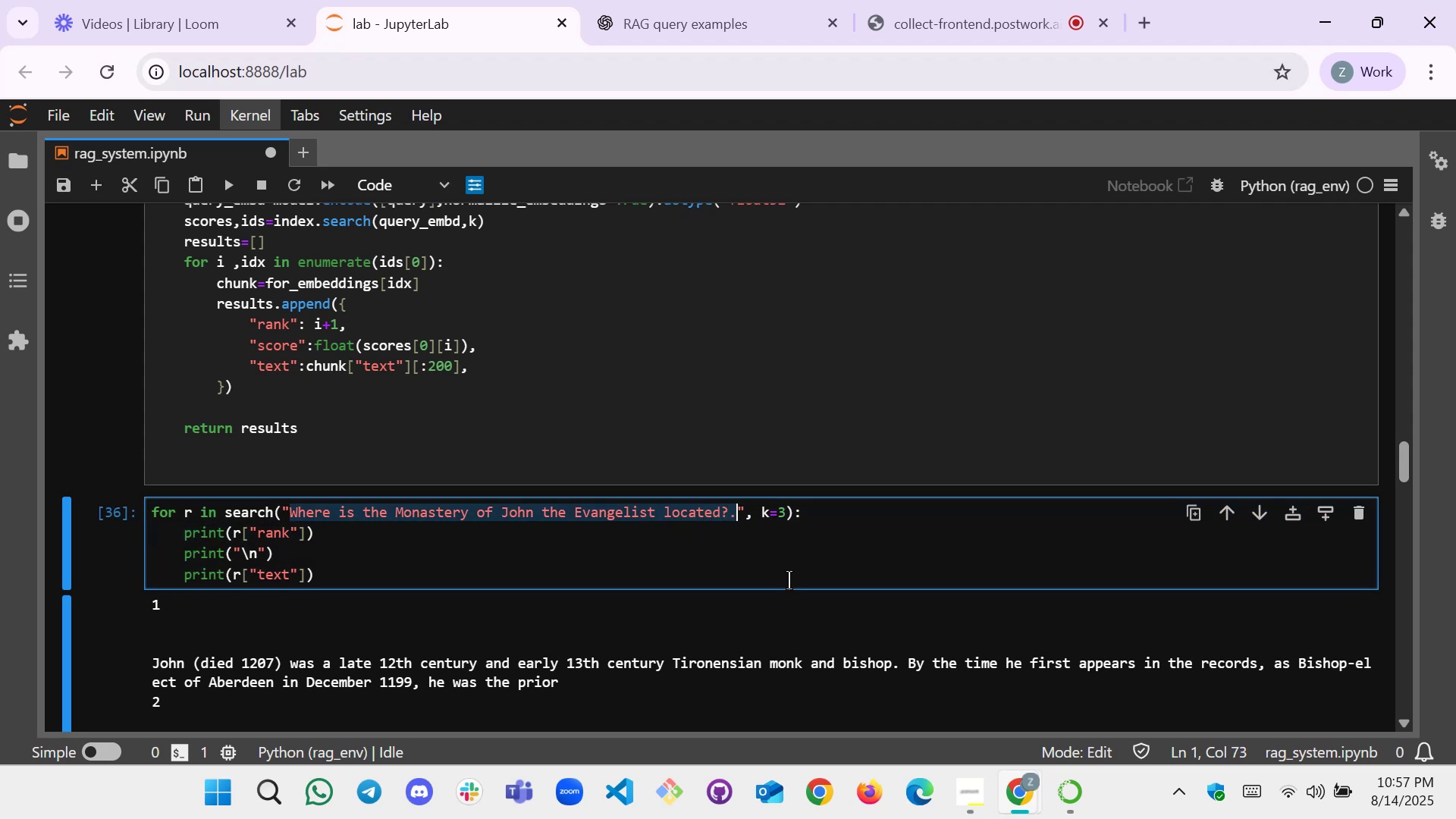 
key(Control+V)
 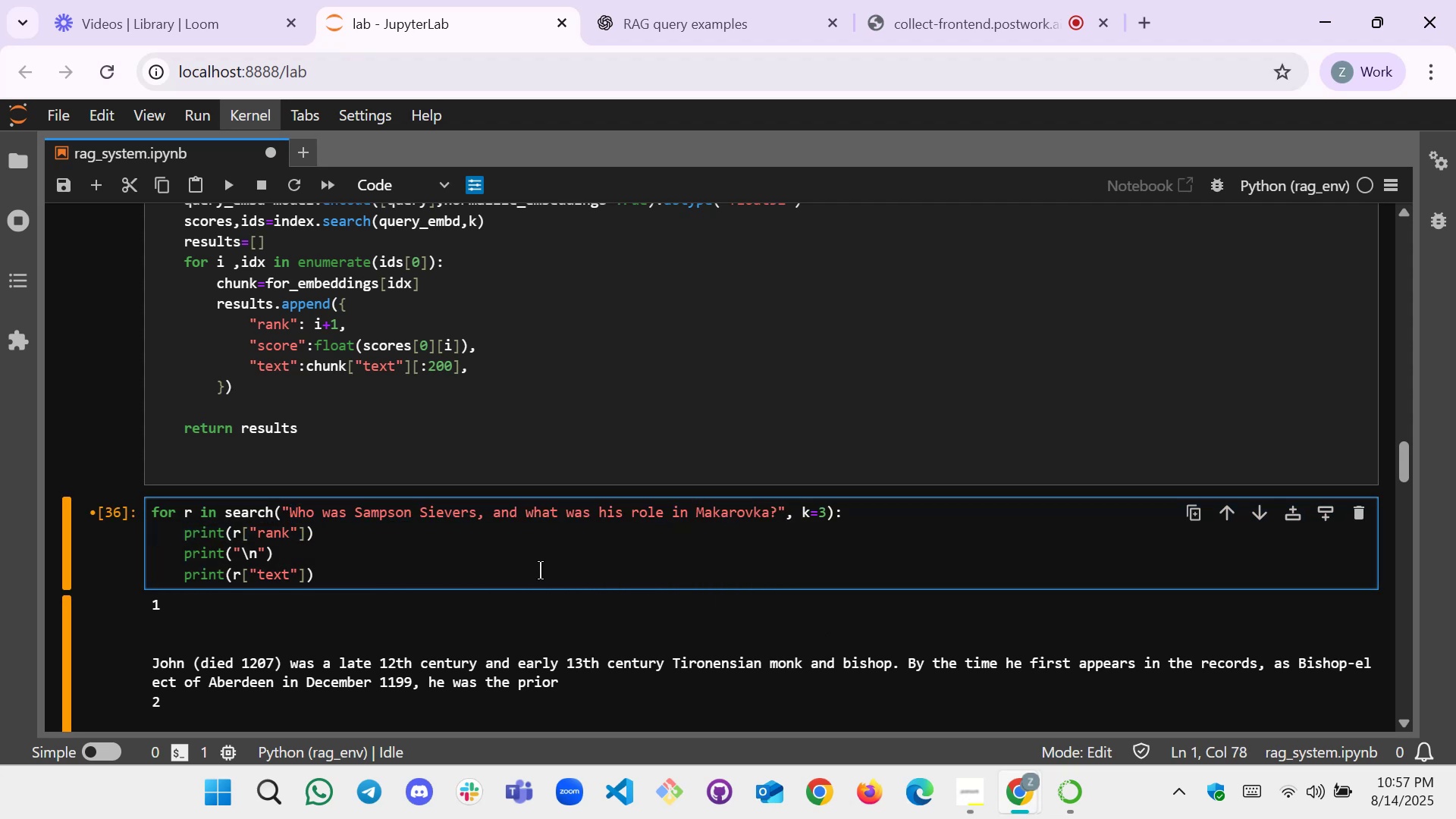 
left_click([540, 570])
 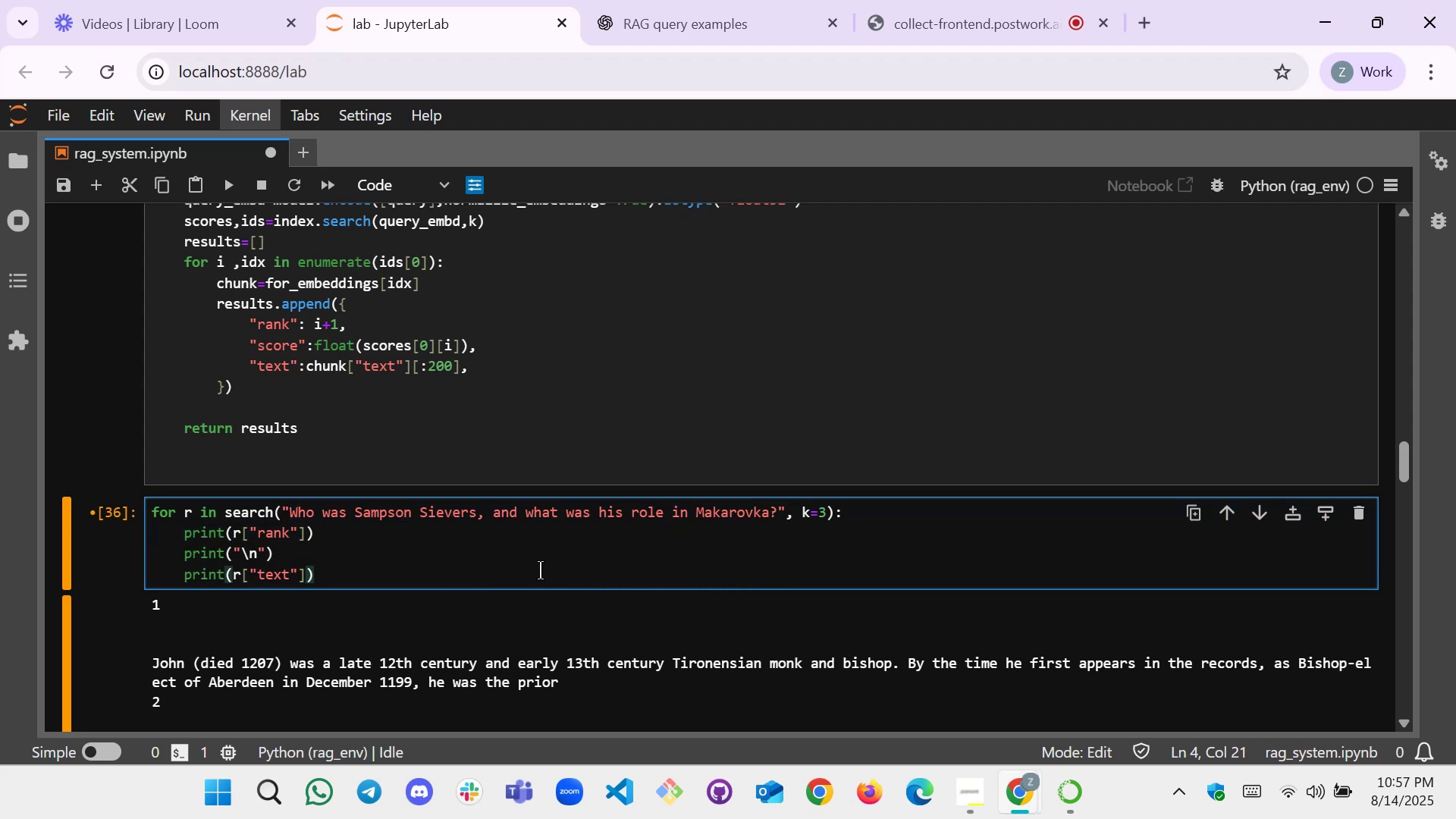 
key(Shift+Enter)
 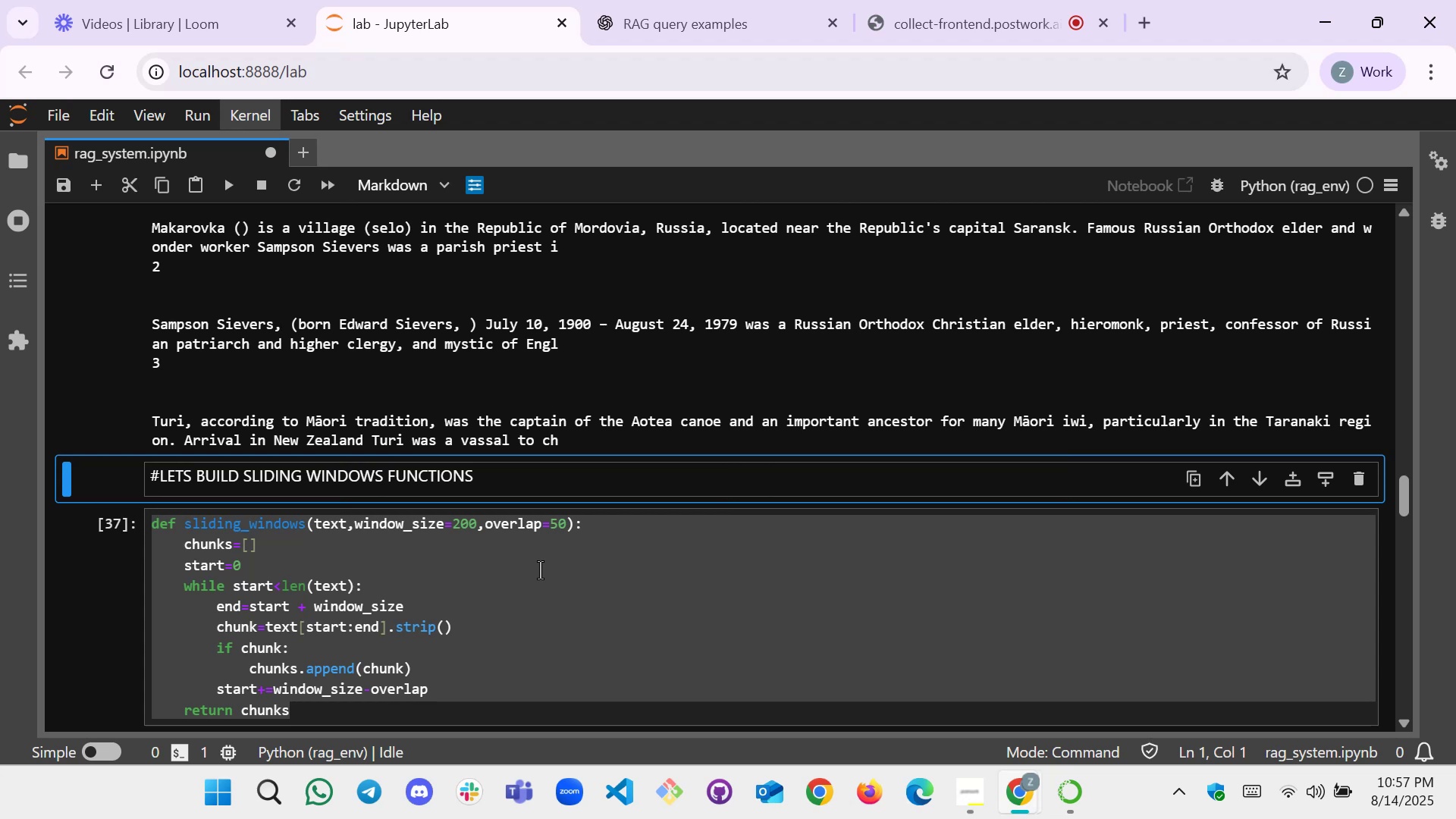 
scroll: coordinate [528, 570], scroll_direction: up, amount: 2.0
 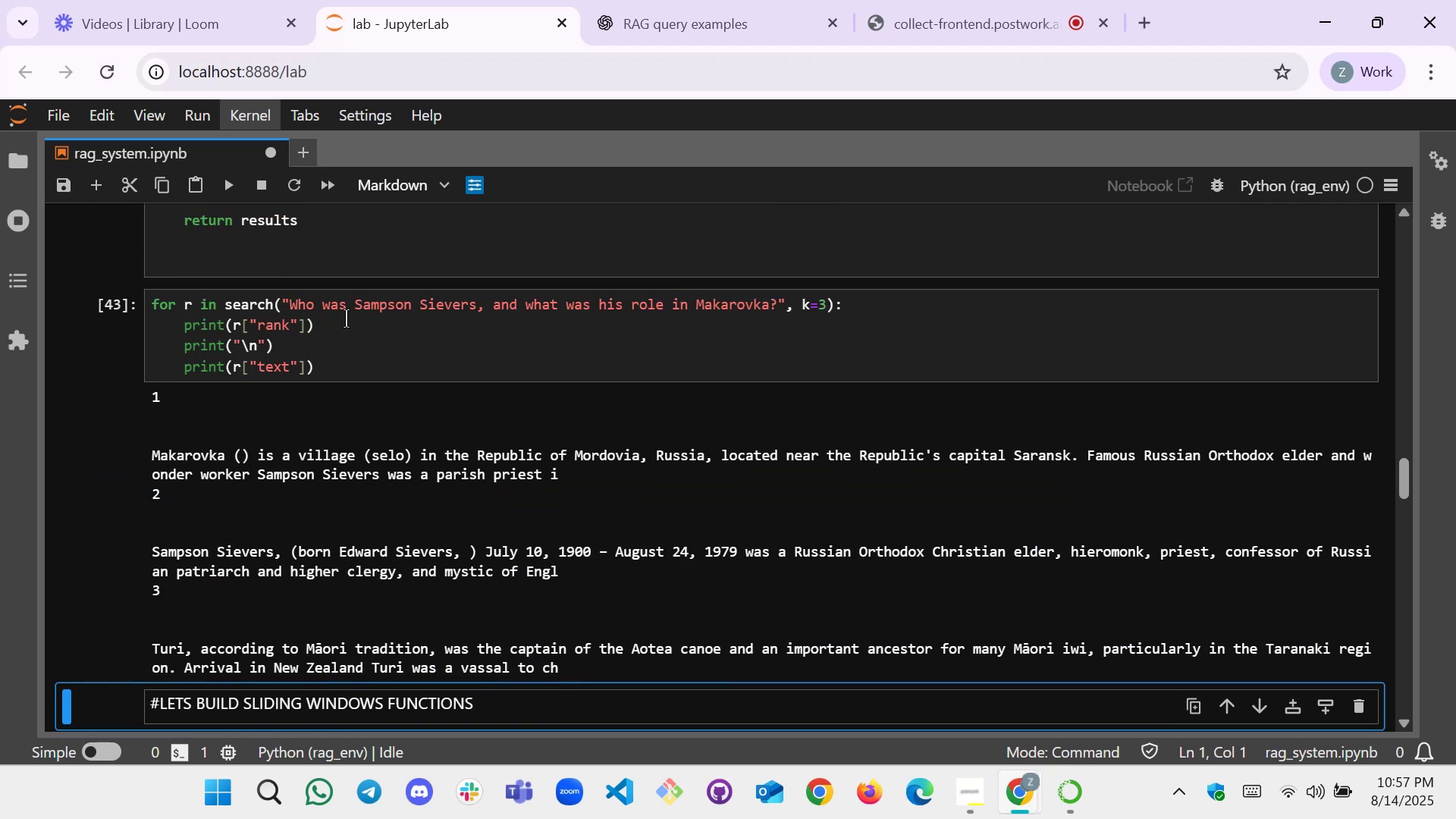 
left_click([363, 329])
 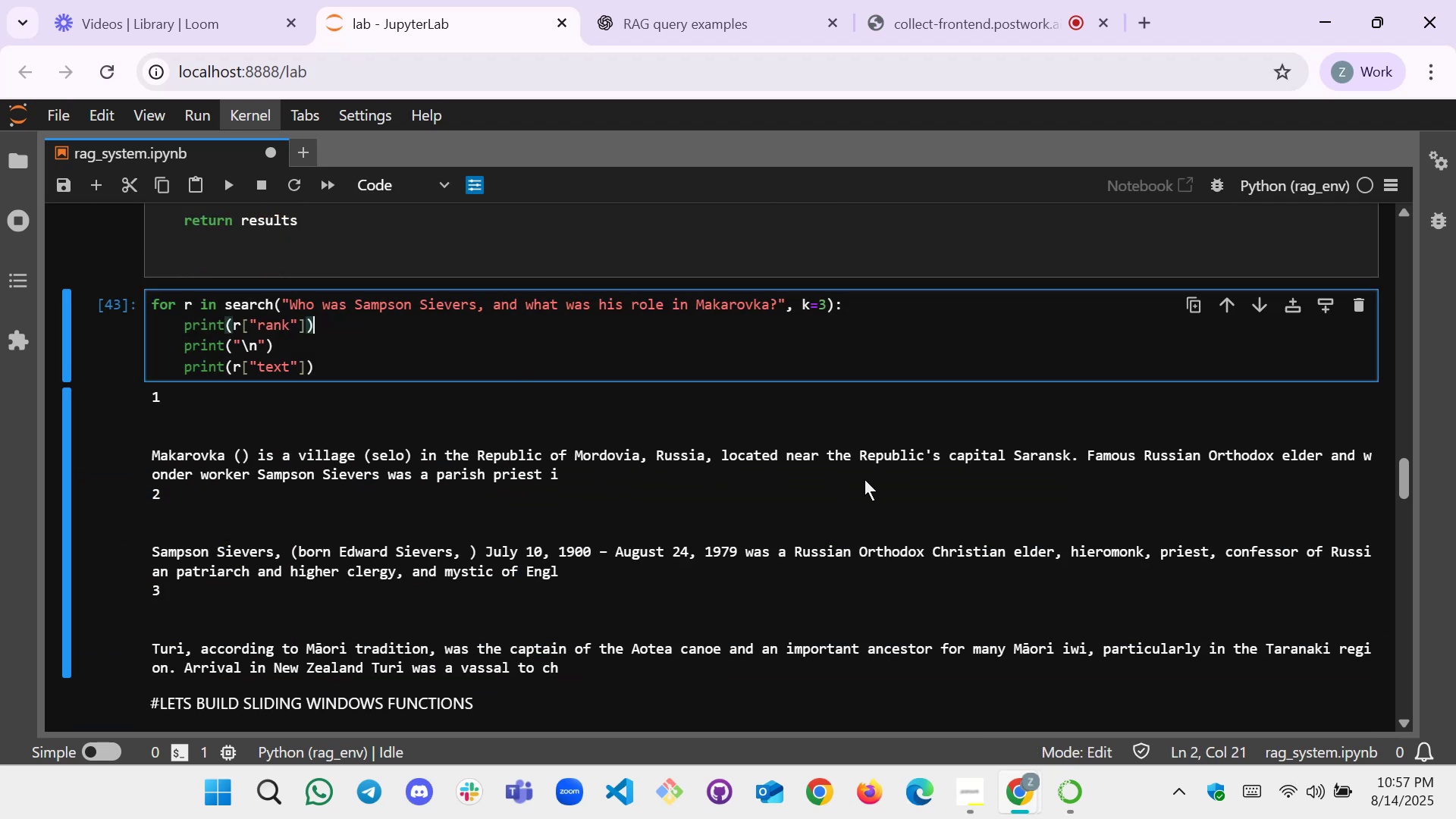 
wait(9.1)
 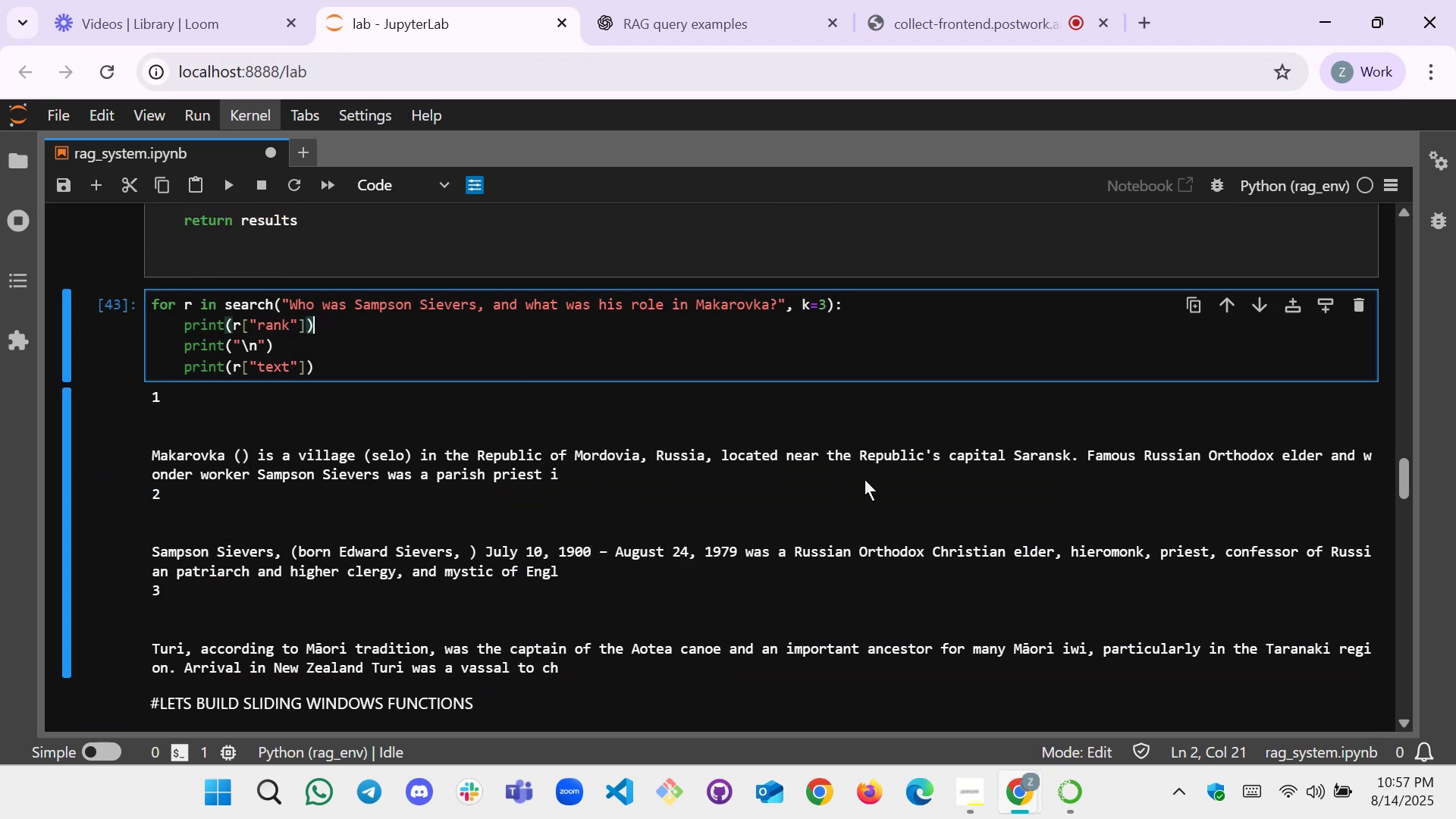 
scroll: coordinate [252, 504], scroll_direction: down, amount: 1.0
 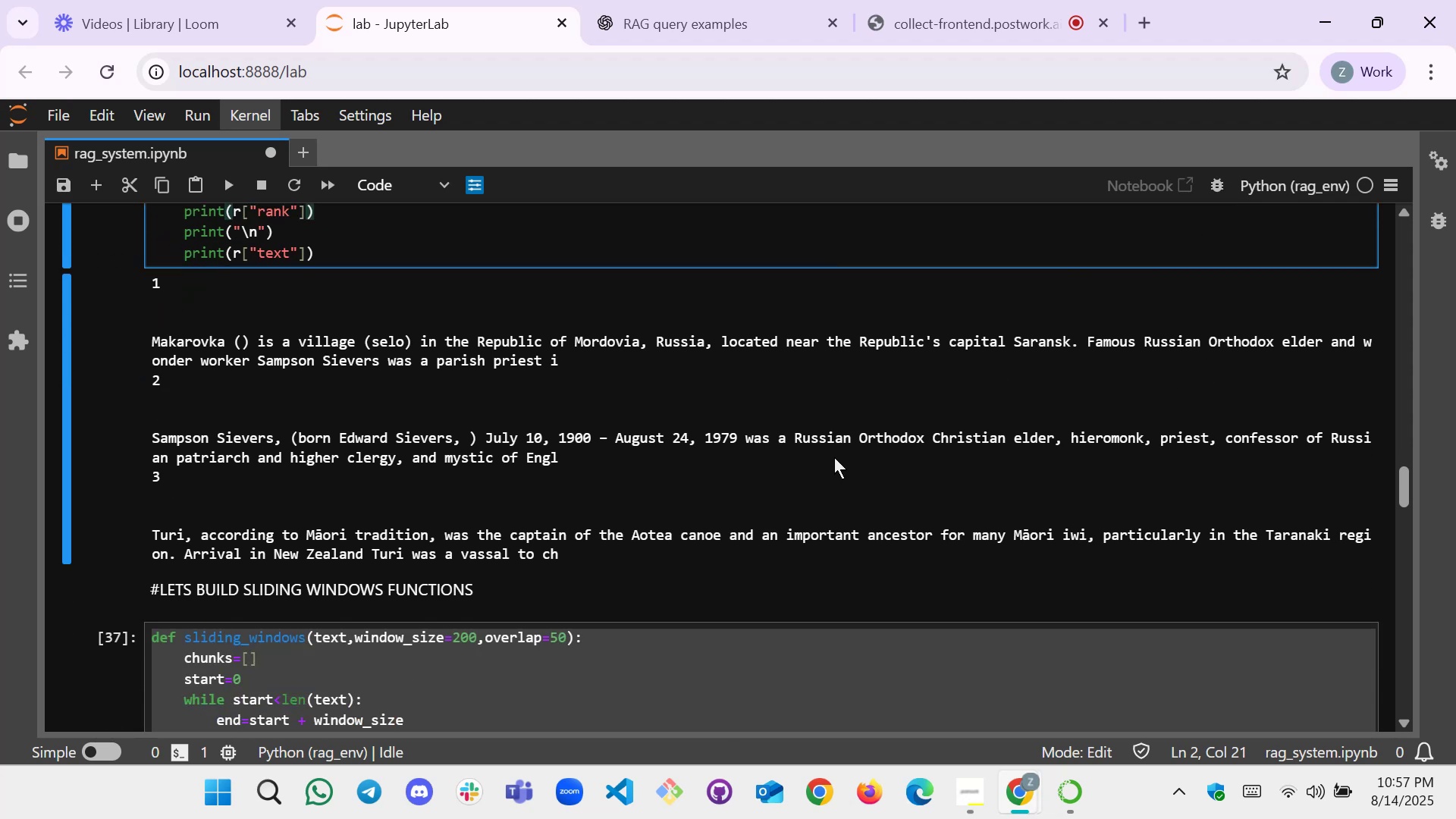 
scroll: coordinate [323, 474], scroll_direction: up, amount: 2.0
 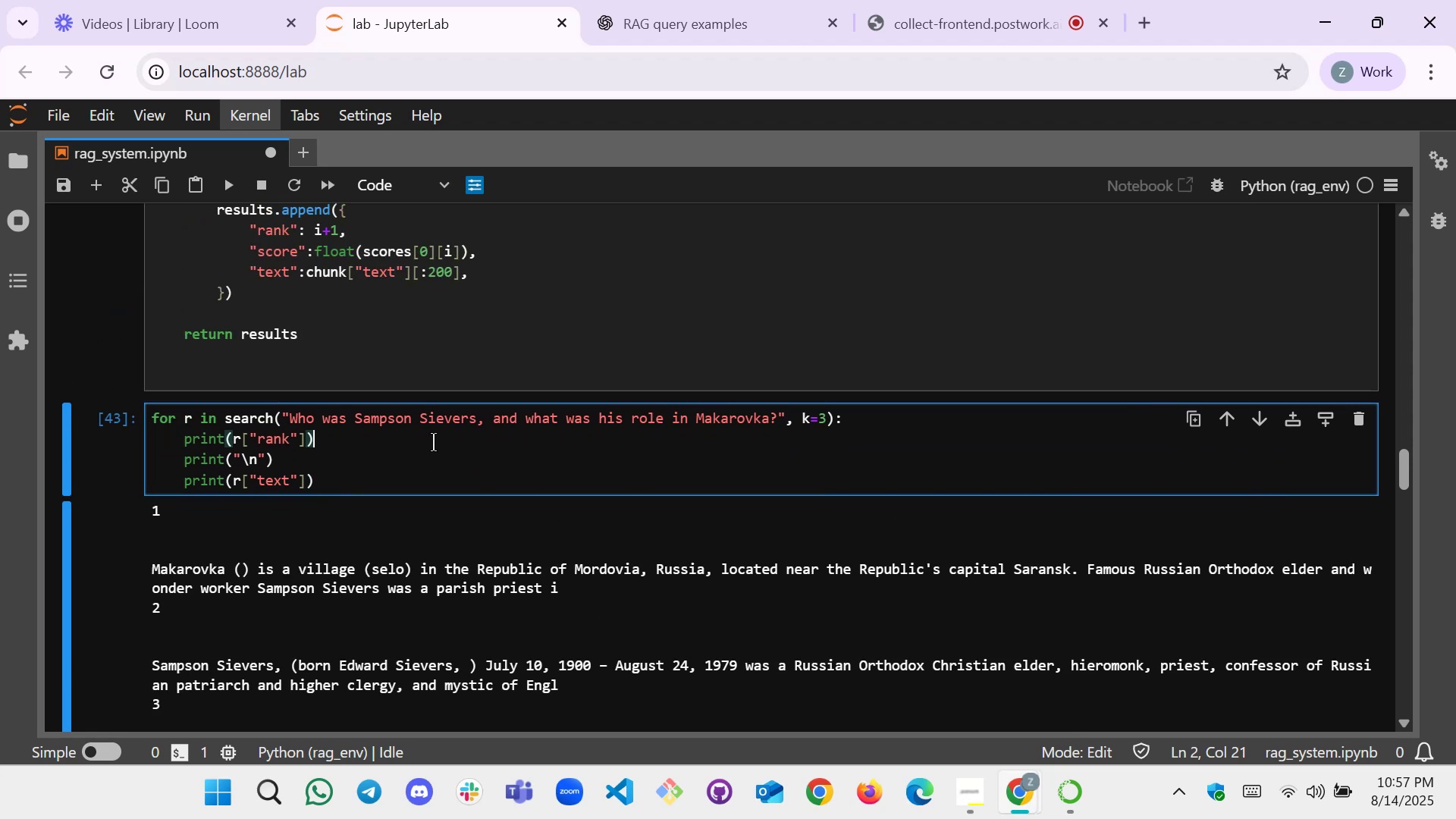 
scroll: coordinate [524, 442], scroll_direction: down, amount: 1.0
 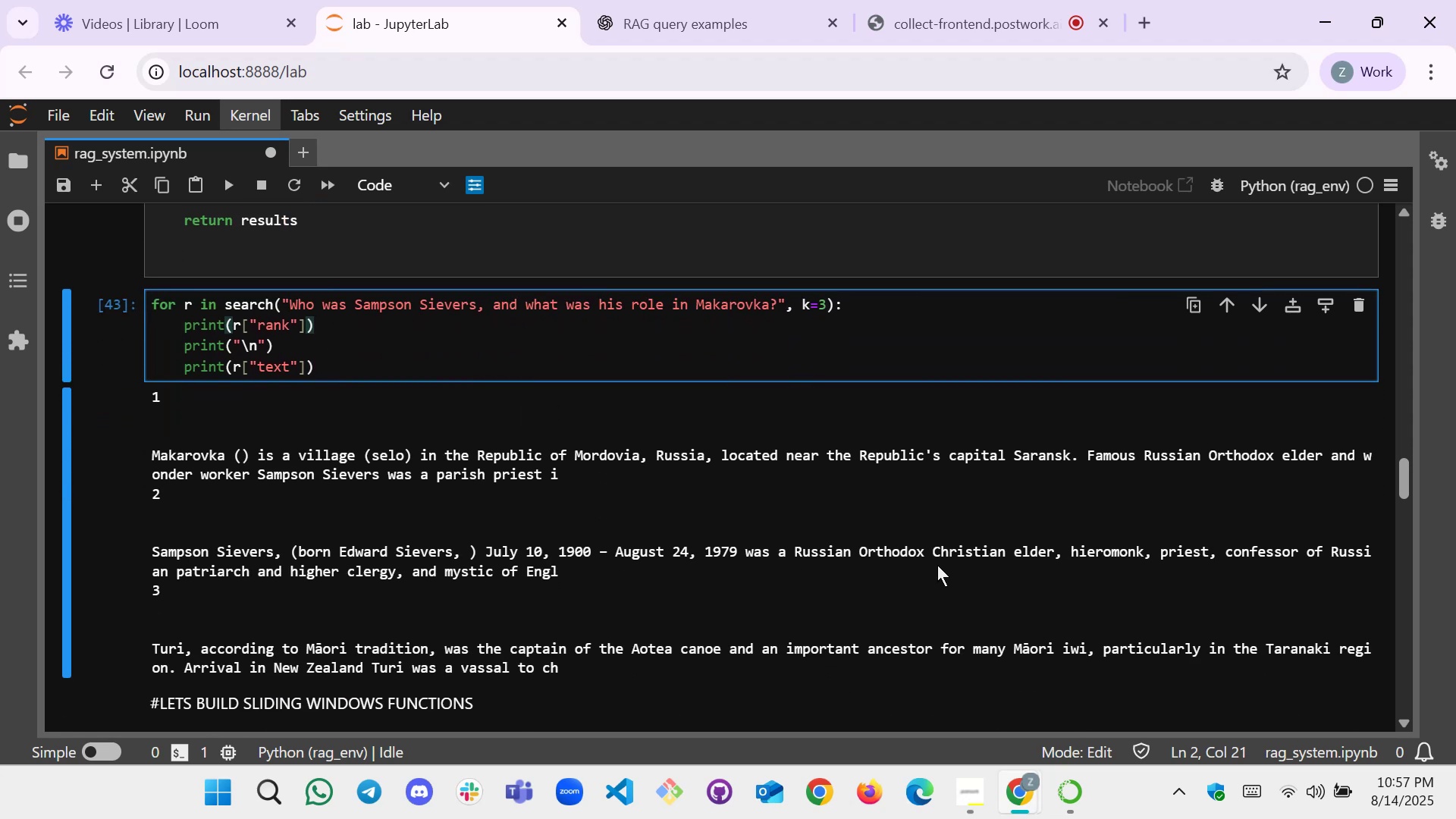 
wait(7.18)
 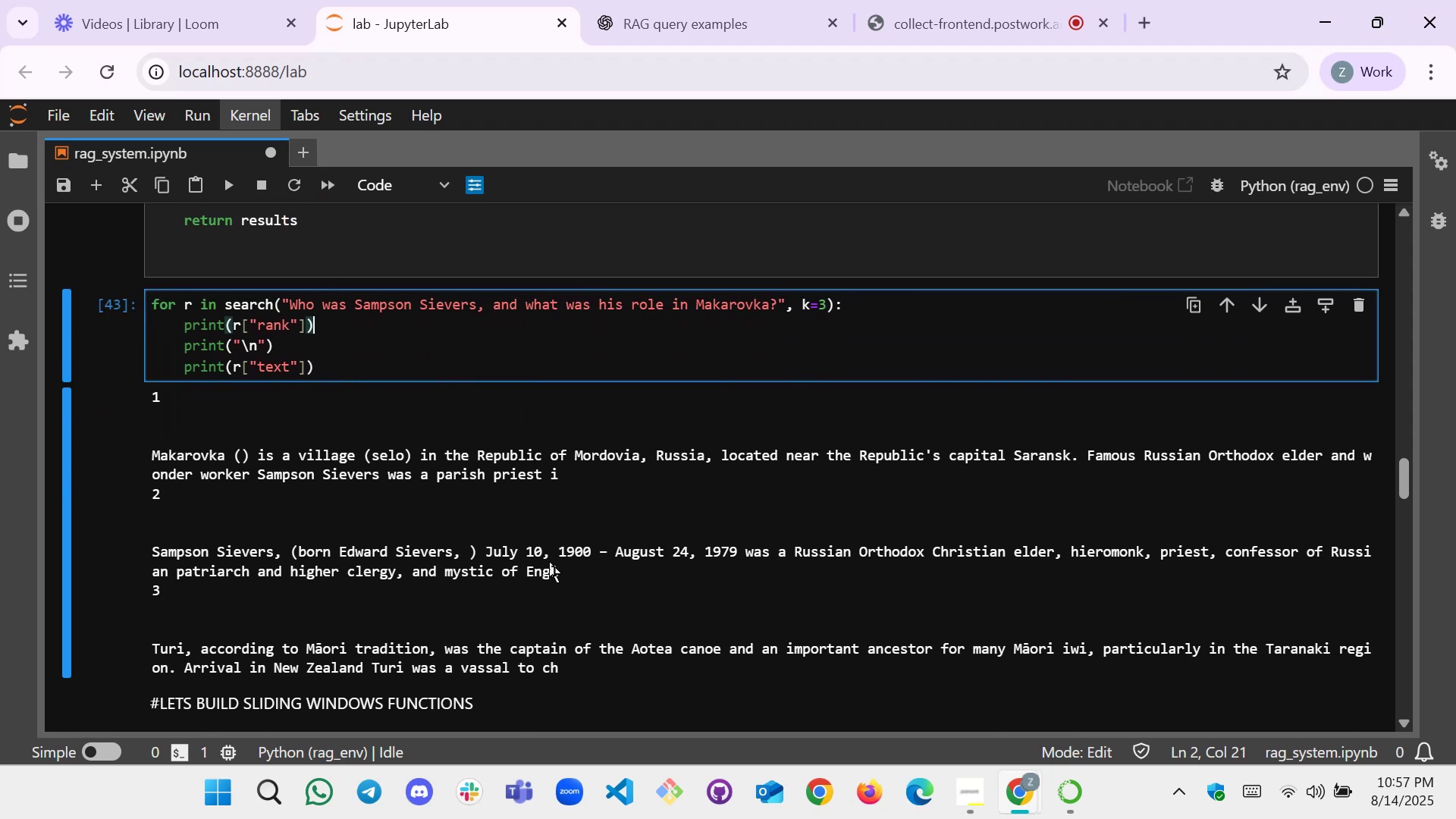 
scroll: coordinate [1332, 570], scroll_direction: down, amount: 1.0
 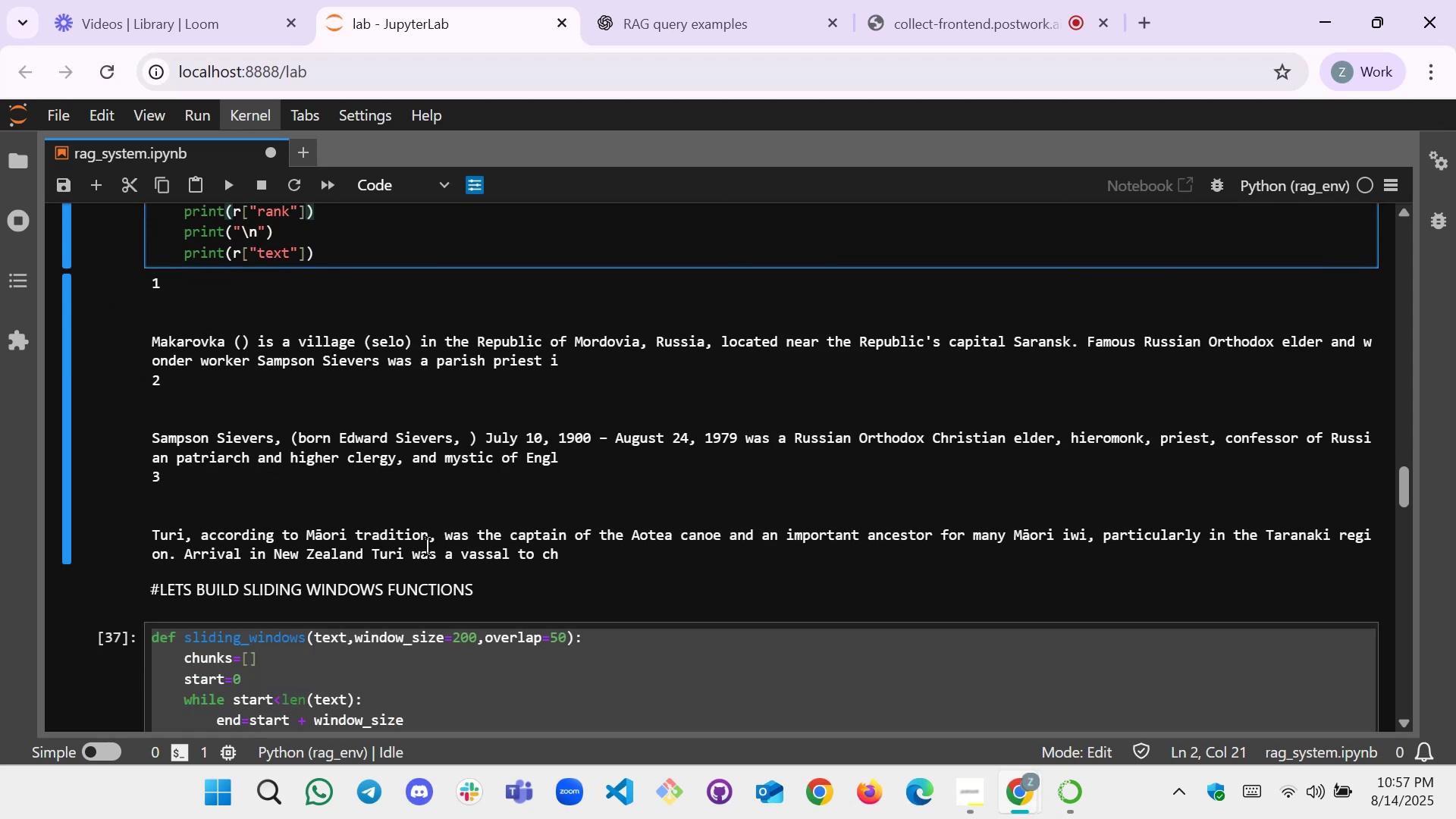 
scroll: coordinate [350, 544], scroll_direction: up, amount: 1.0
 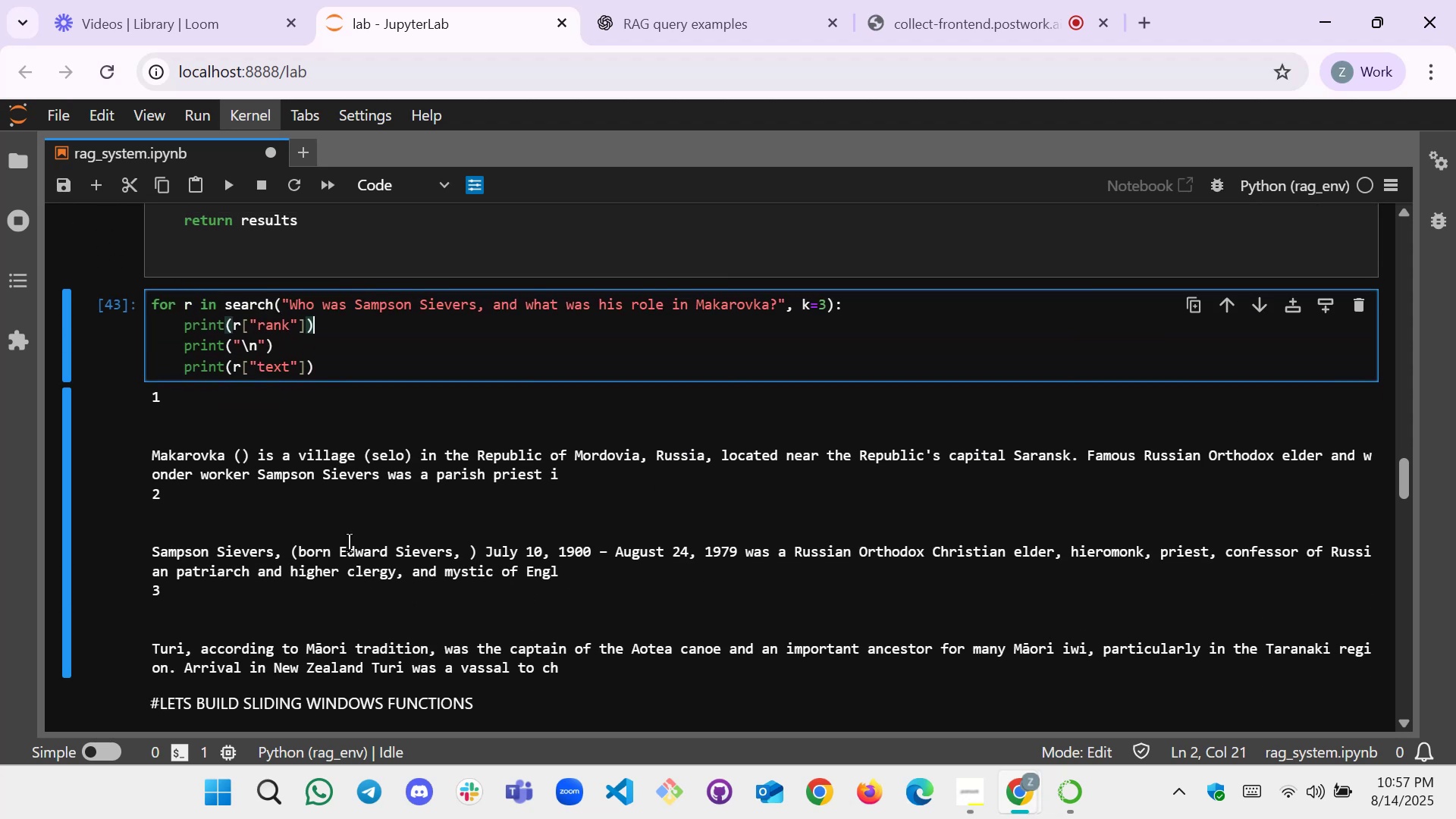 
scroll: coordinate [401, 510], scroll_direction: down, amount: 1.0
 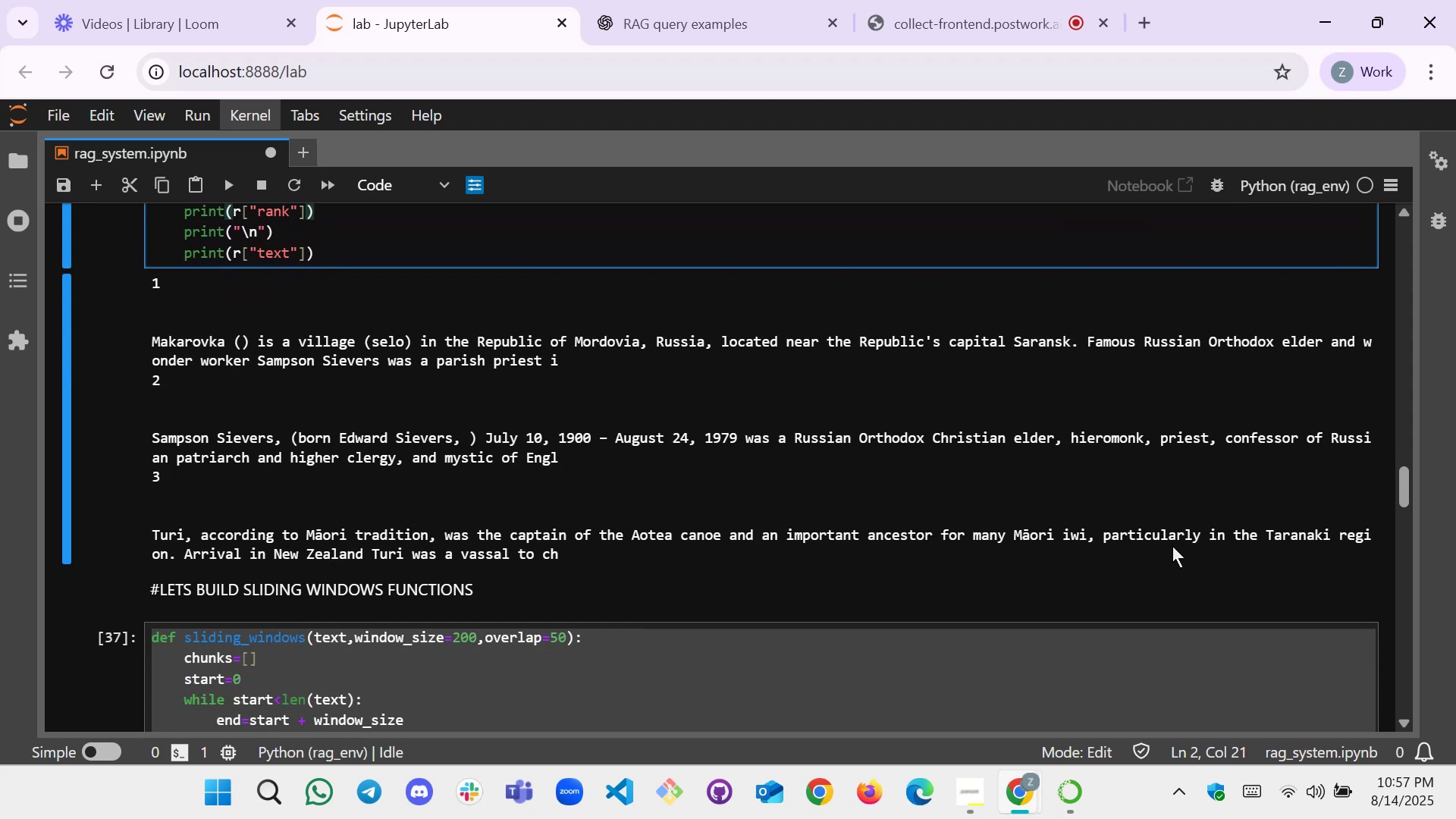 
wait(7.81)
 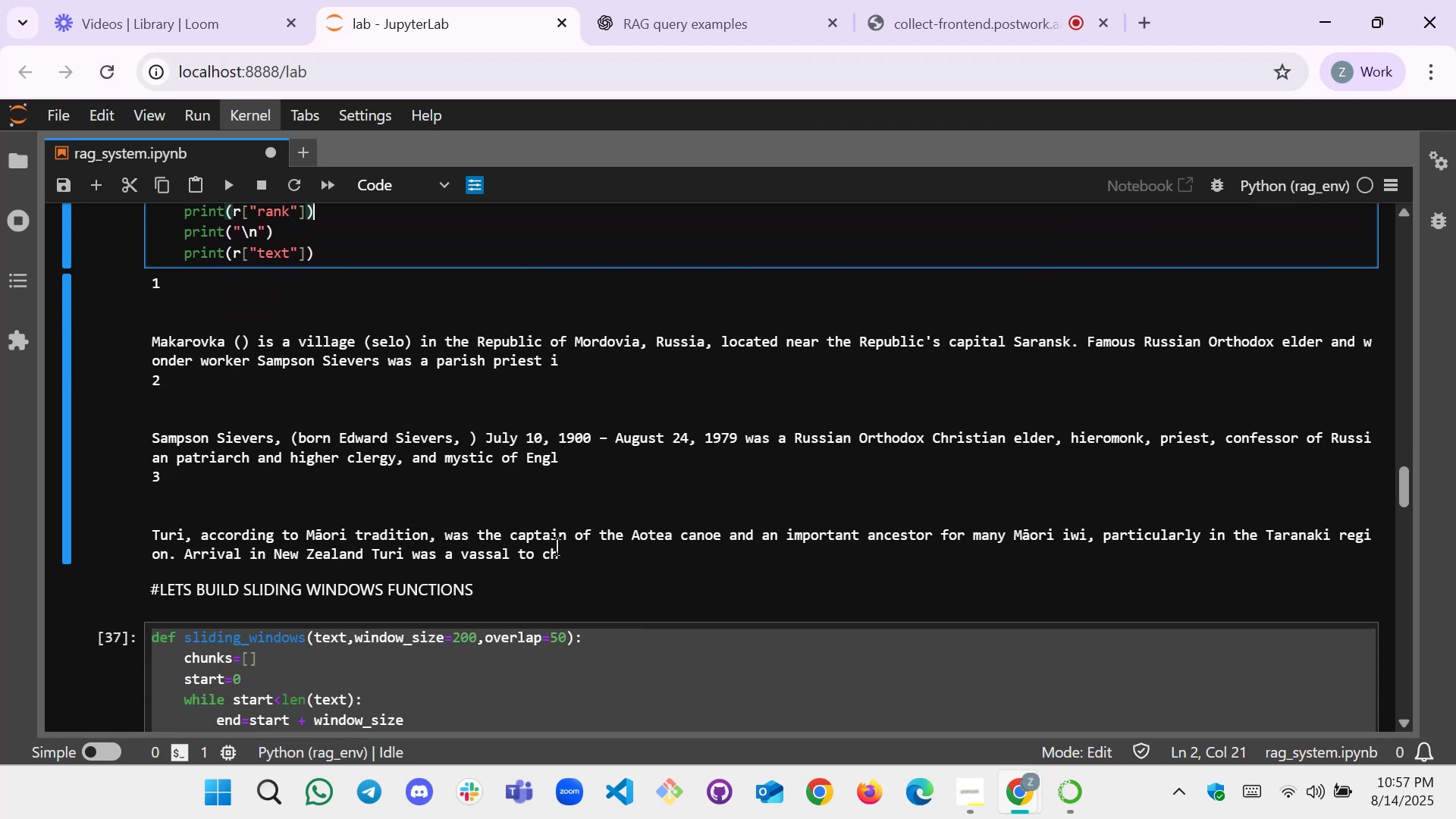 
scroll: coordinate [544, 484], scroll_direction: up, amount: 2.0
 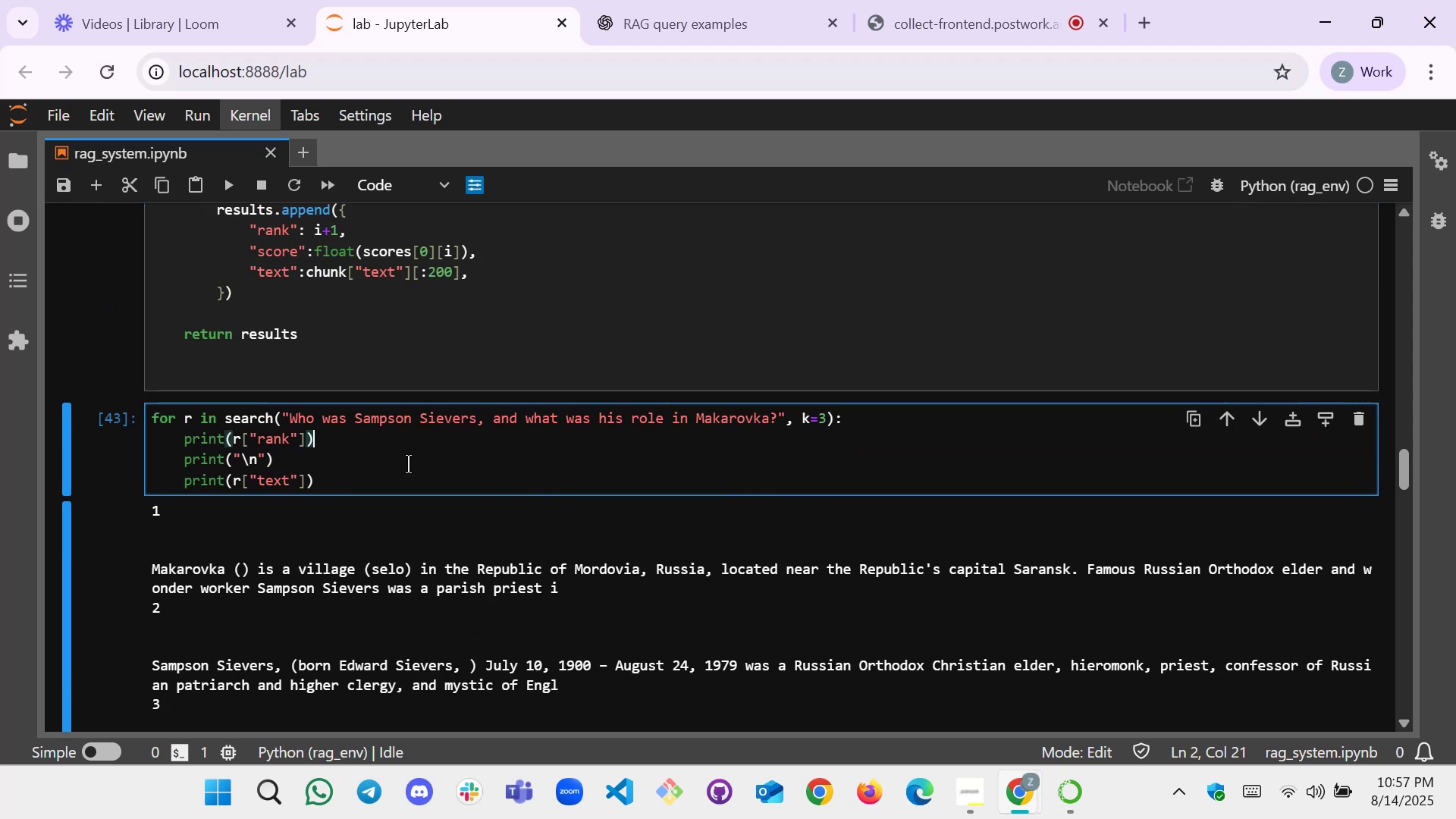 
scroll: coordinate [391, 478], scroll_direction: none, amount: 0.0
 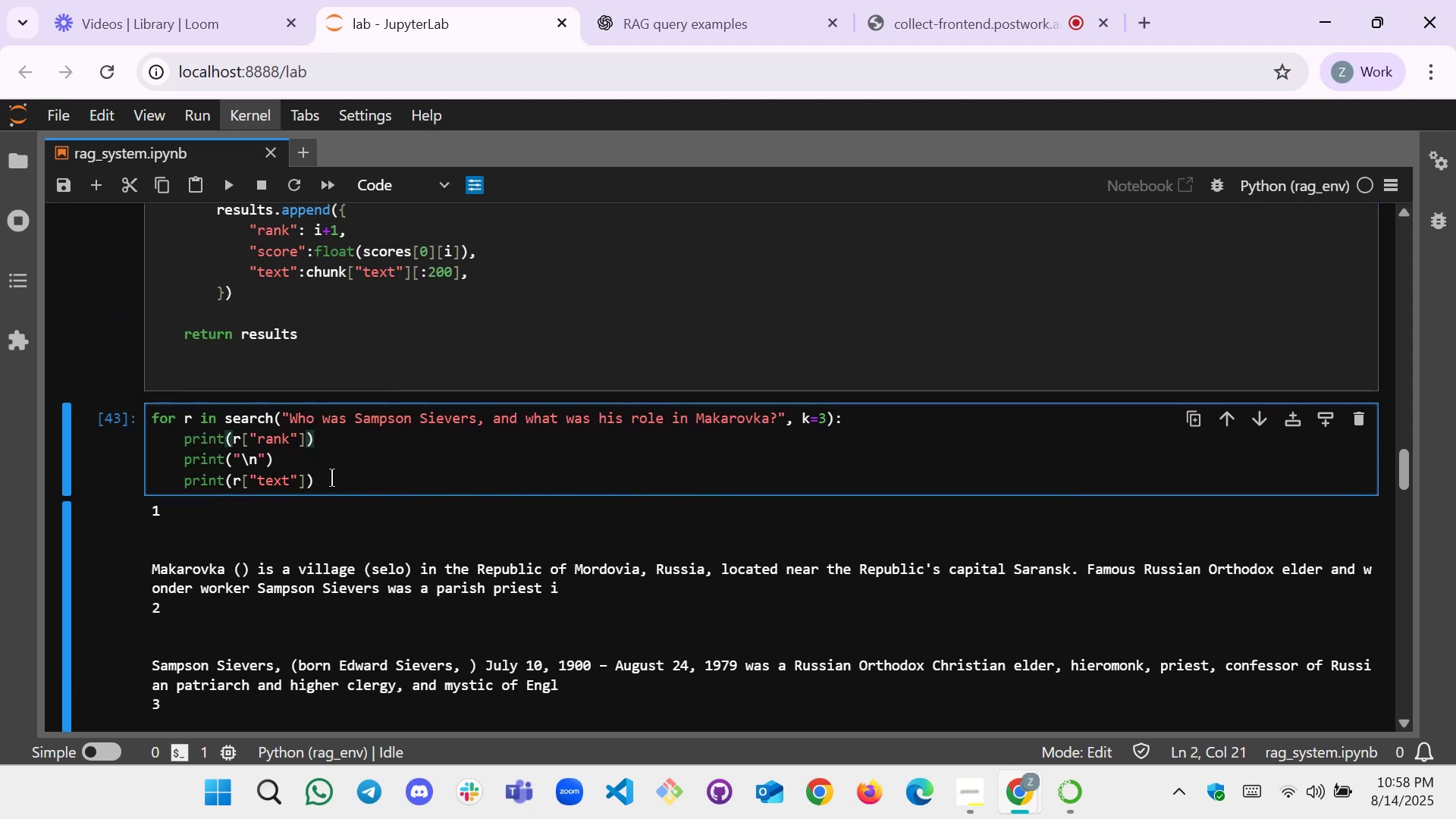 
left_click([315, 471])
 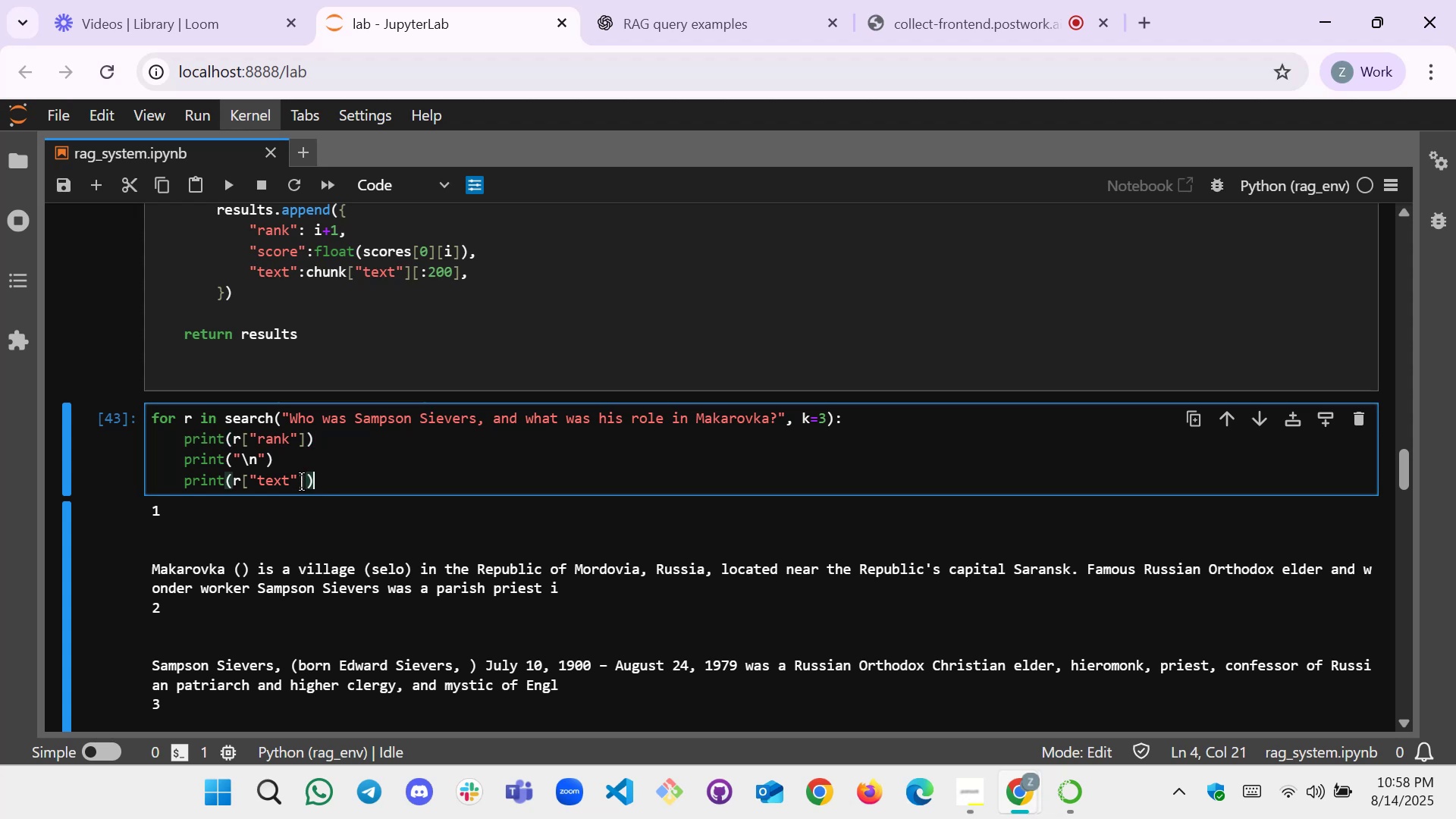 
left_click_drag(start_coordinate=[305, 482], to_coordinate=[240, 482])
 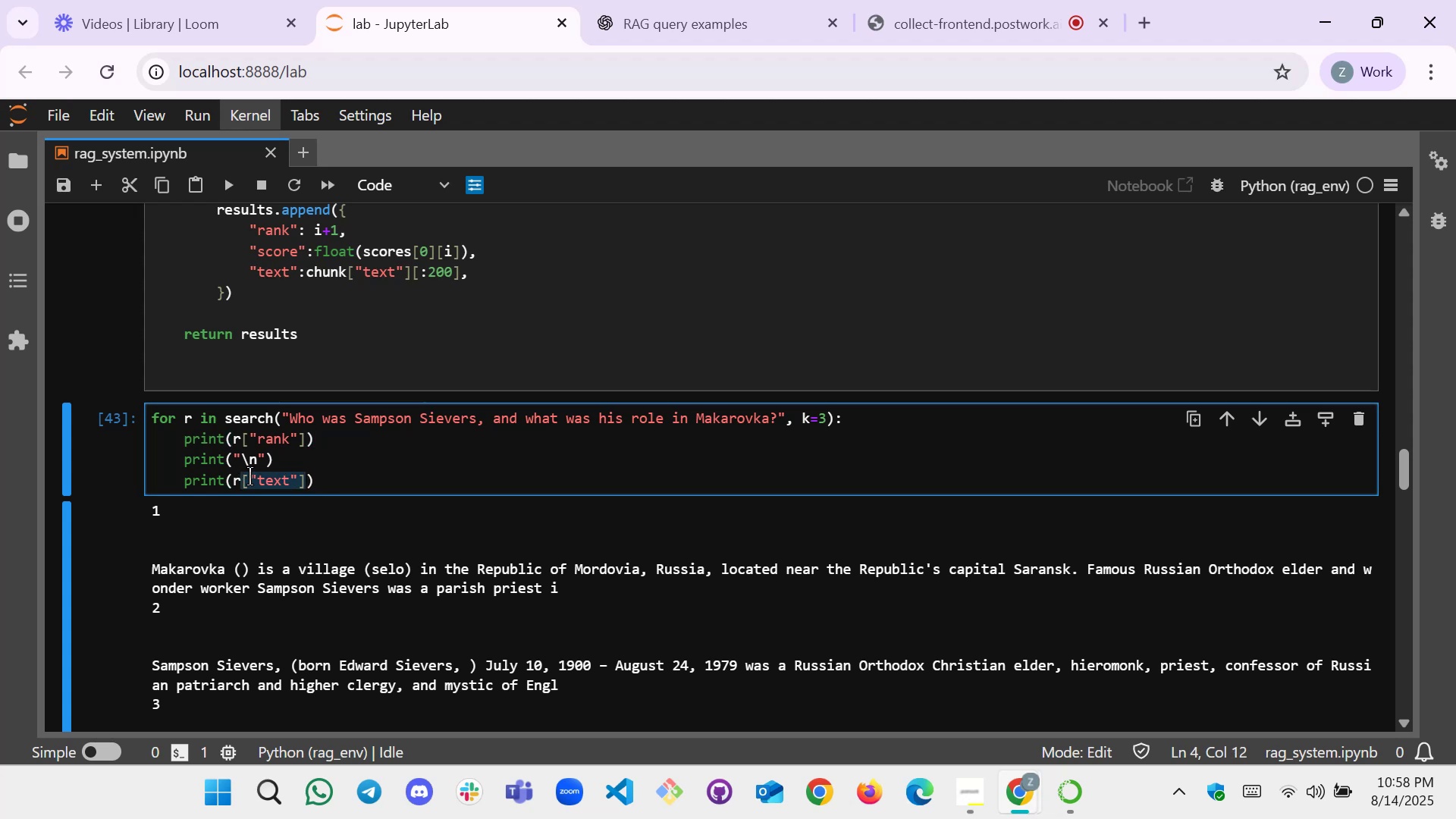 
key(Backspace)
 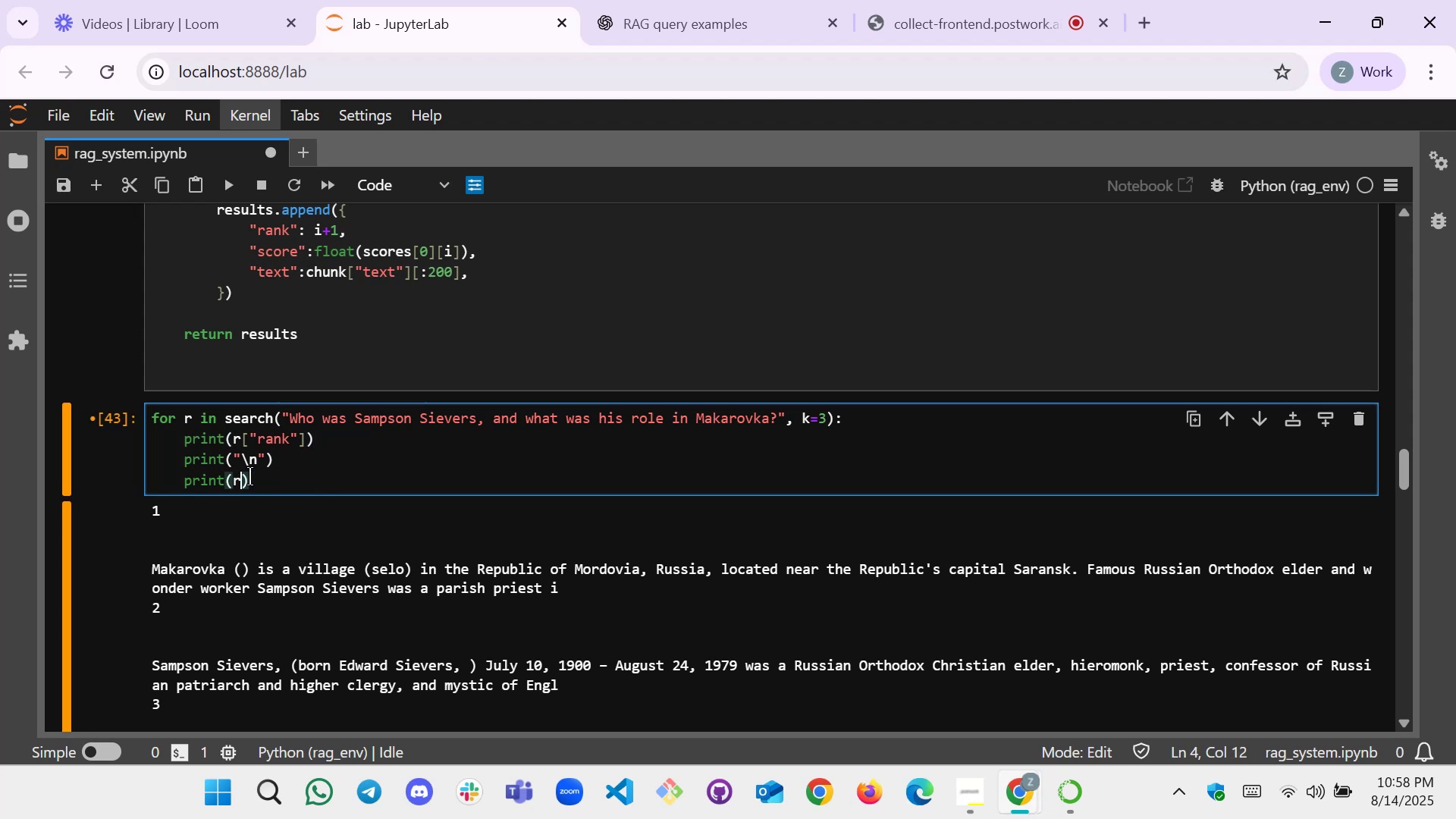 
key(ArrowUp)
 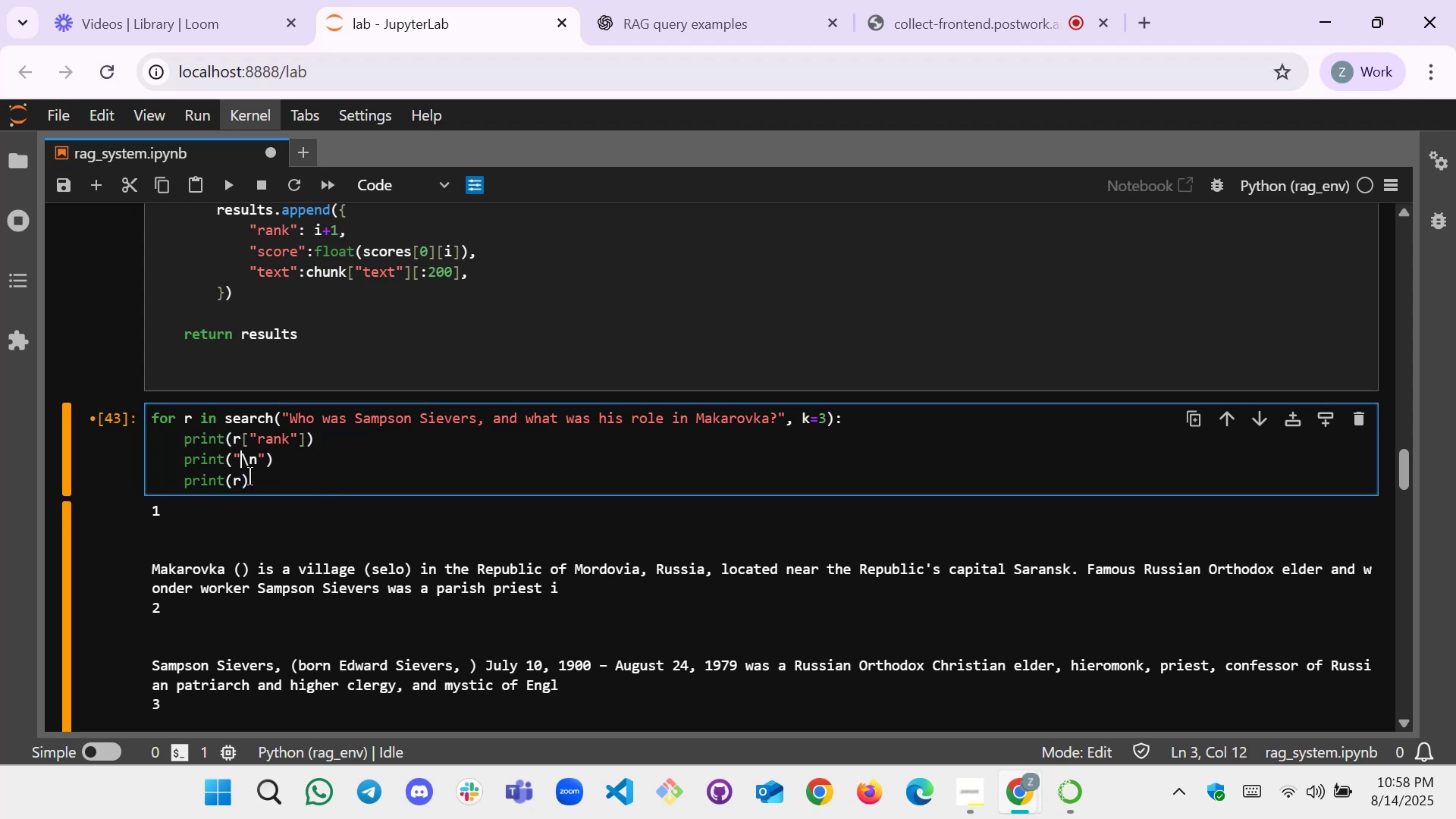 
hold_key(key=ArrowRight, duration=0.32)
 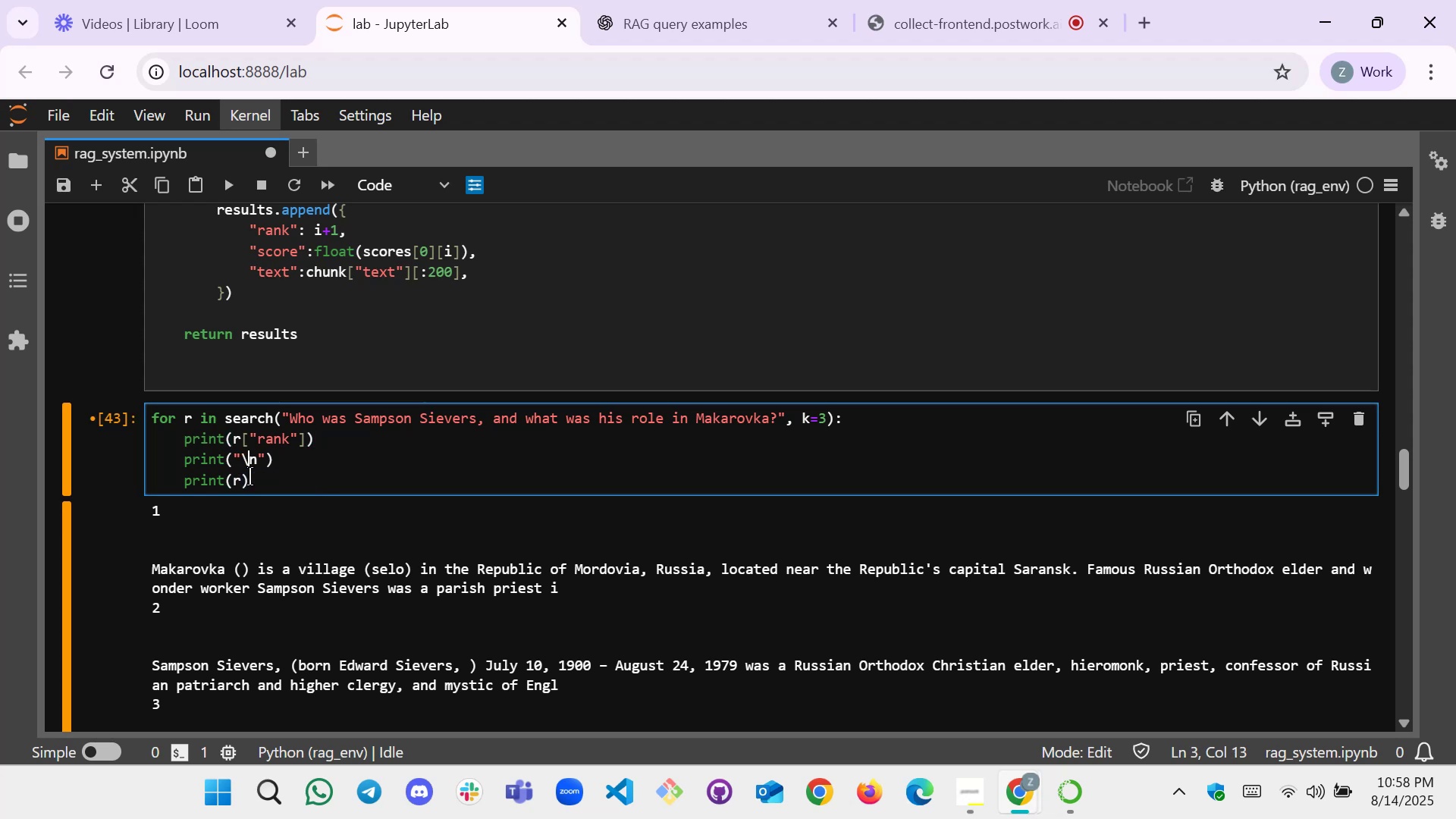 
key(ArrowUp)
 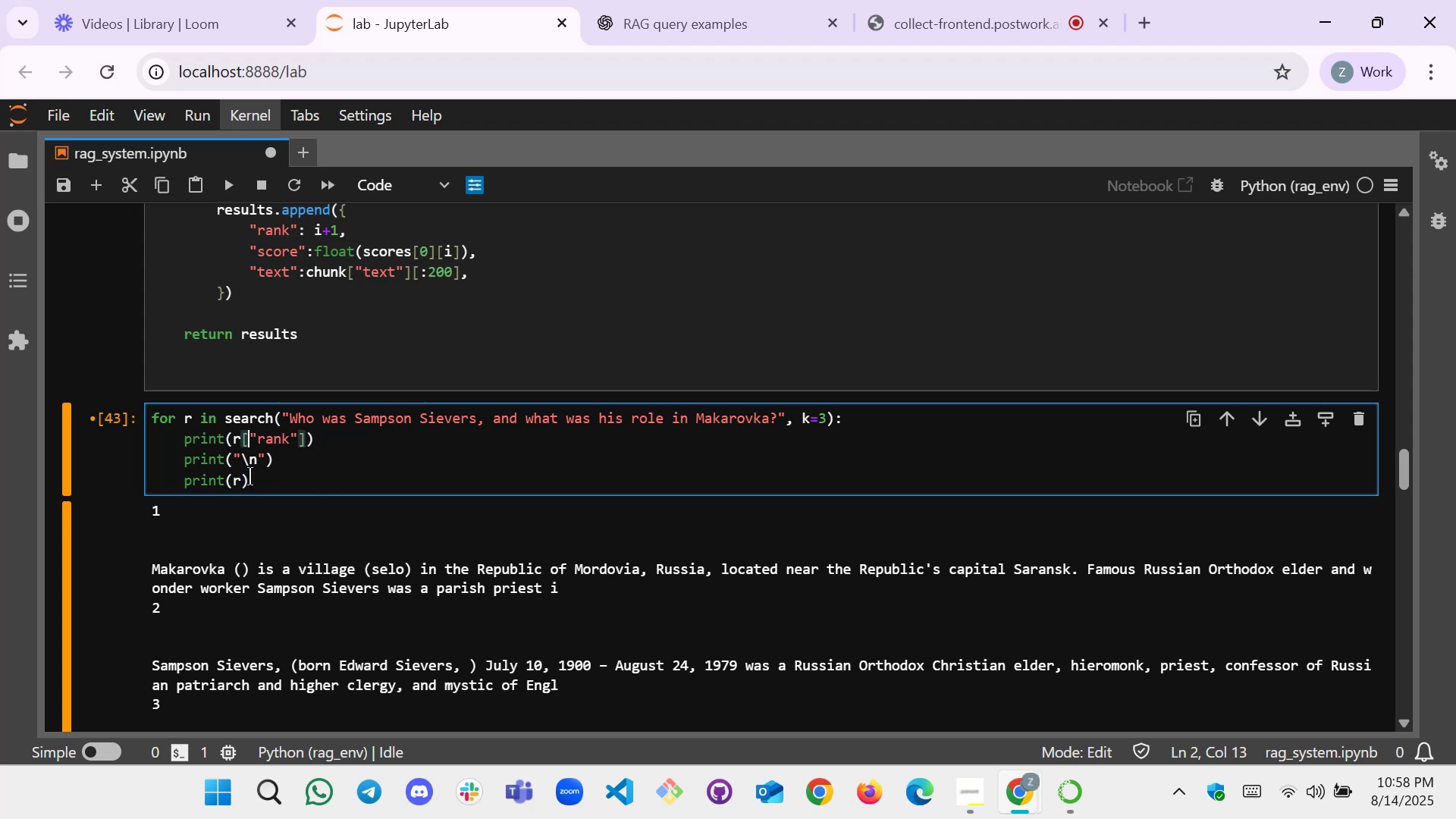 
key(ArrowRight)
 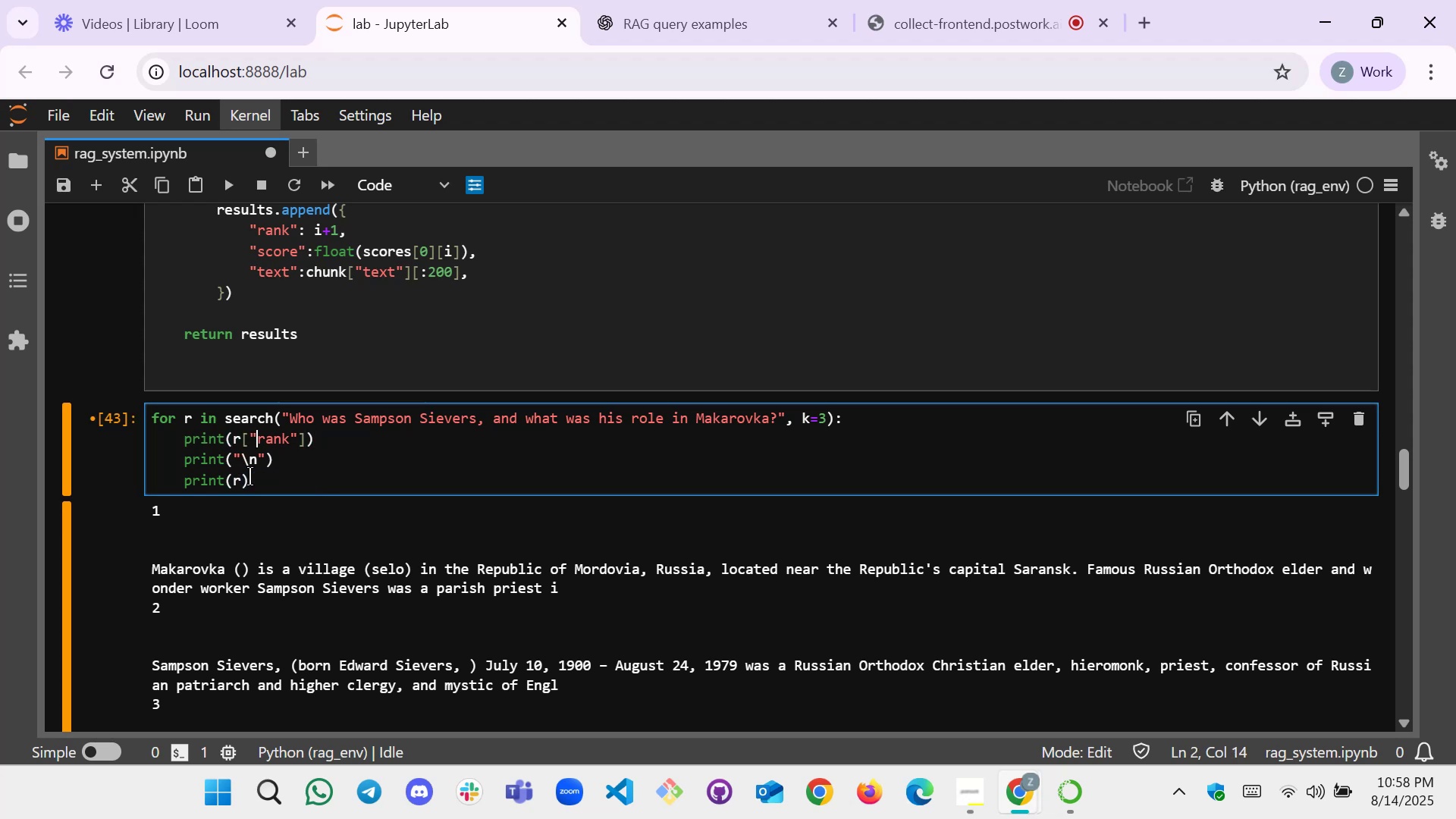 
hold_key(key=ArrowRight, duration=0.55)
 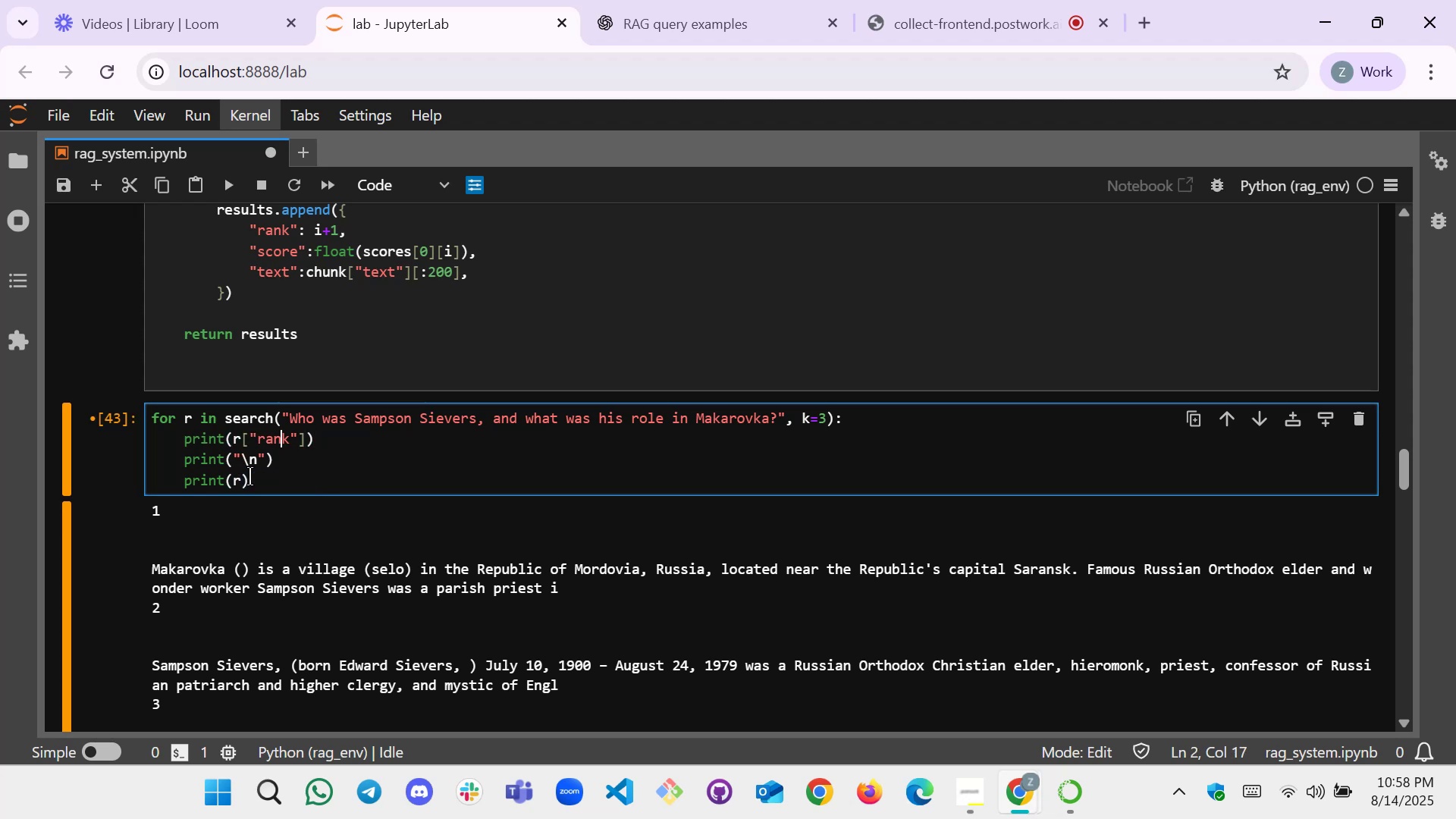 
key(ArrowRight)
 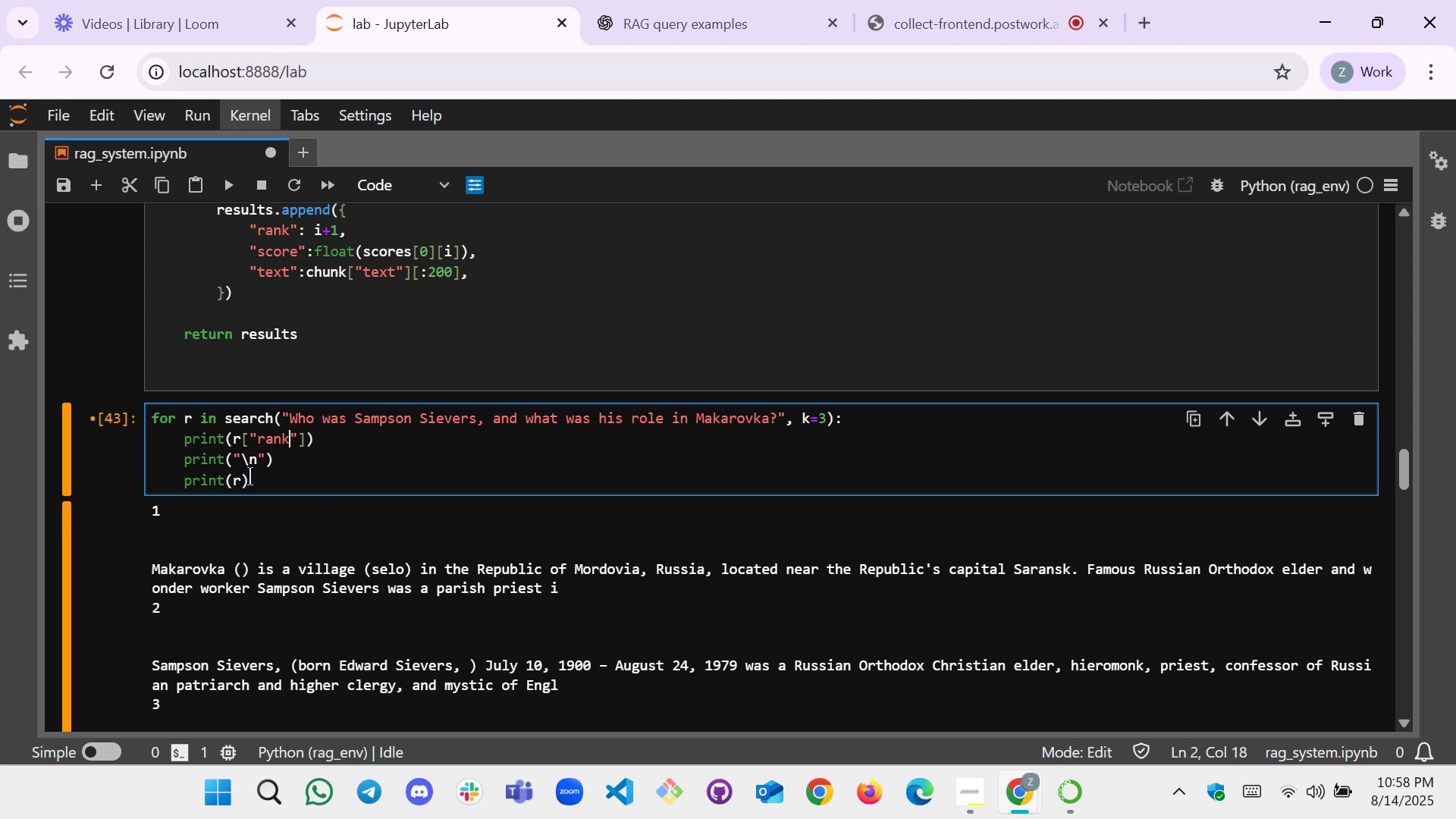 
key(ArrowRight)
 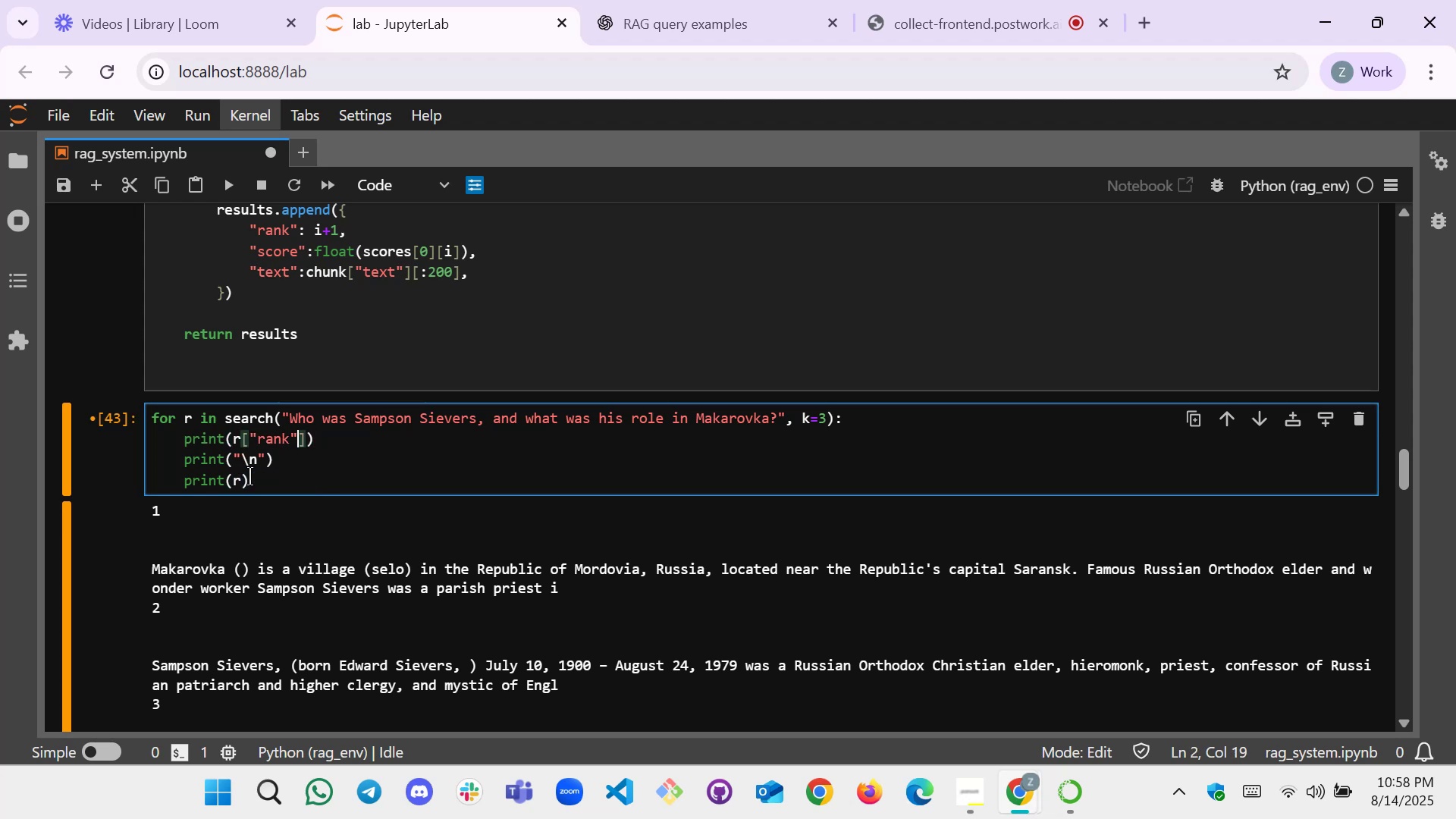 
key(ArrowRight)
 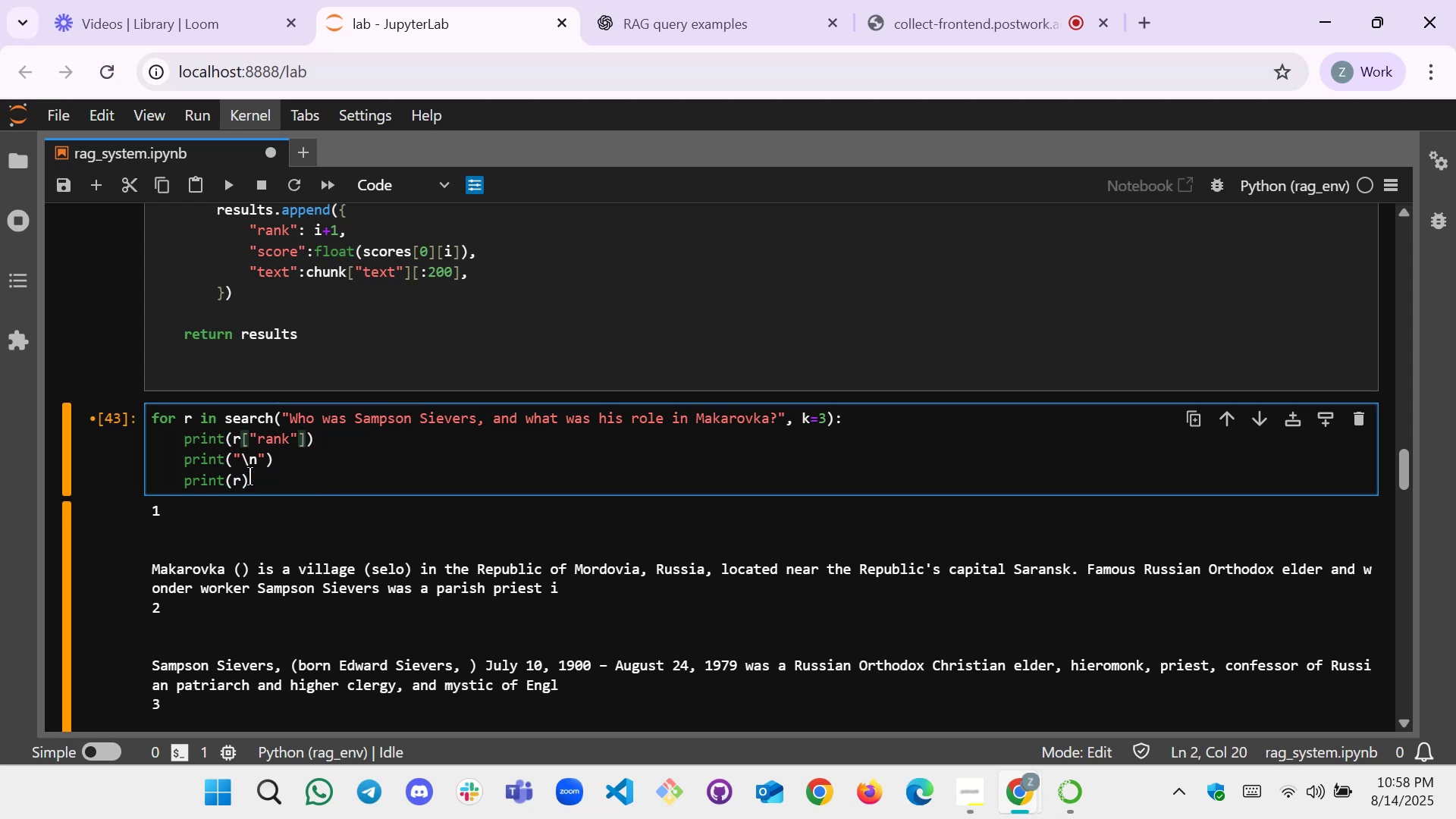 
key(ArrowRight)
 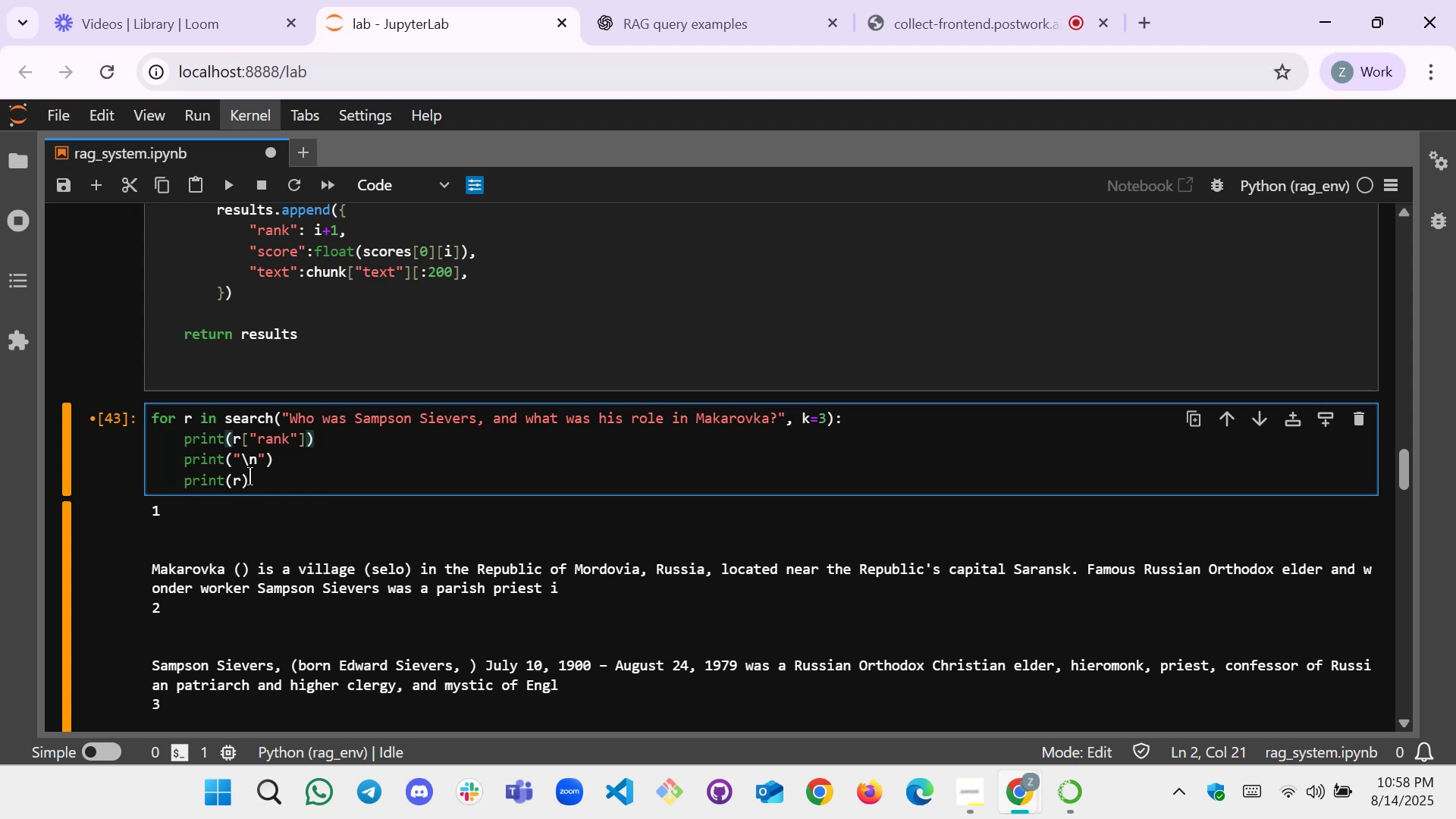 
key(ArrowLeft)
 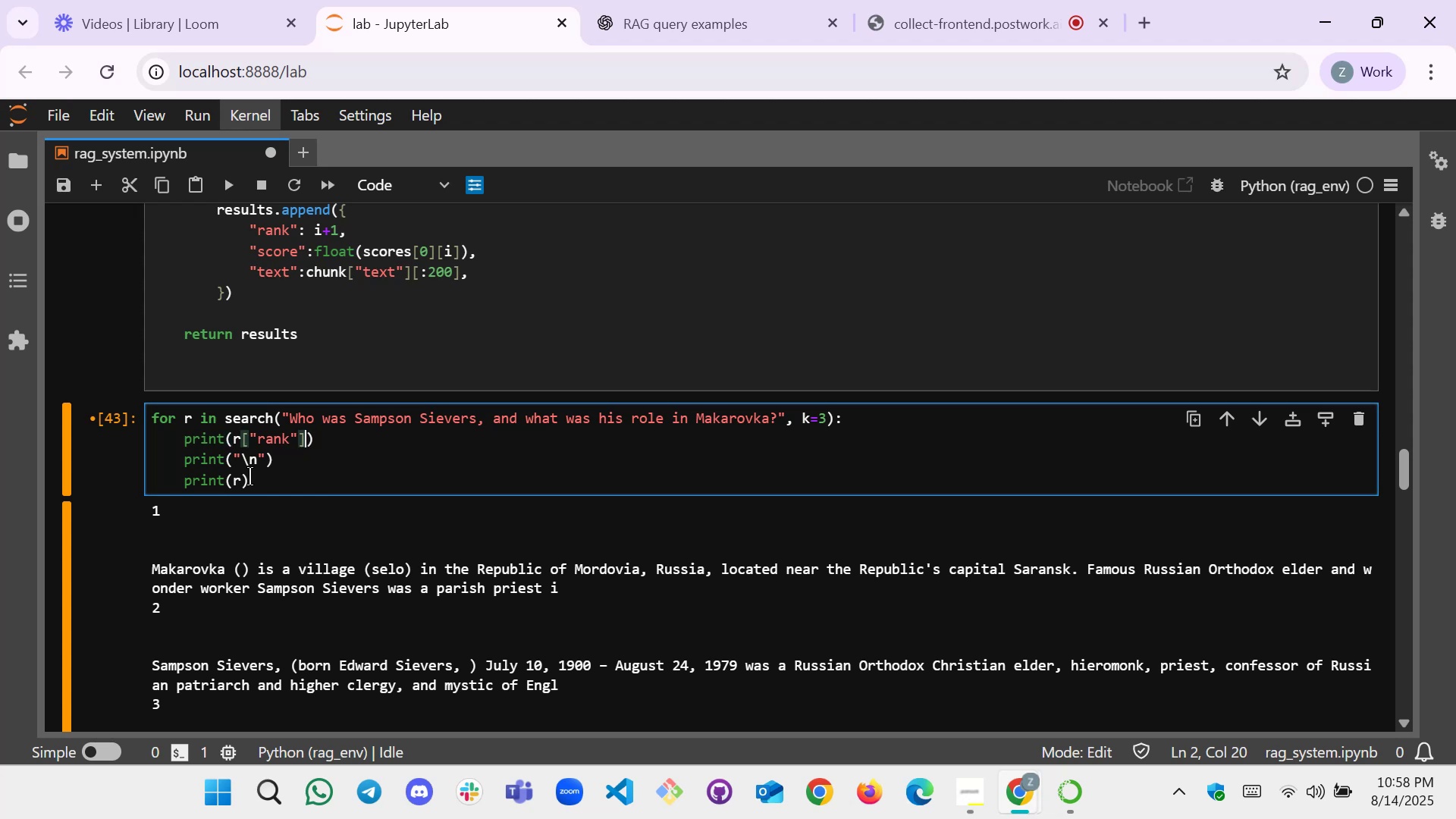 
key(Backspace)
 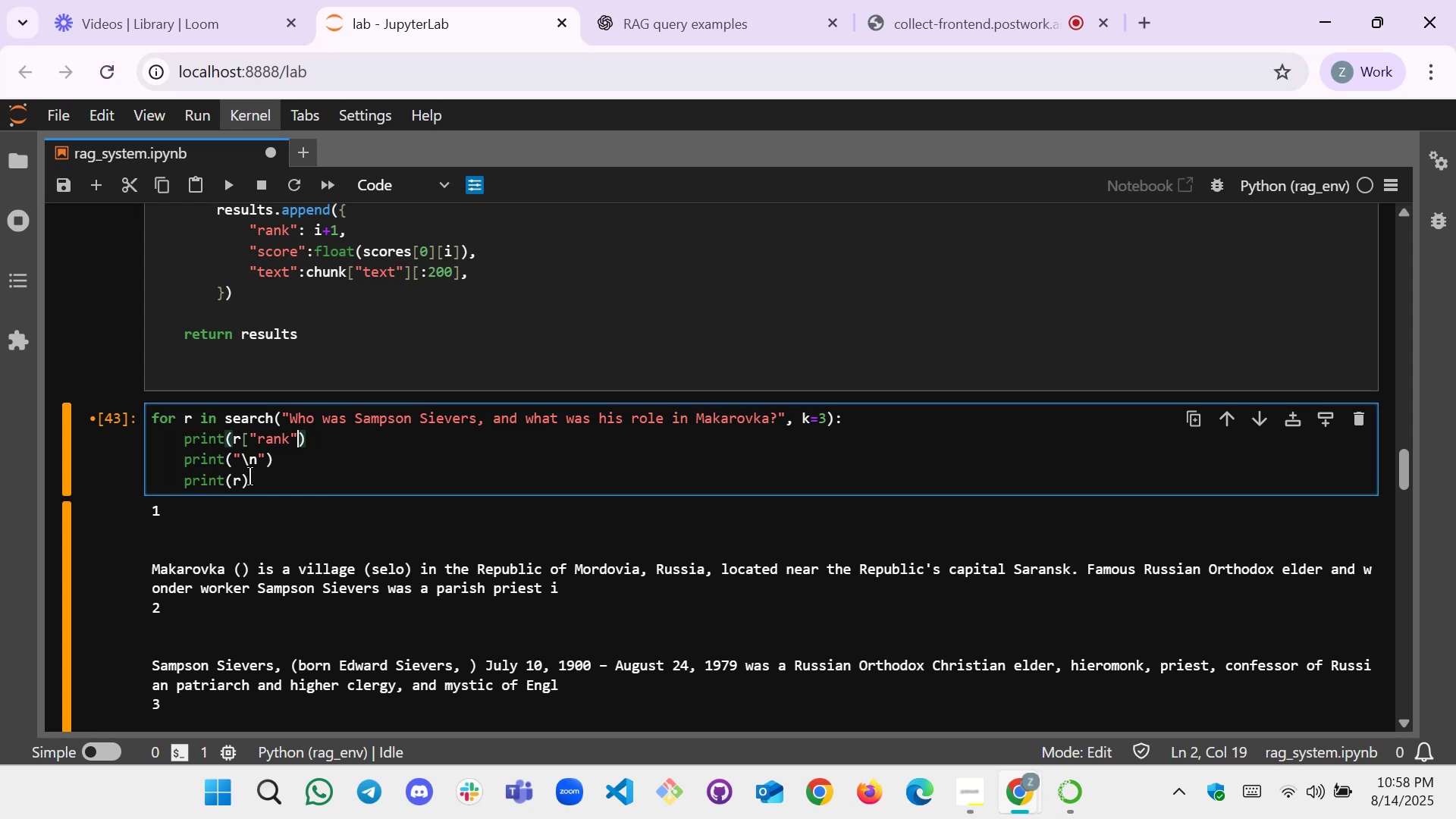 
key(Backspace)
 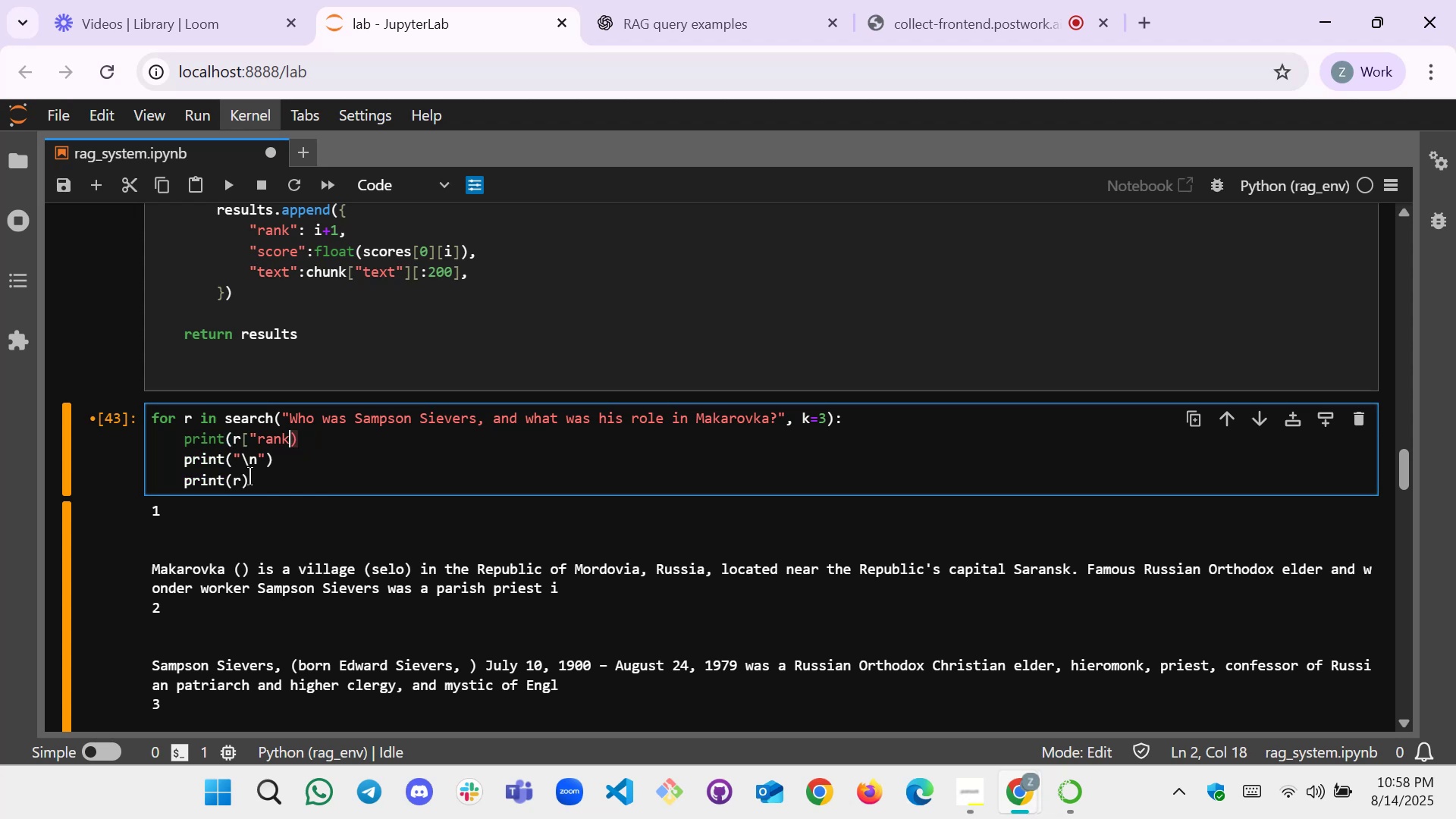 
key(Backspace)
 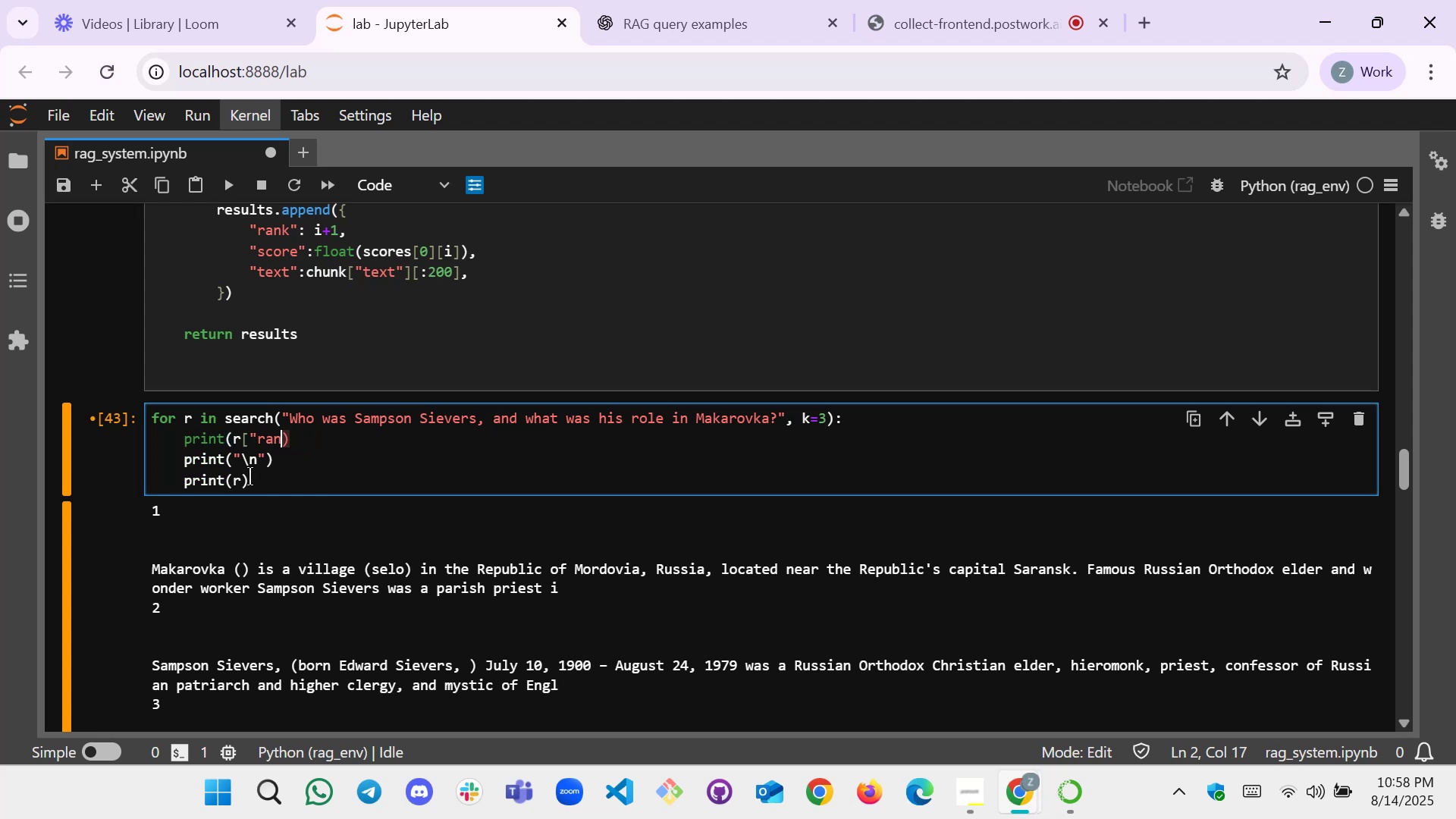 
key(Backspace)
 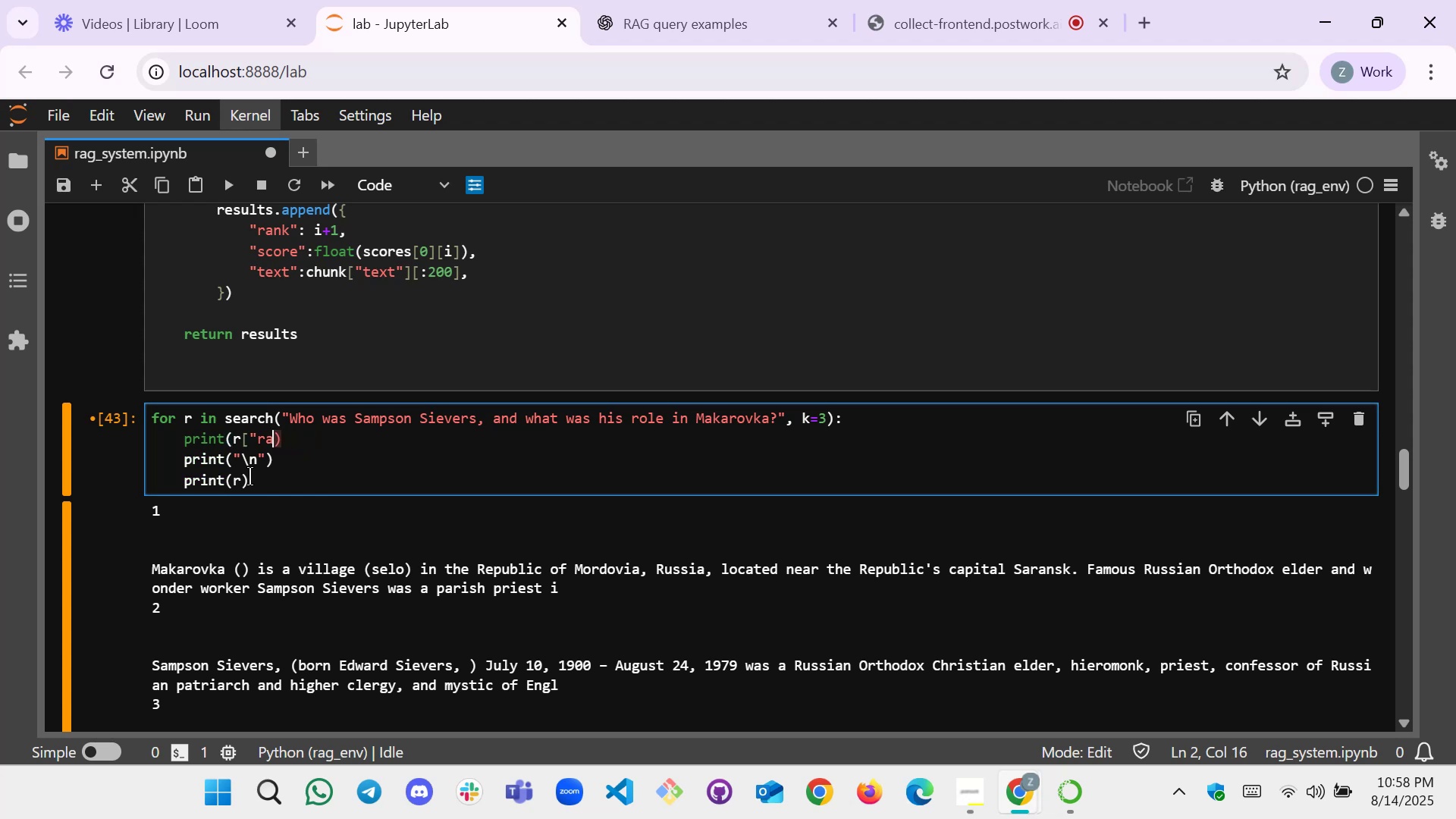 
key(Backspace)
 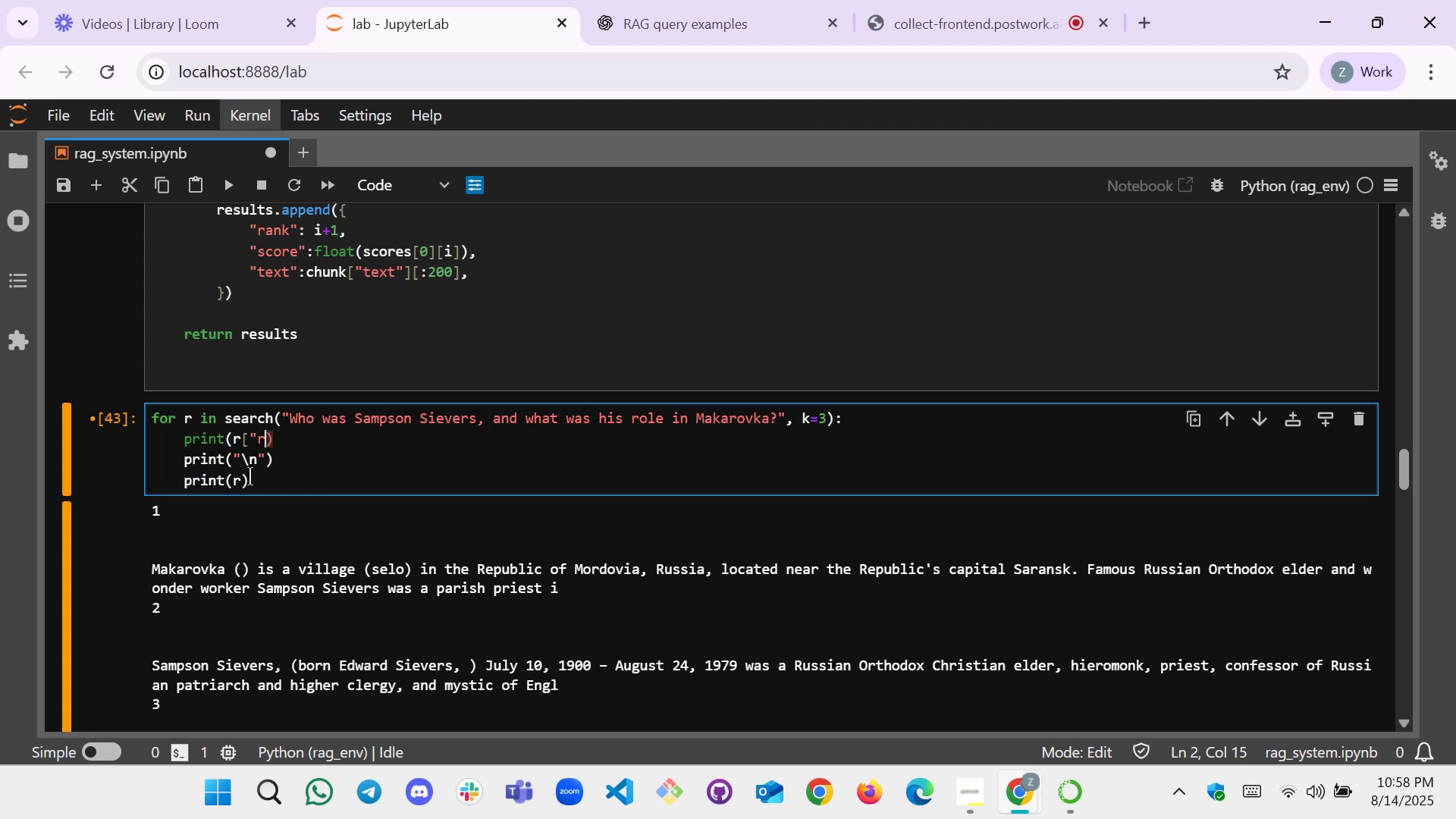 
key(Backspace)
 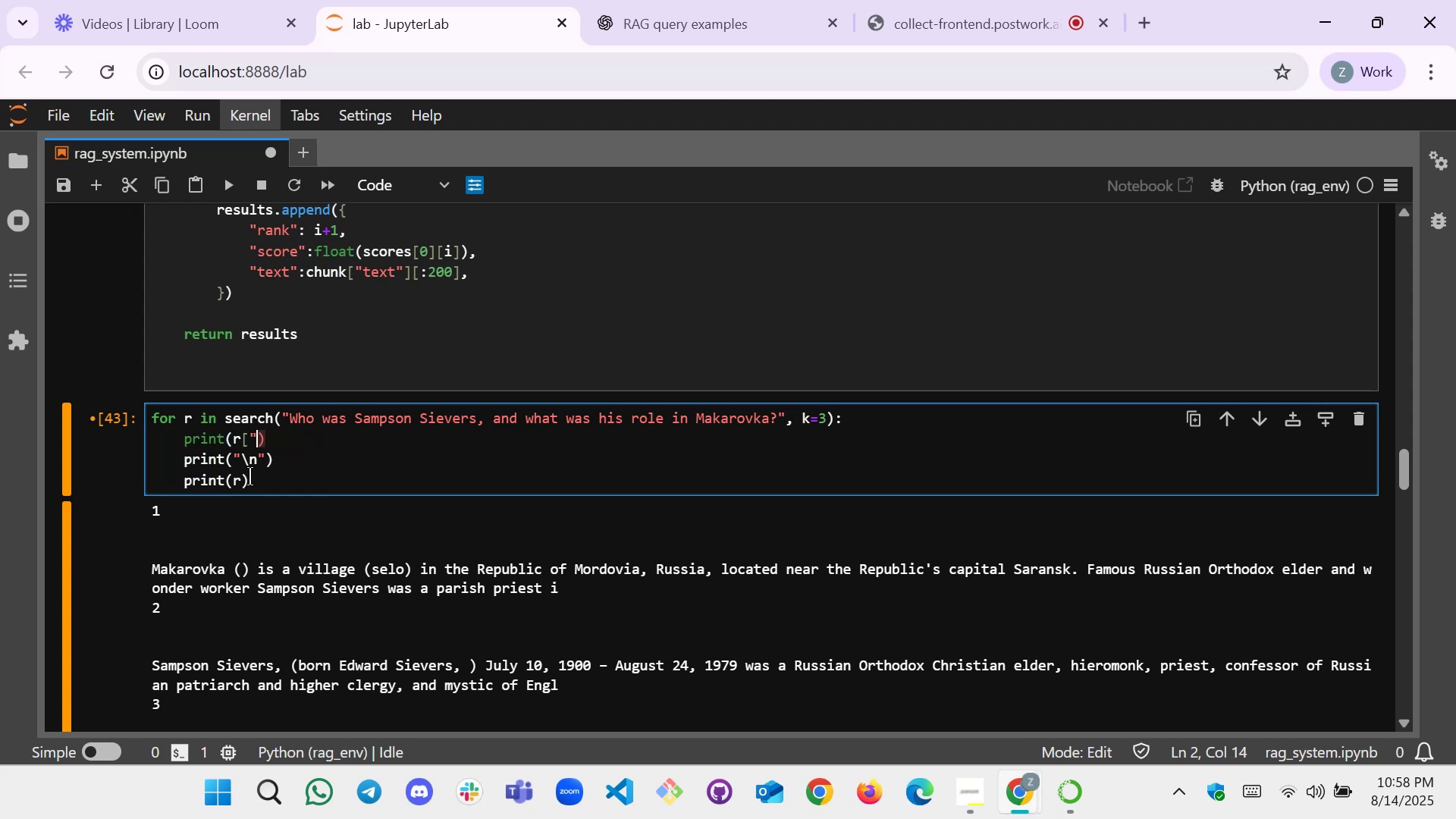 
key(Backspace)
 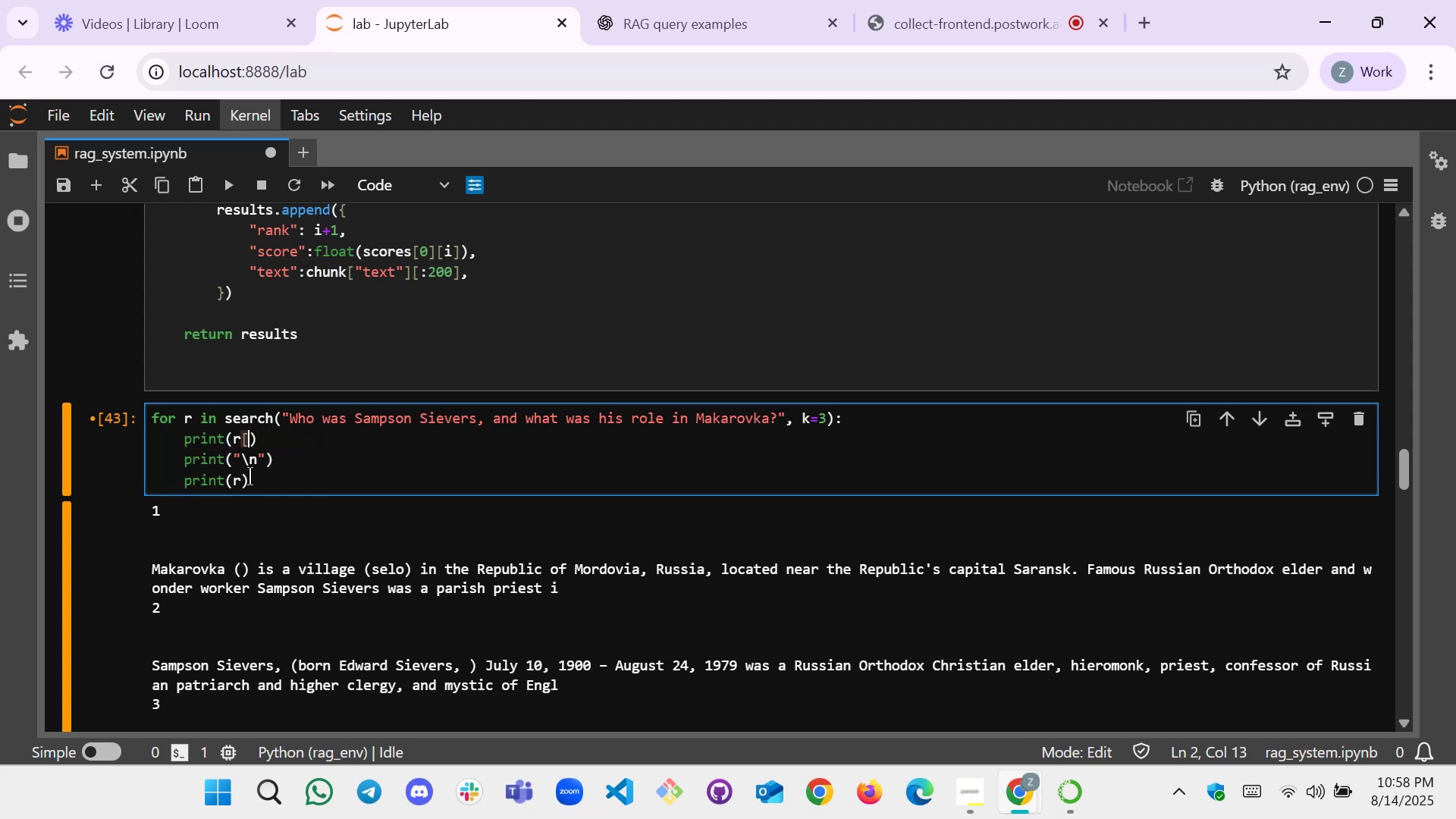 
key(Backspace)
 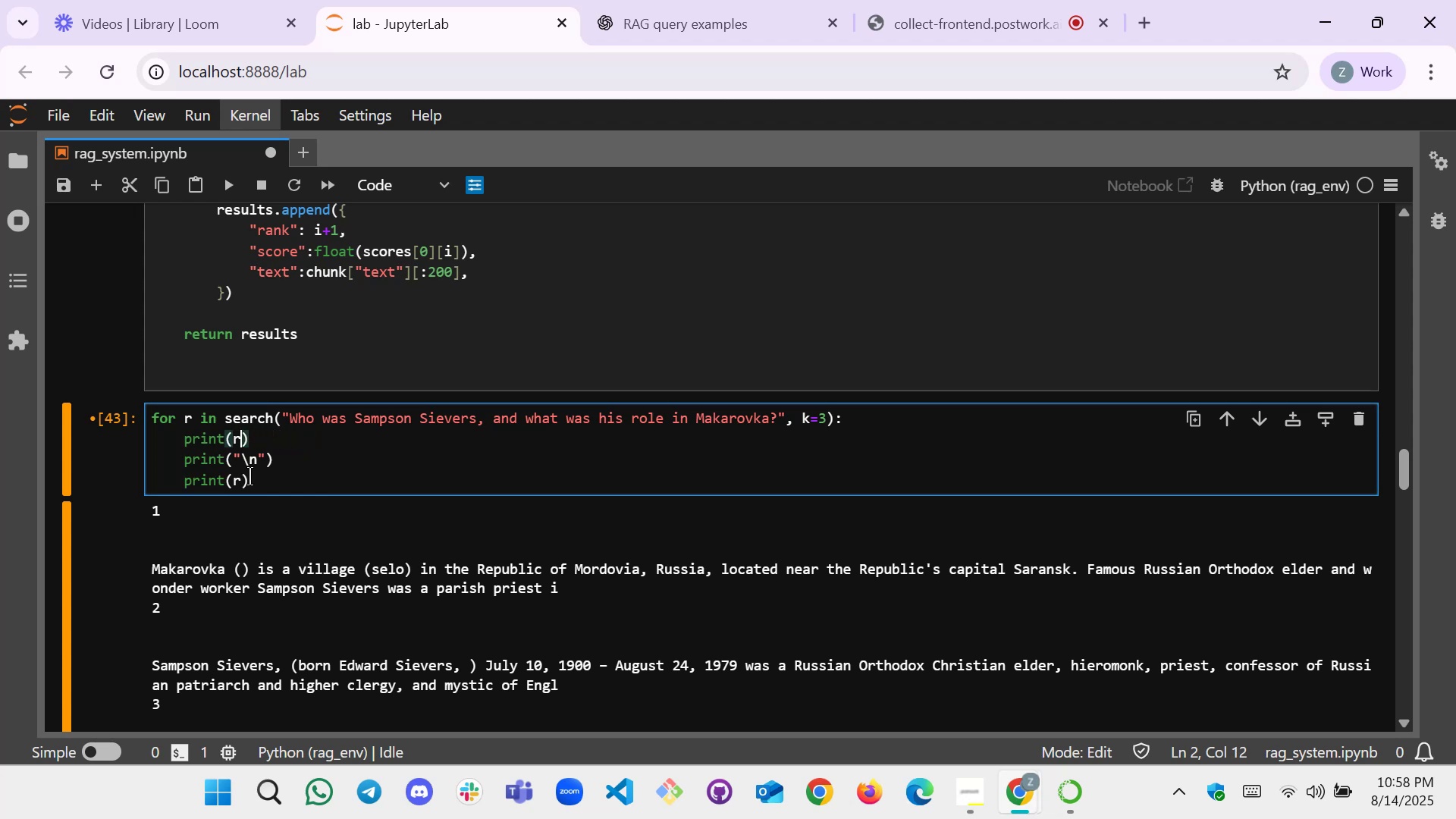 
key(ArrowDown)
 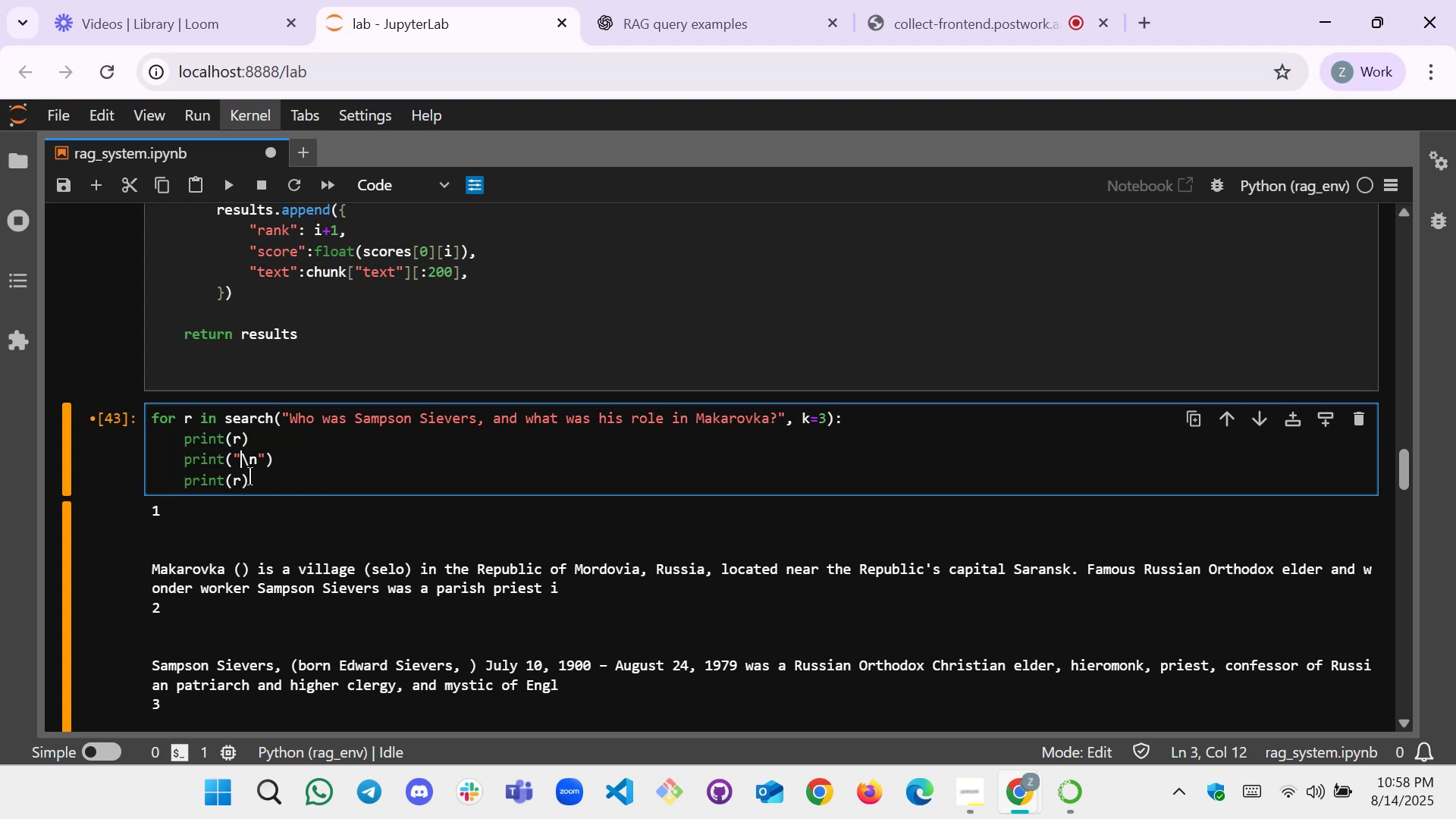 
key(ArrowRight)
 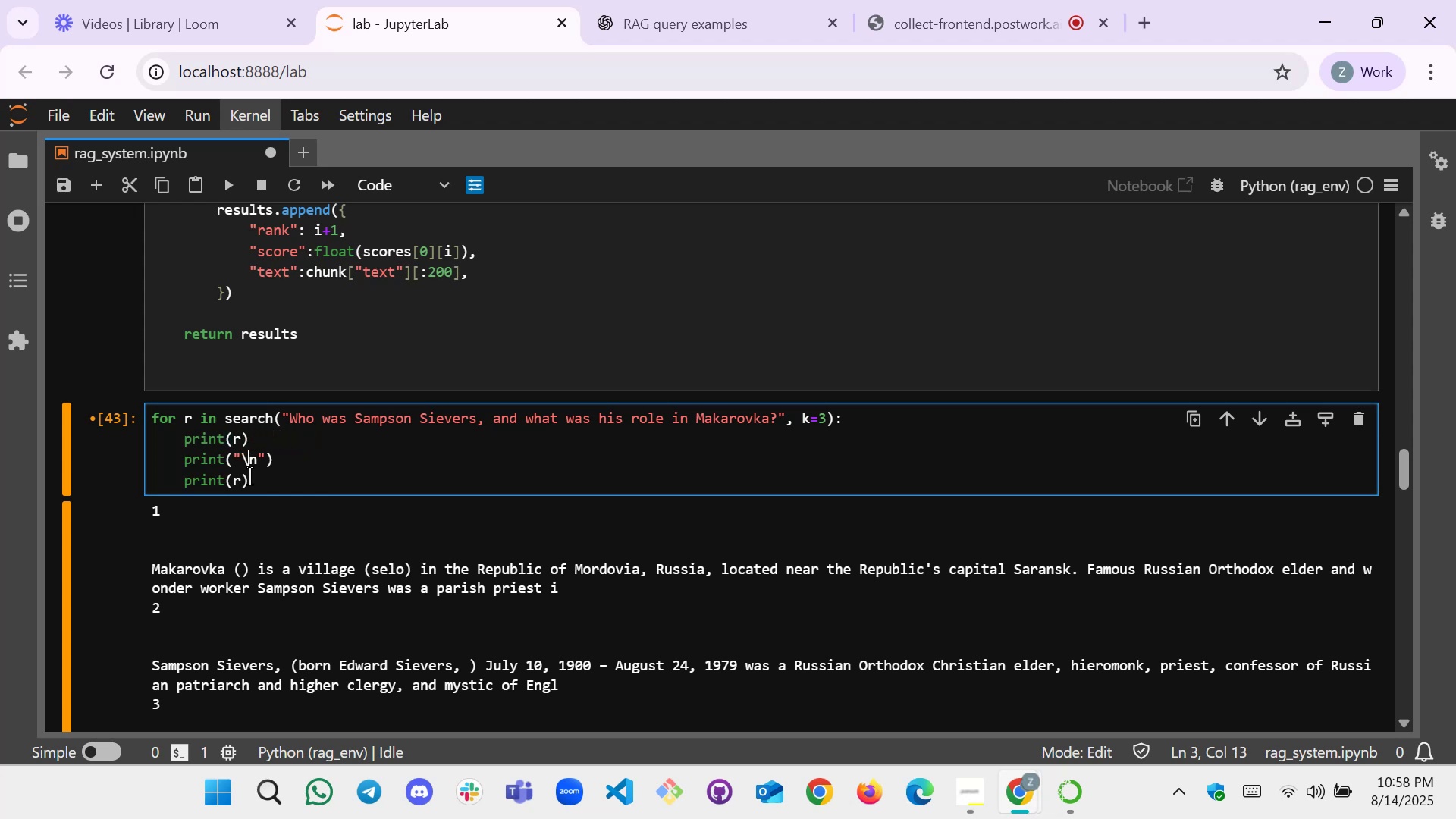 
key(ArrowDown)
 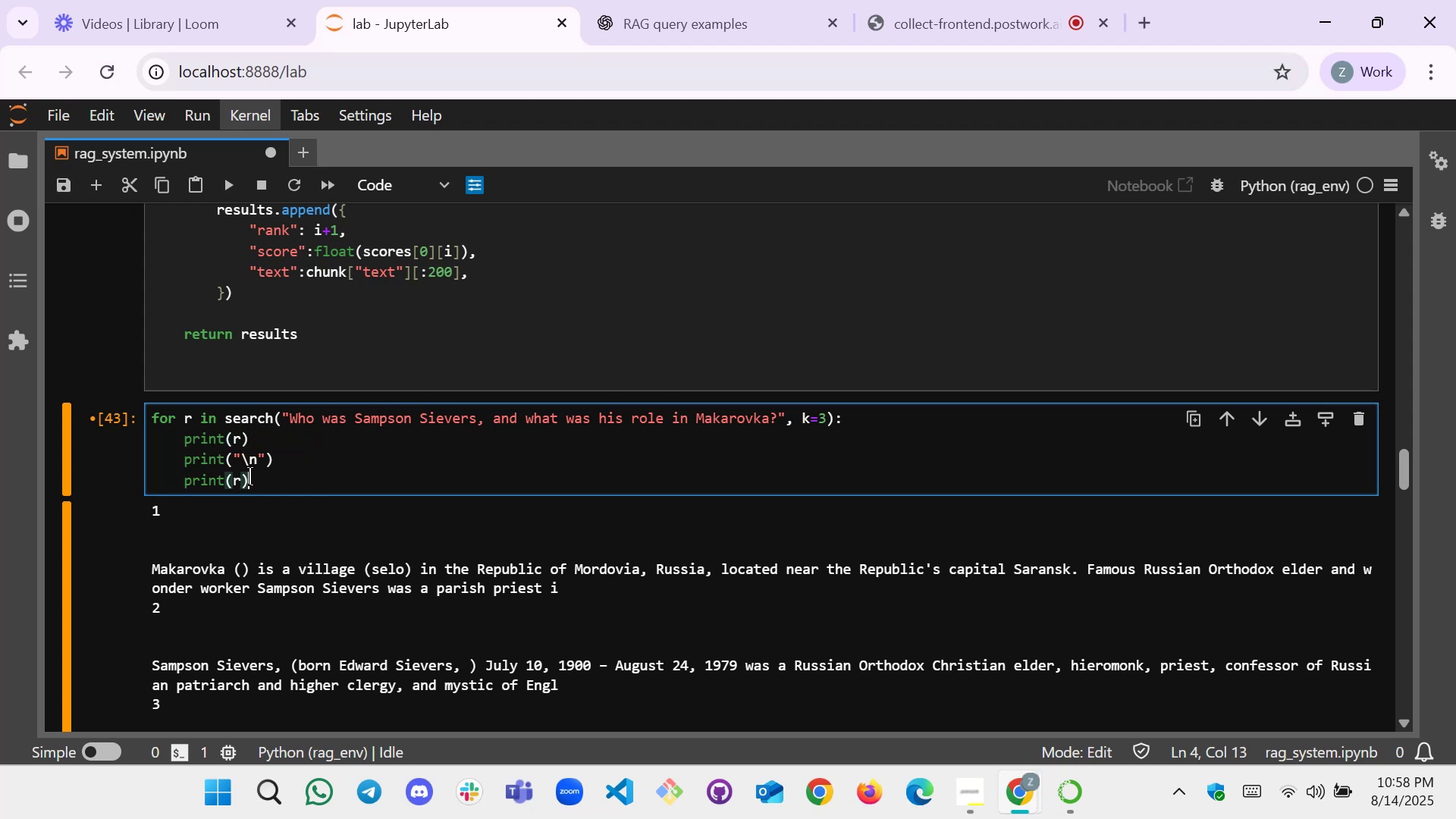 
key(ArrowRight)
 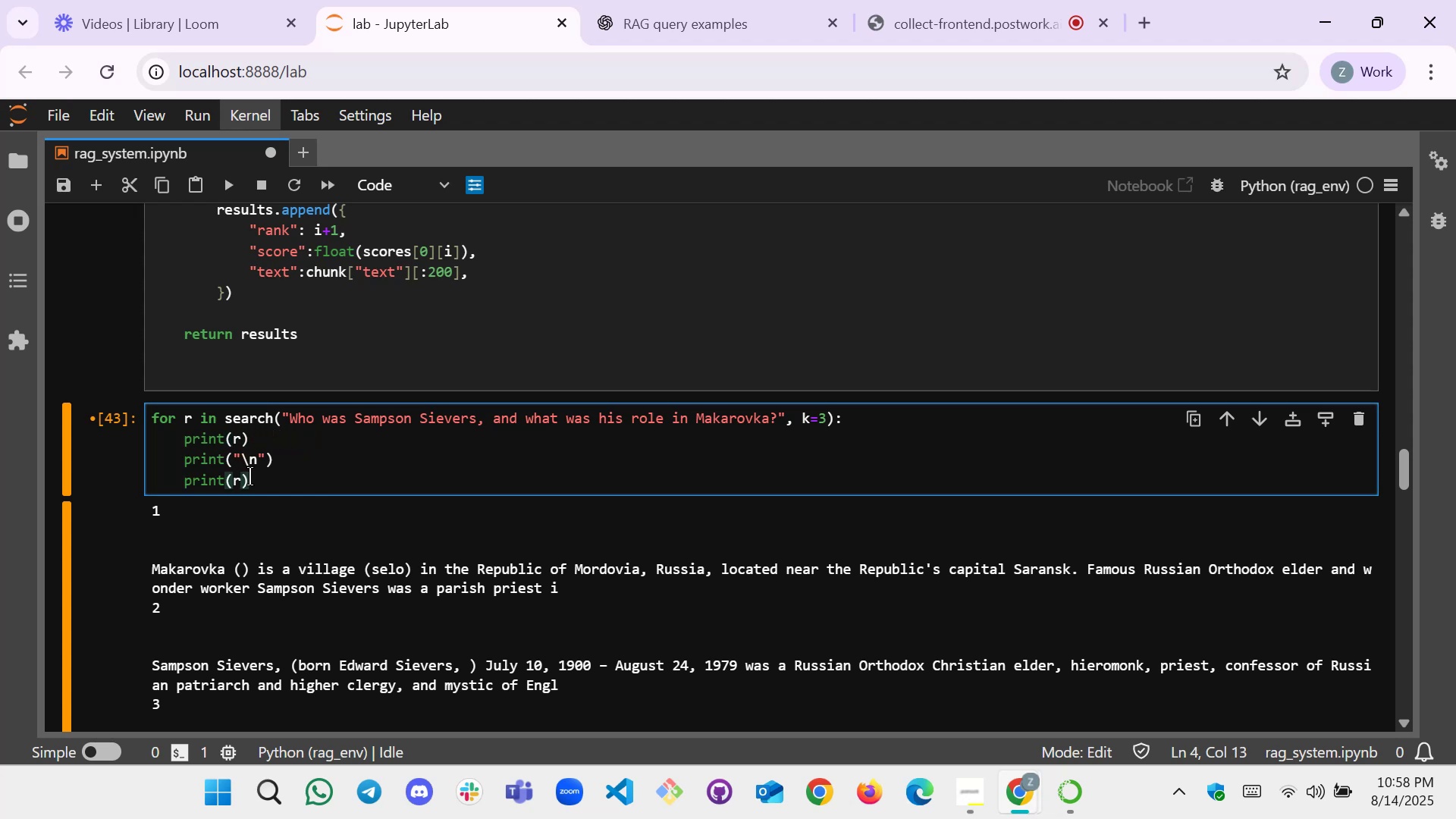 
key(Backspace)
 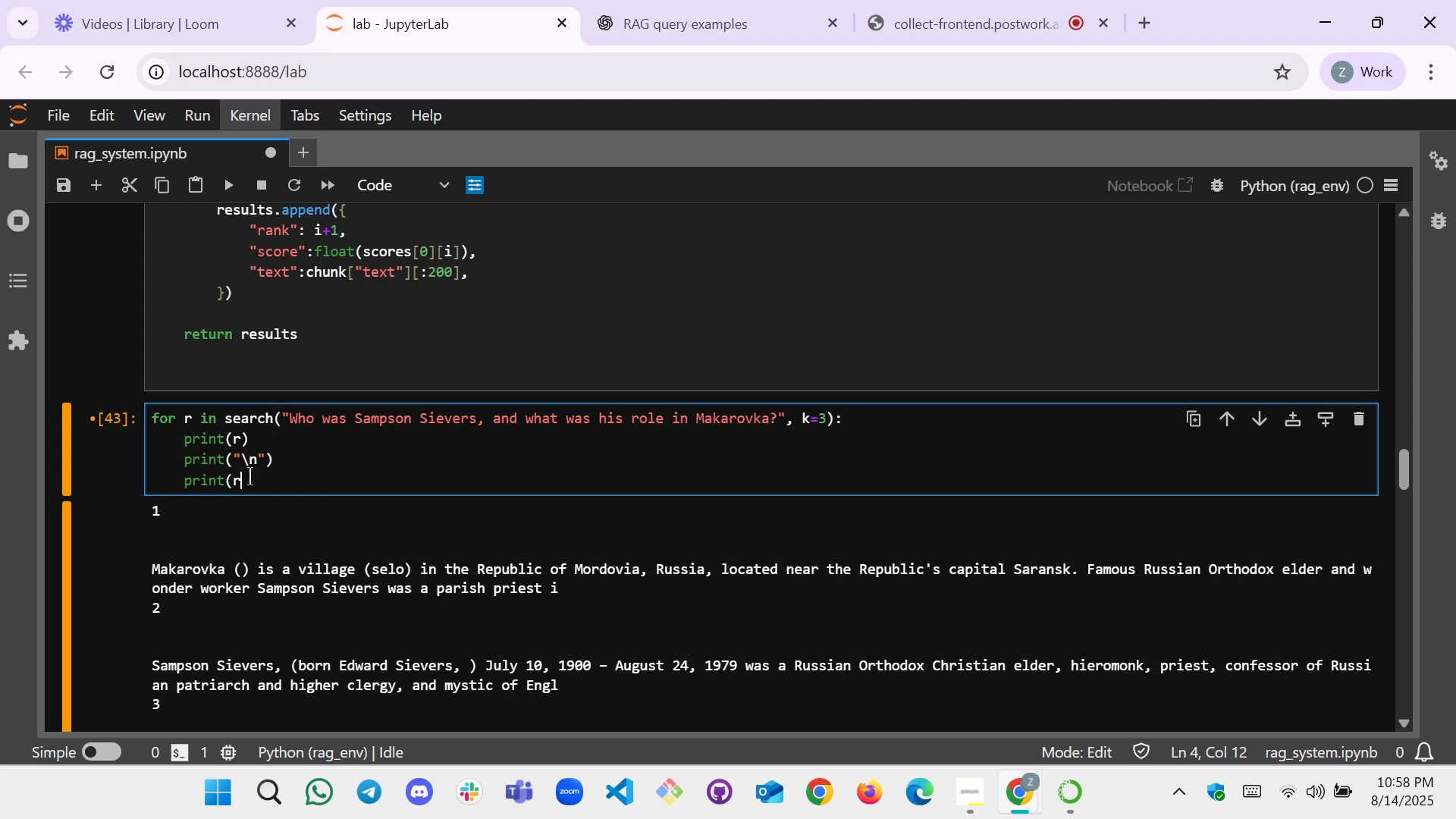 
key(Backspace)
 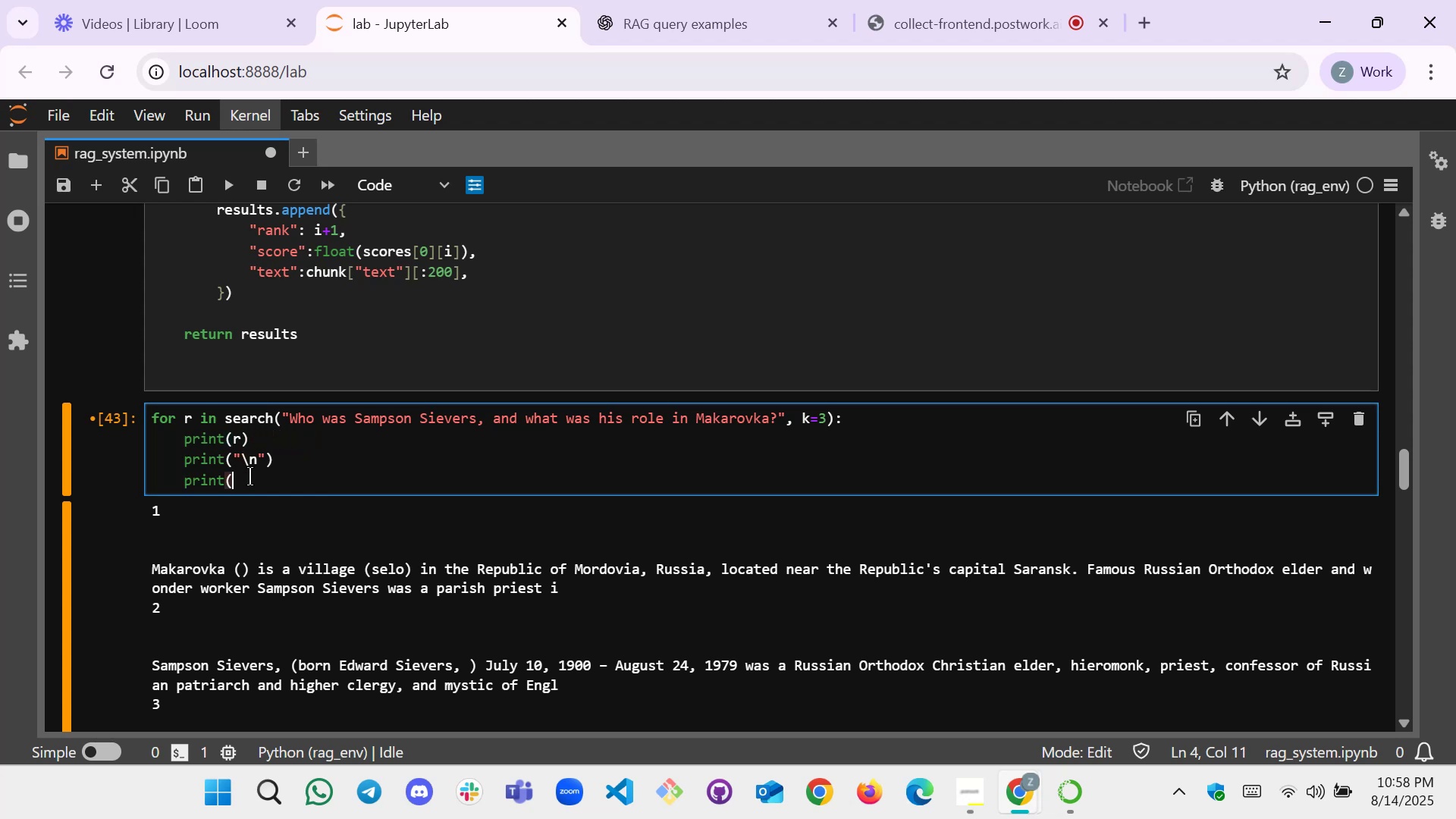 
key(Backspace)
 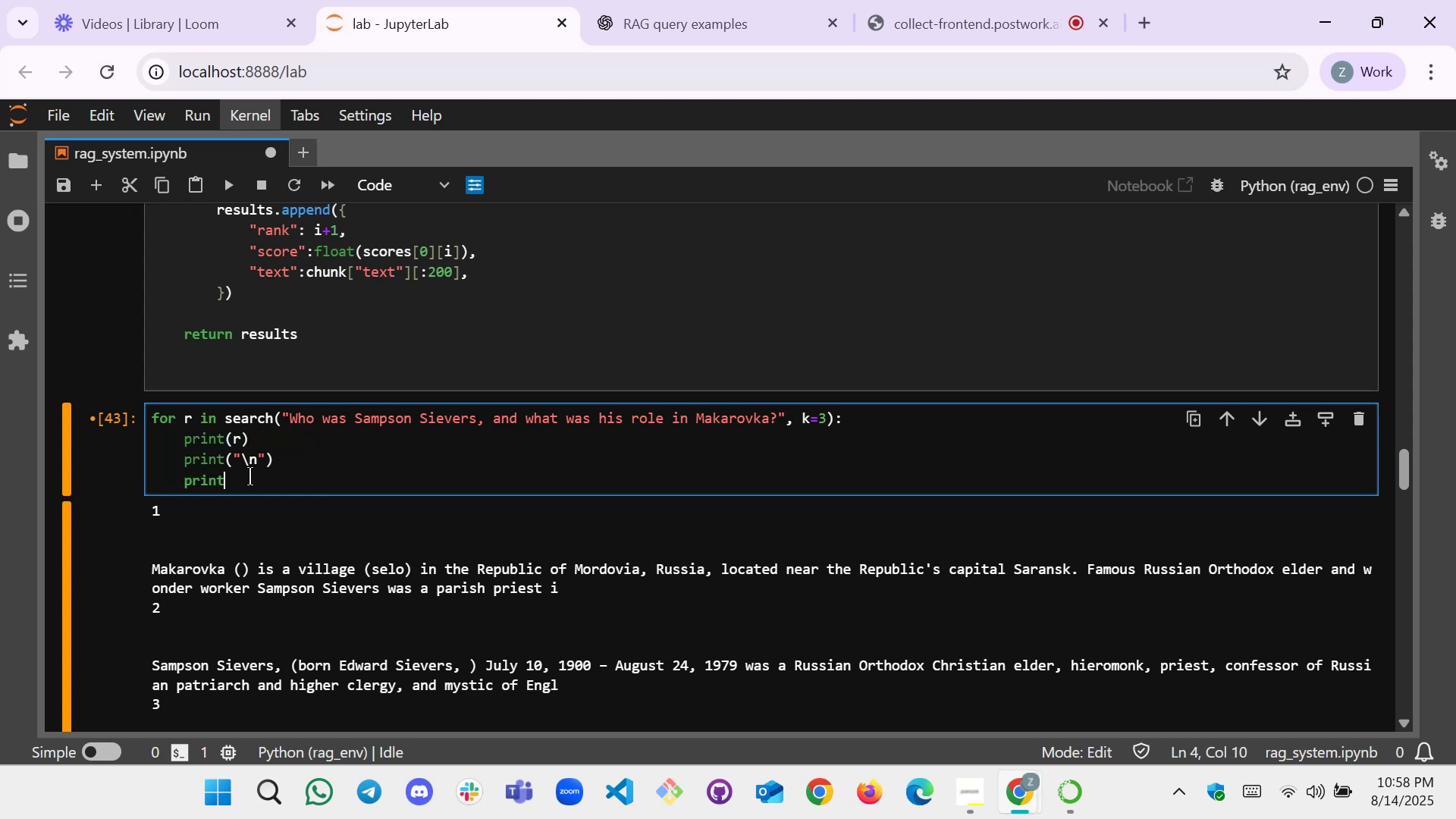 
key(Backspace)
 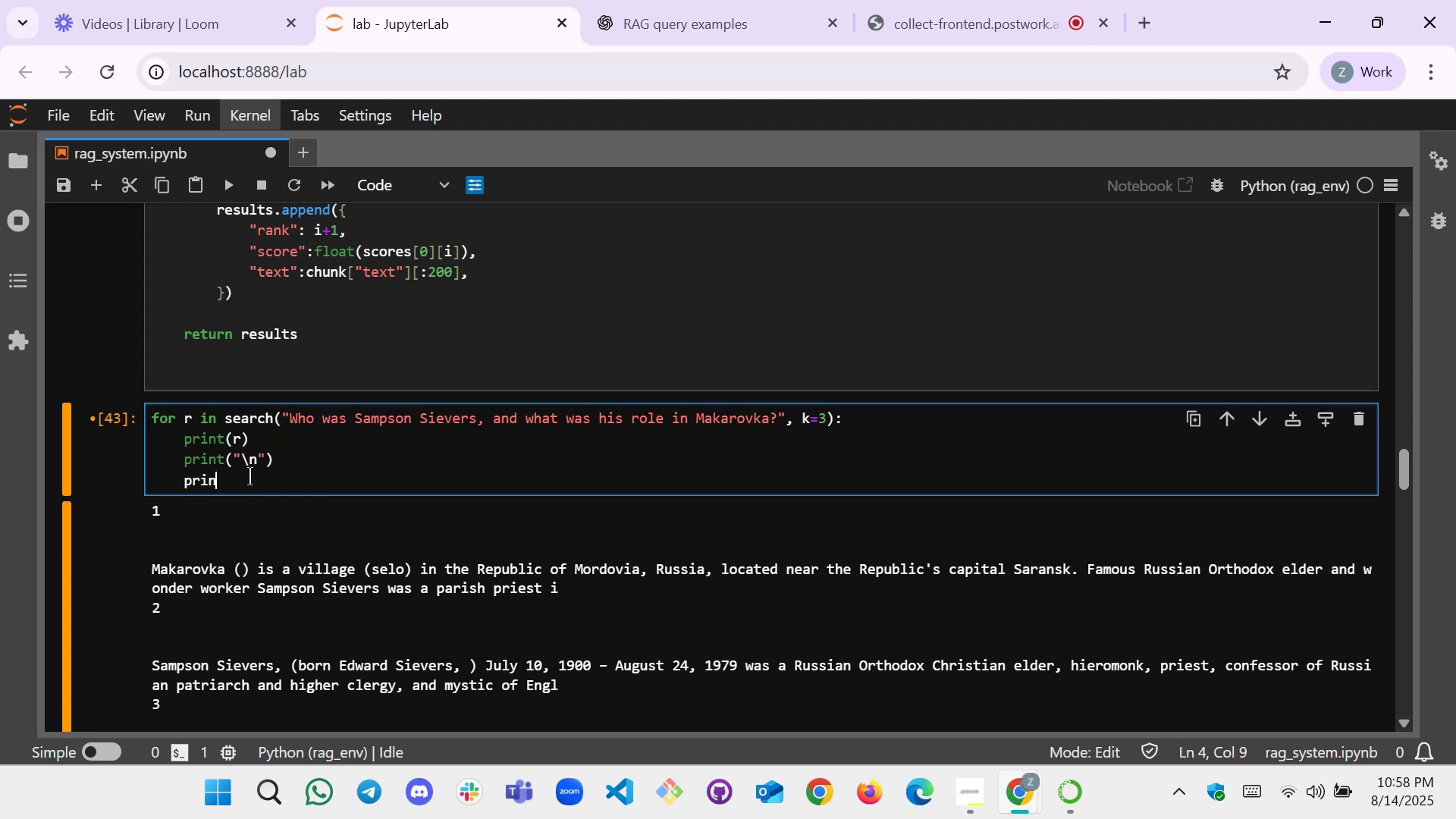 
key(Backspace)
 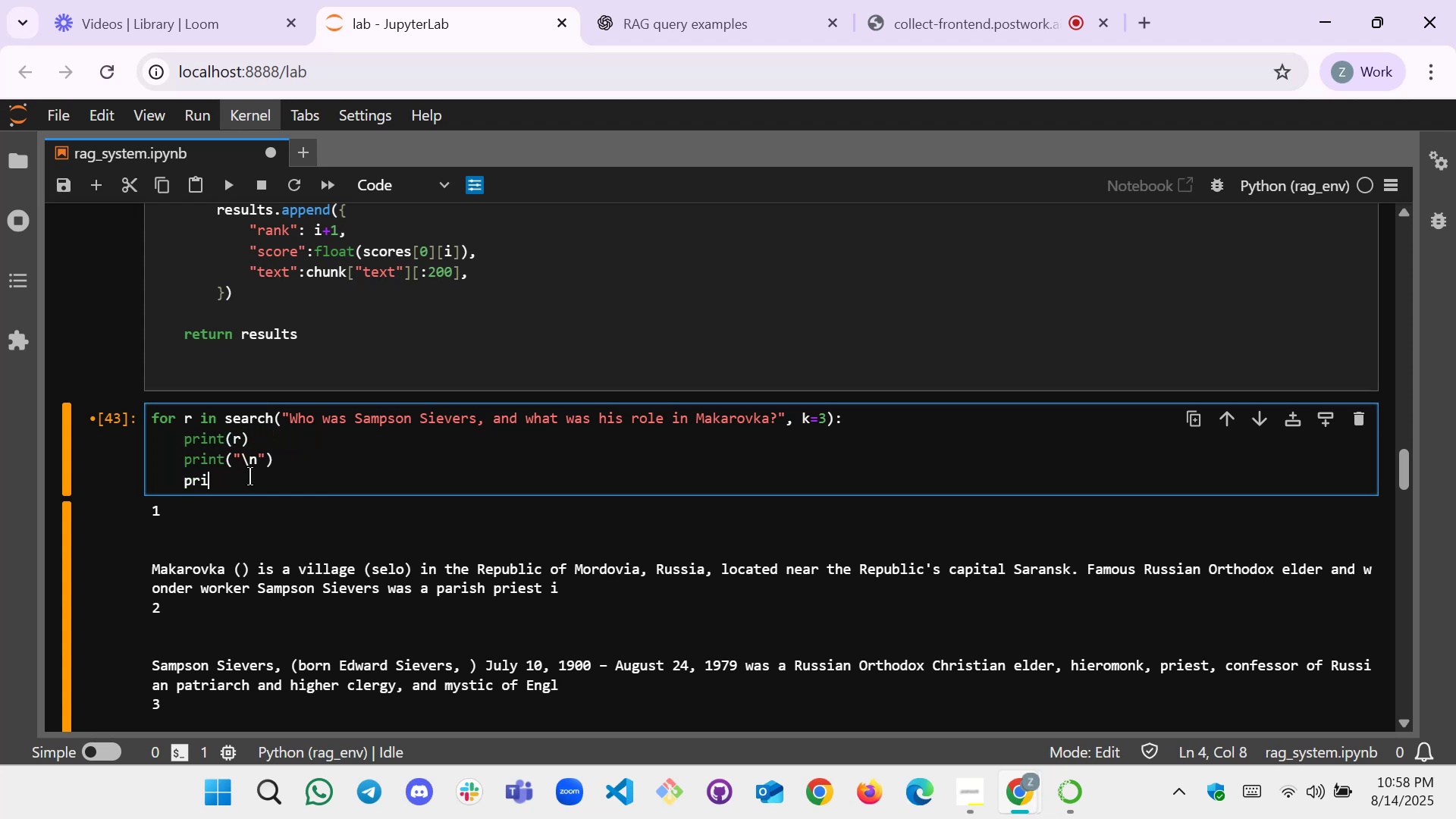 
key(Backspace)
 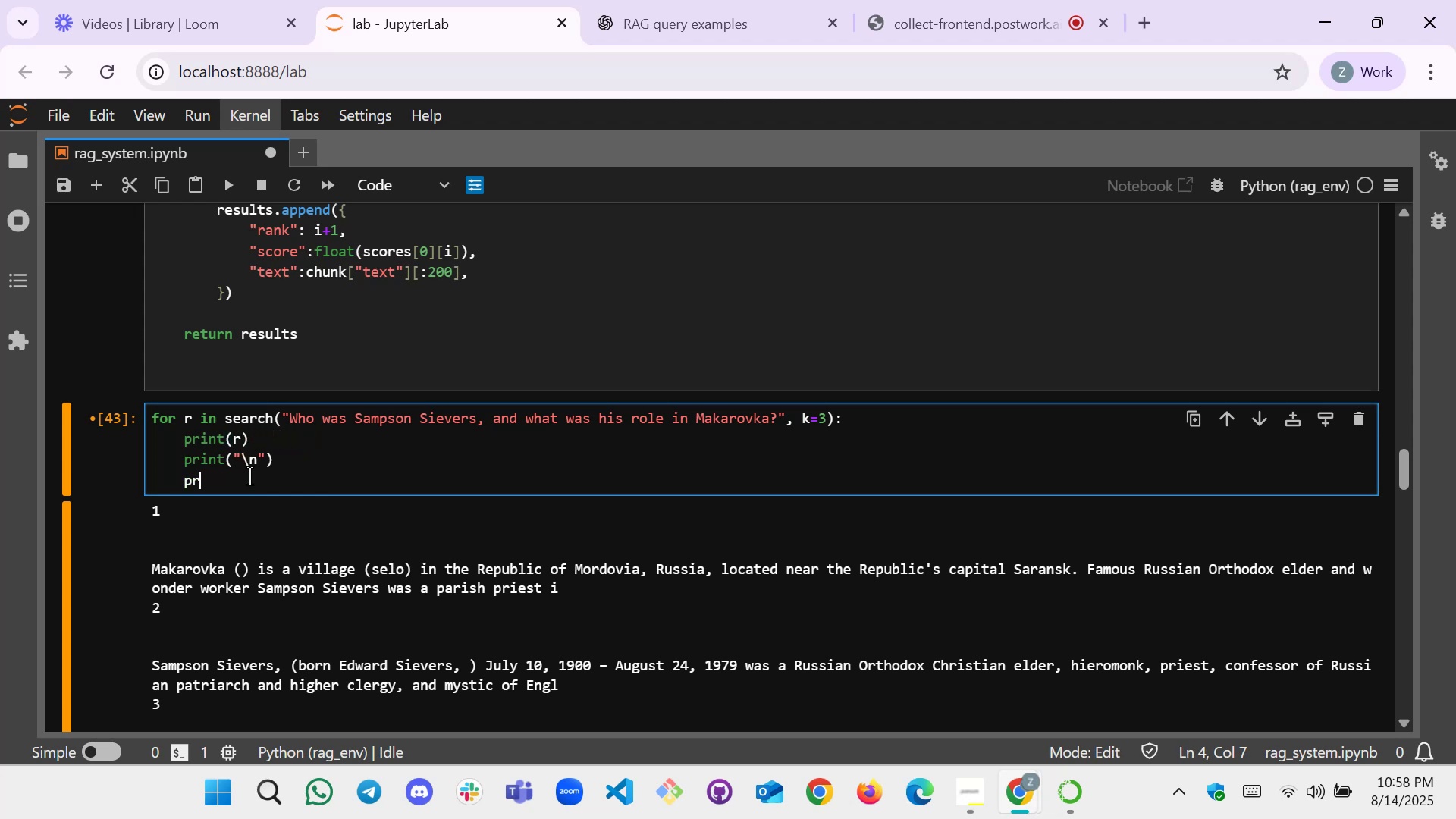 
key(Backspace)
 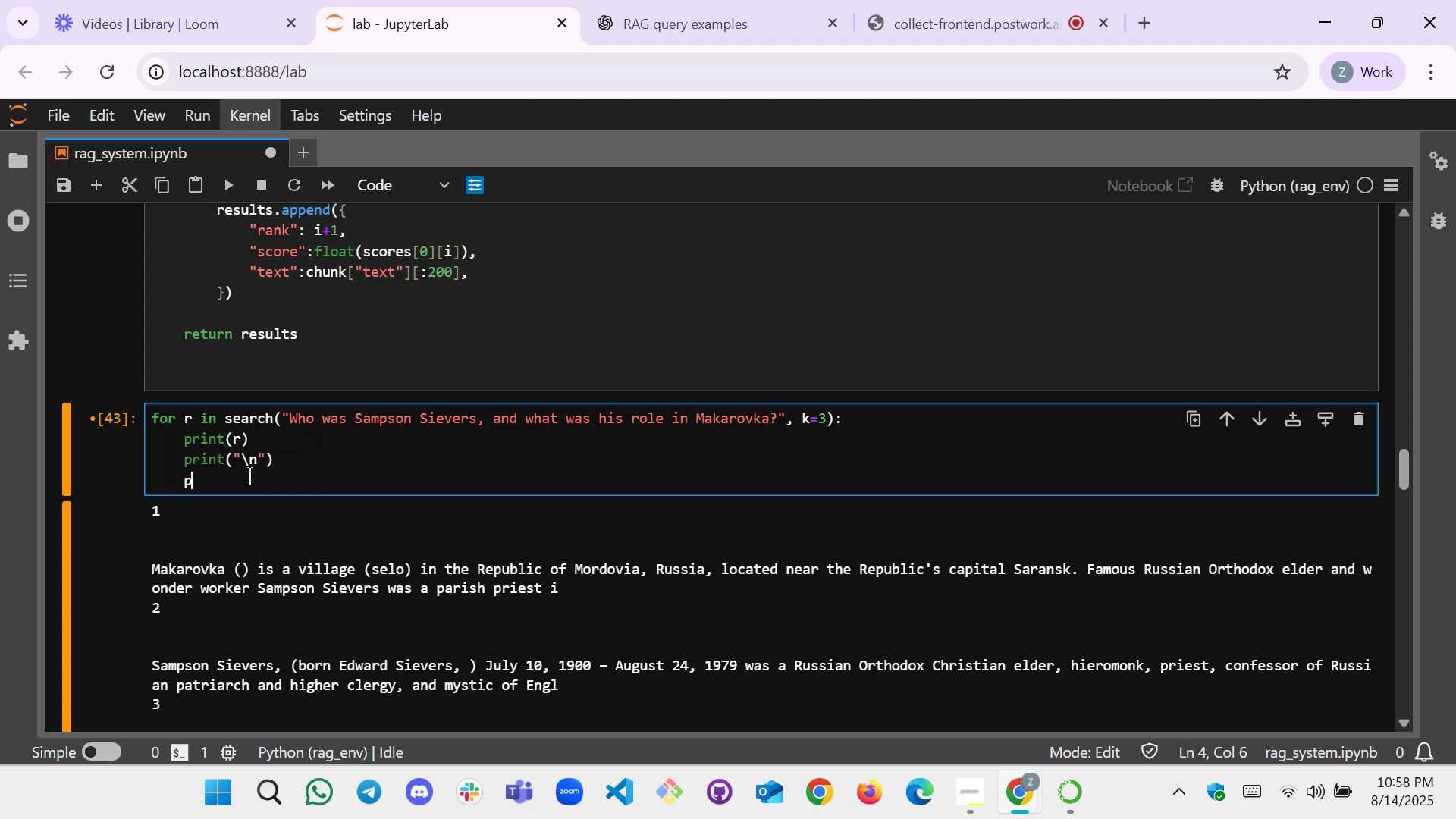 
key(Backspace)
 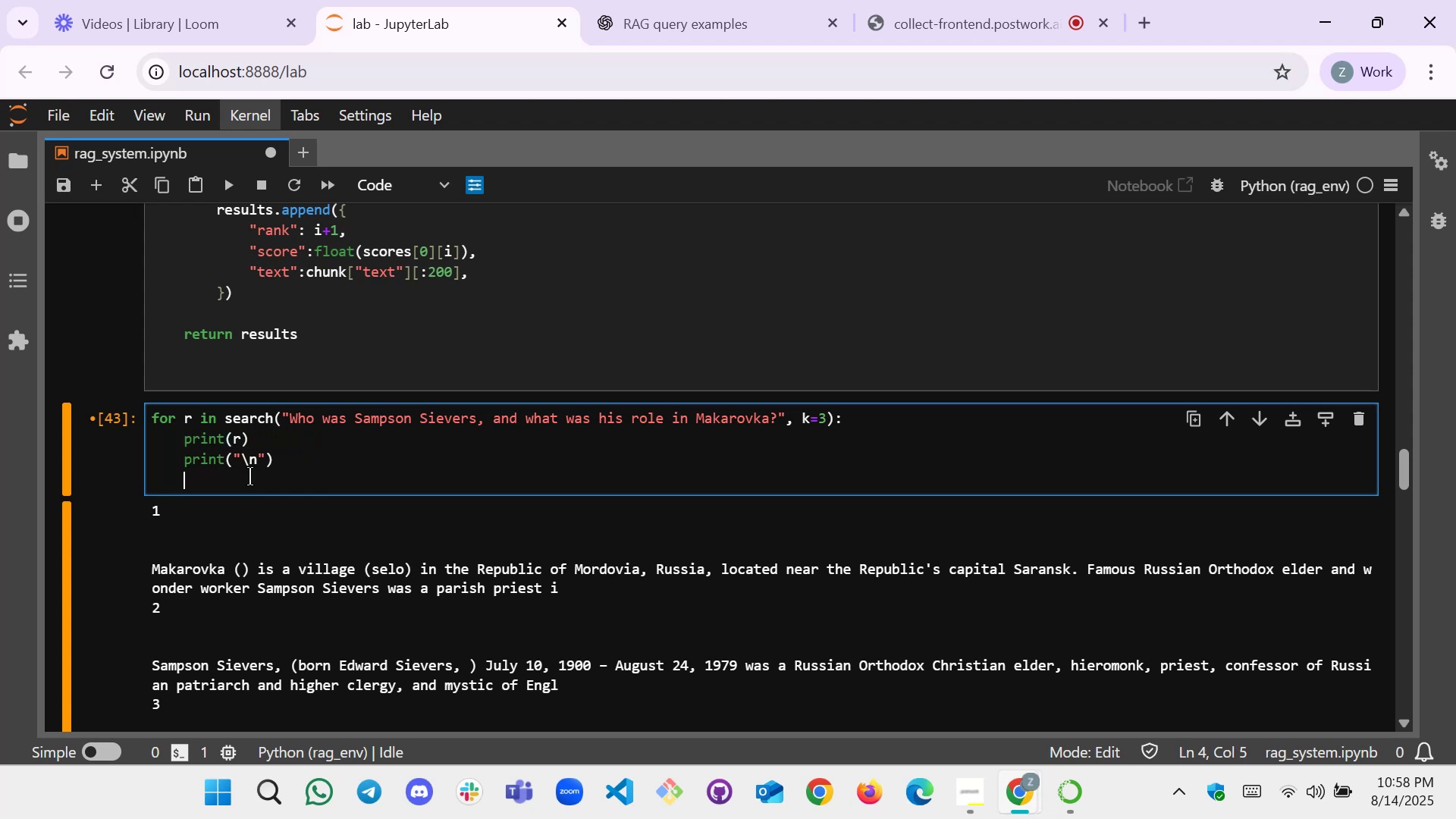 
key(Backspace)
 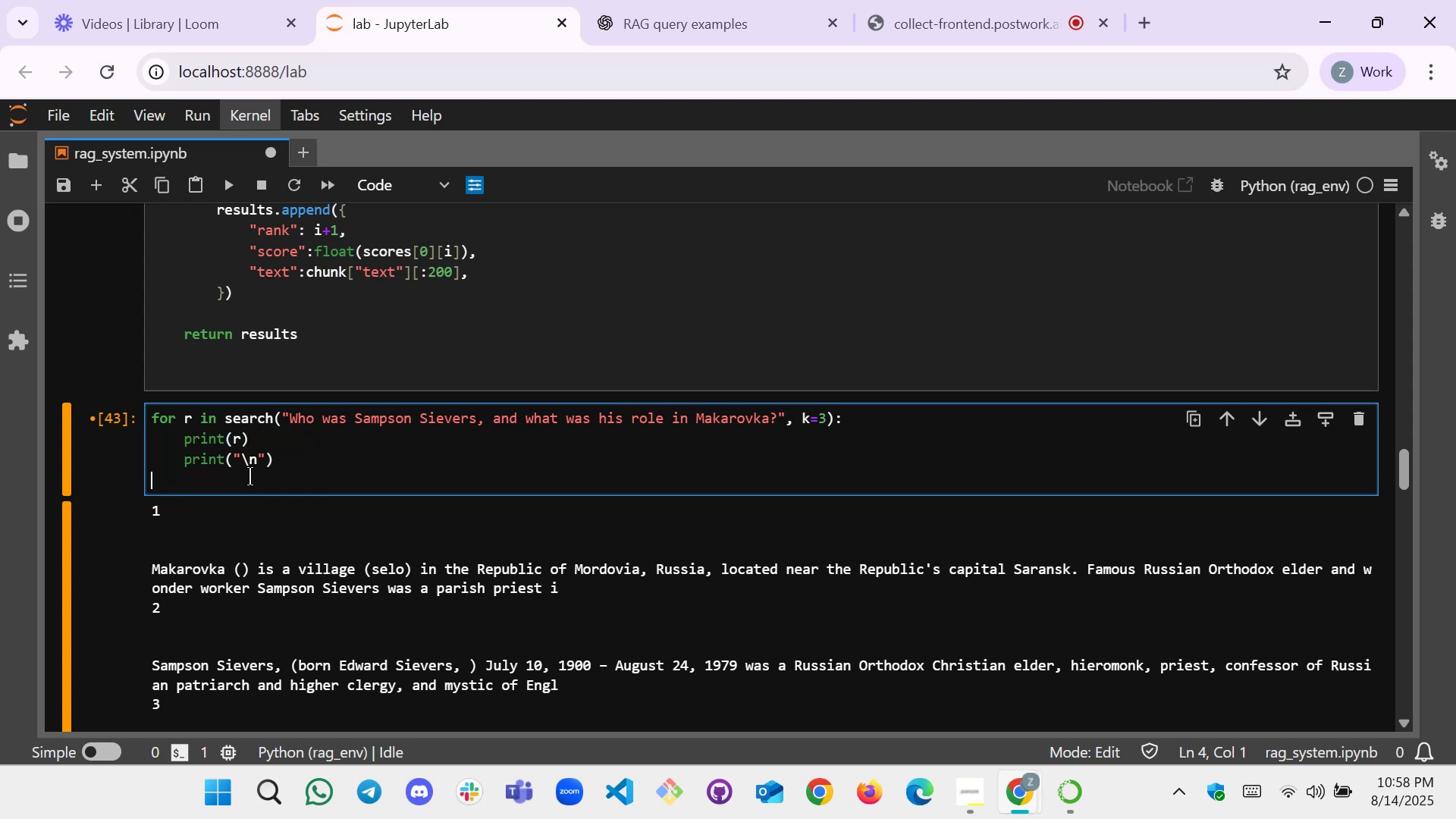 
key(Backspace)
 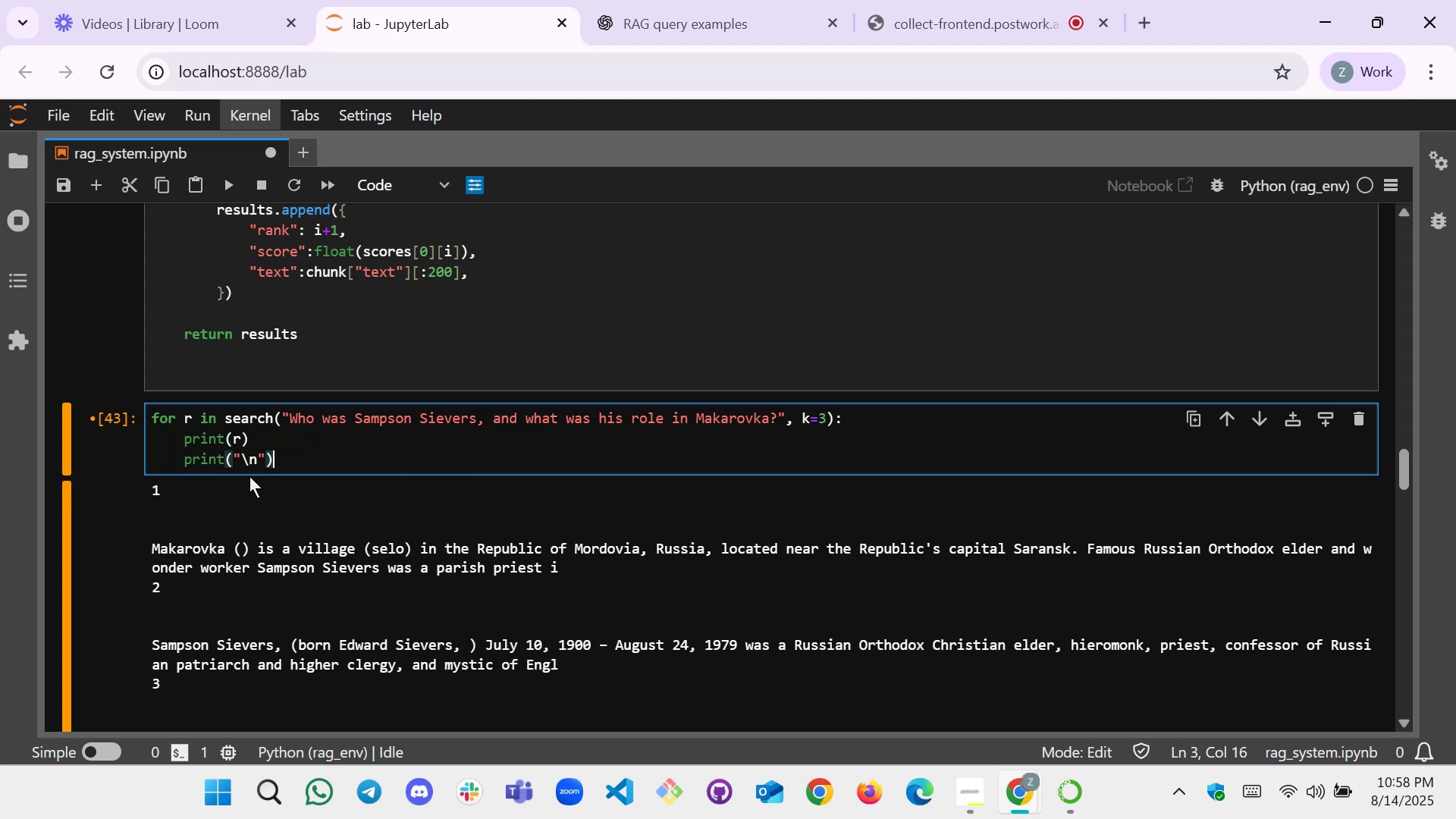 
key(Shift+Enter)
 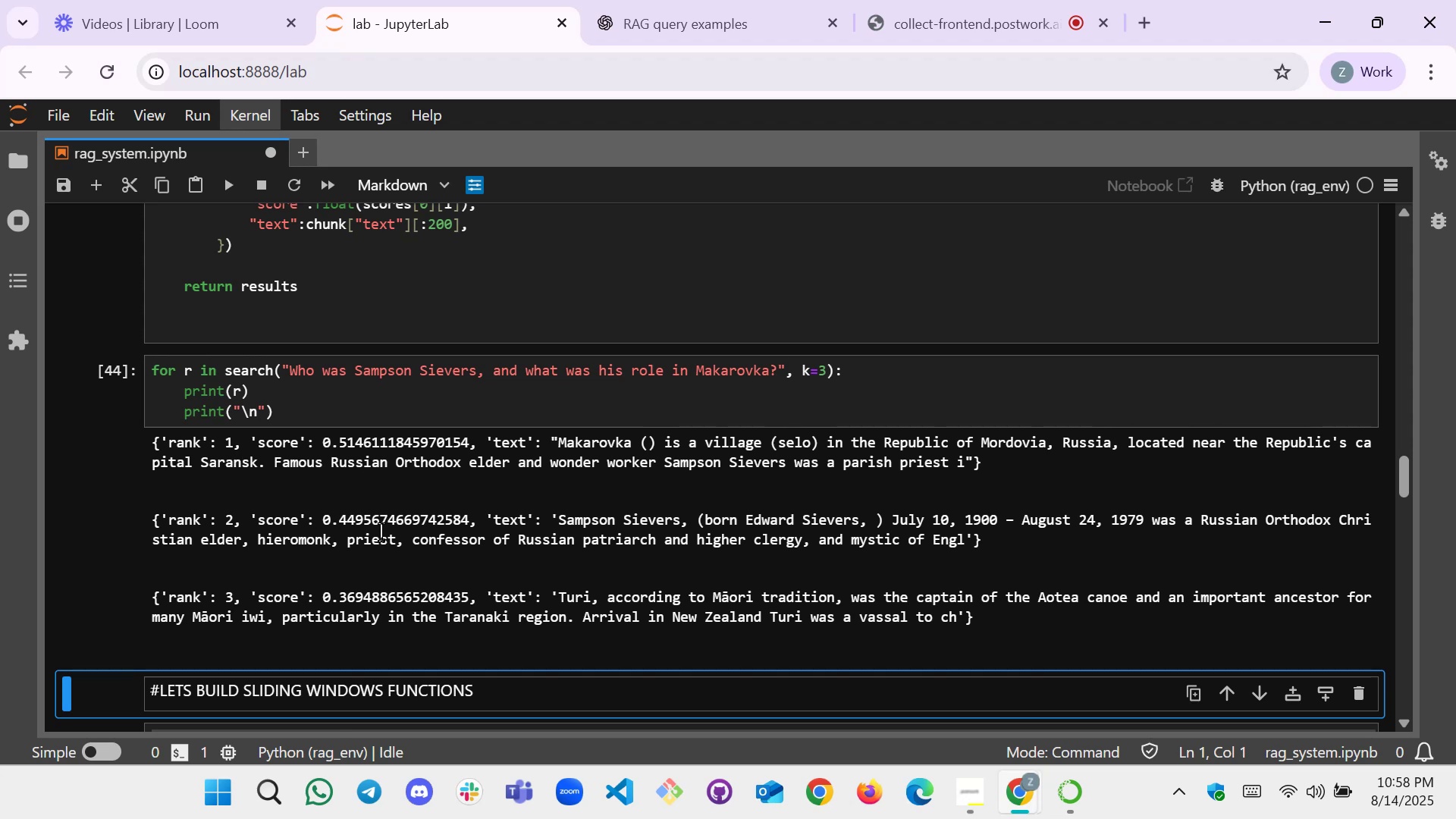 
wait(5.88)
 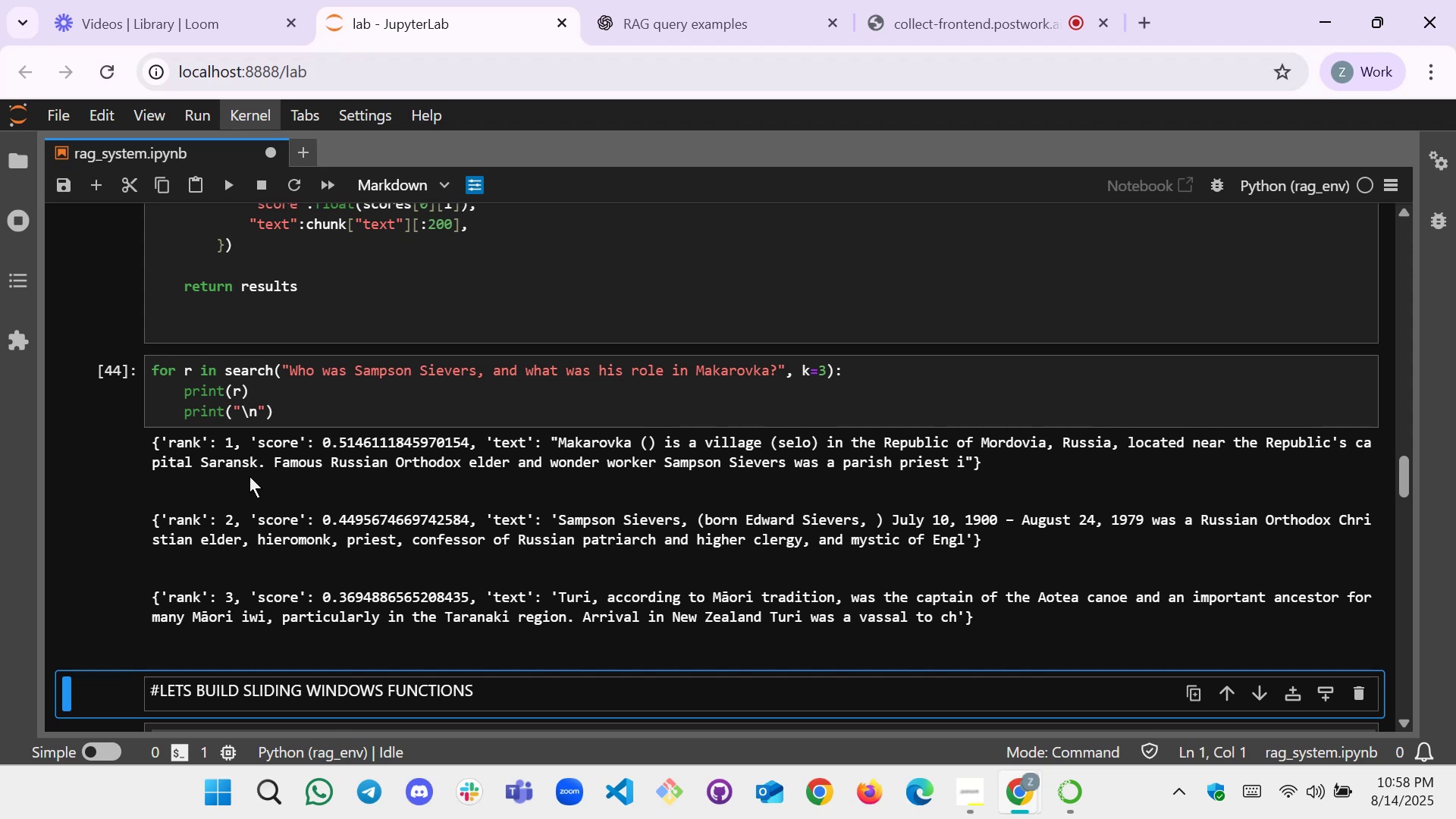 
scroll: coordinate [381, 497], scroll_direction: up, amount: 1.0
 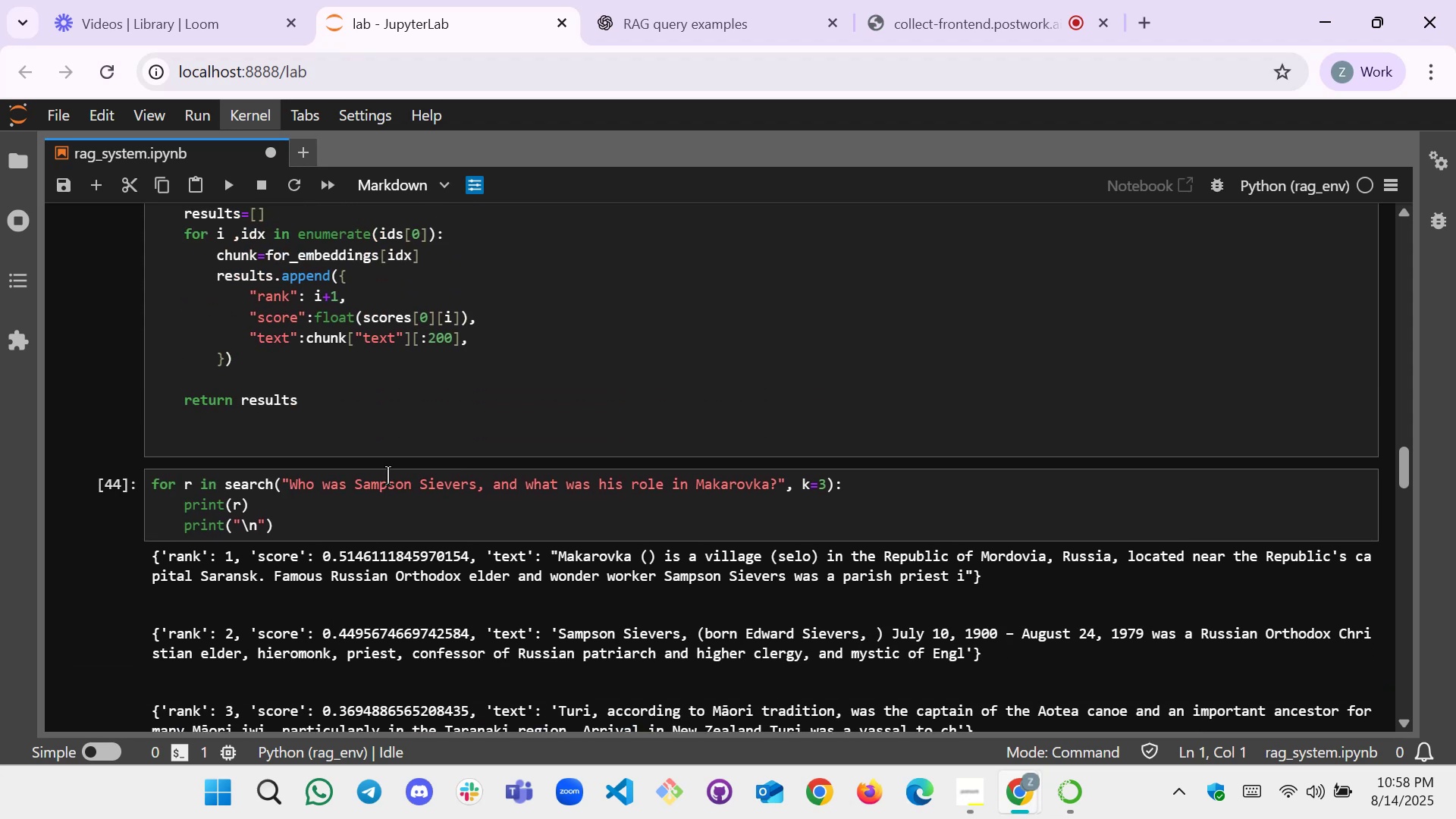 
scroll: coordinate [410, 486], scroll_direction: down, amount: 4.0
 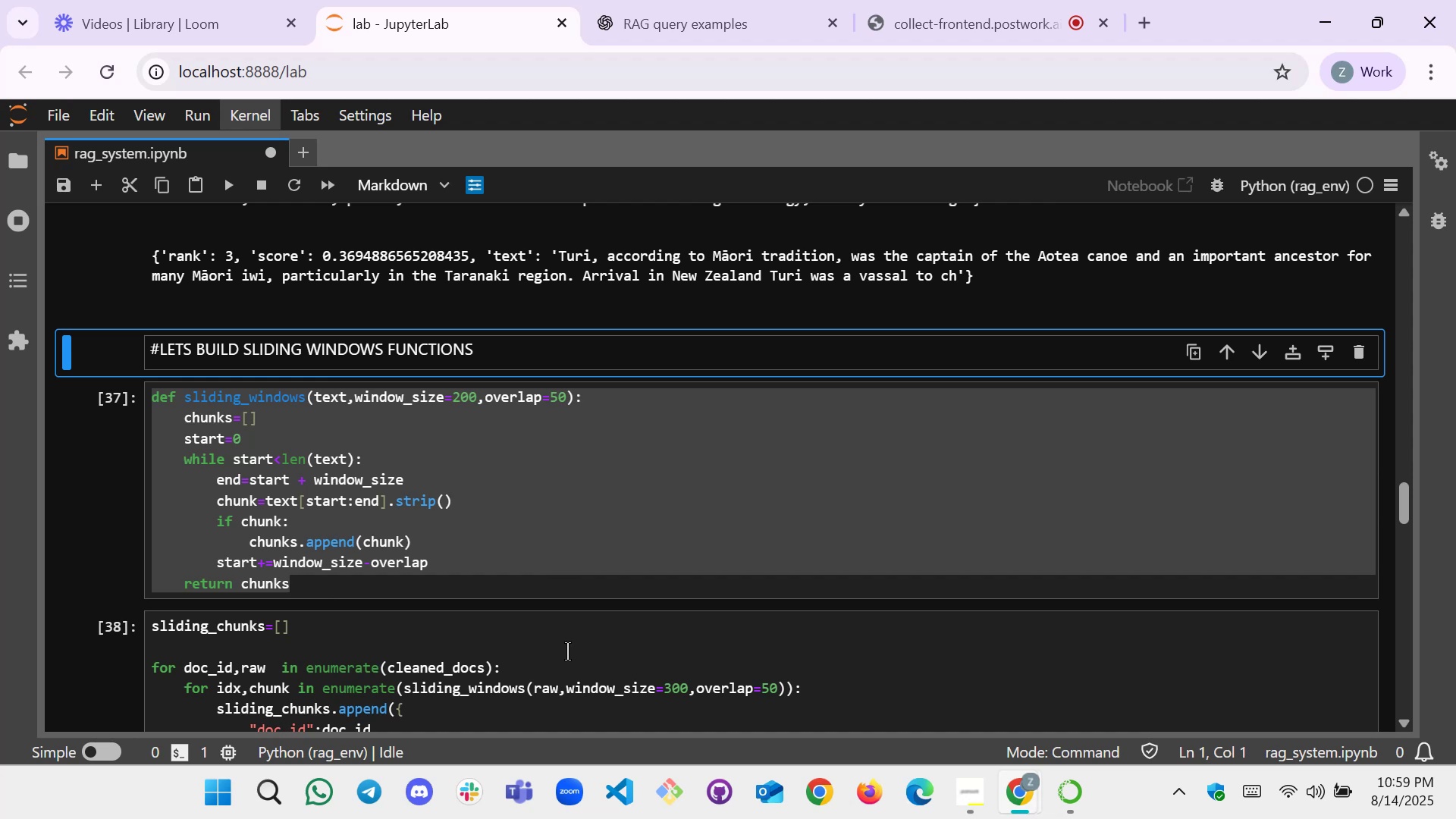 
wait(51.97)
 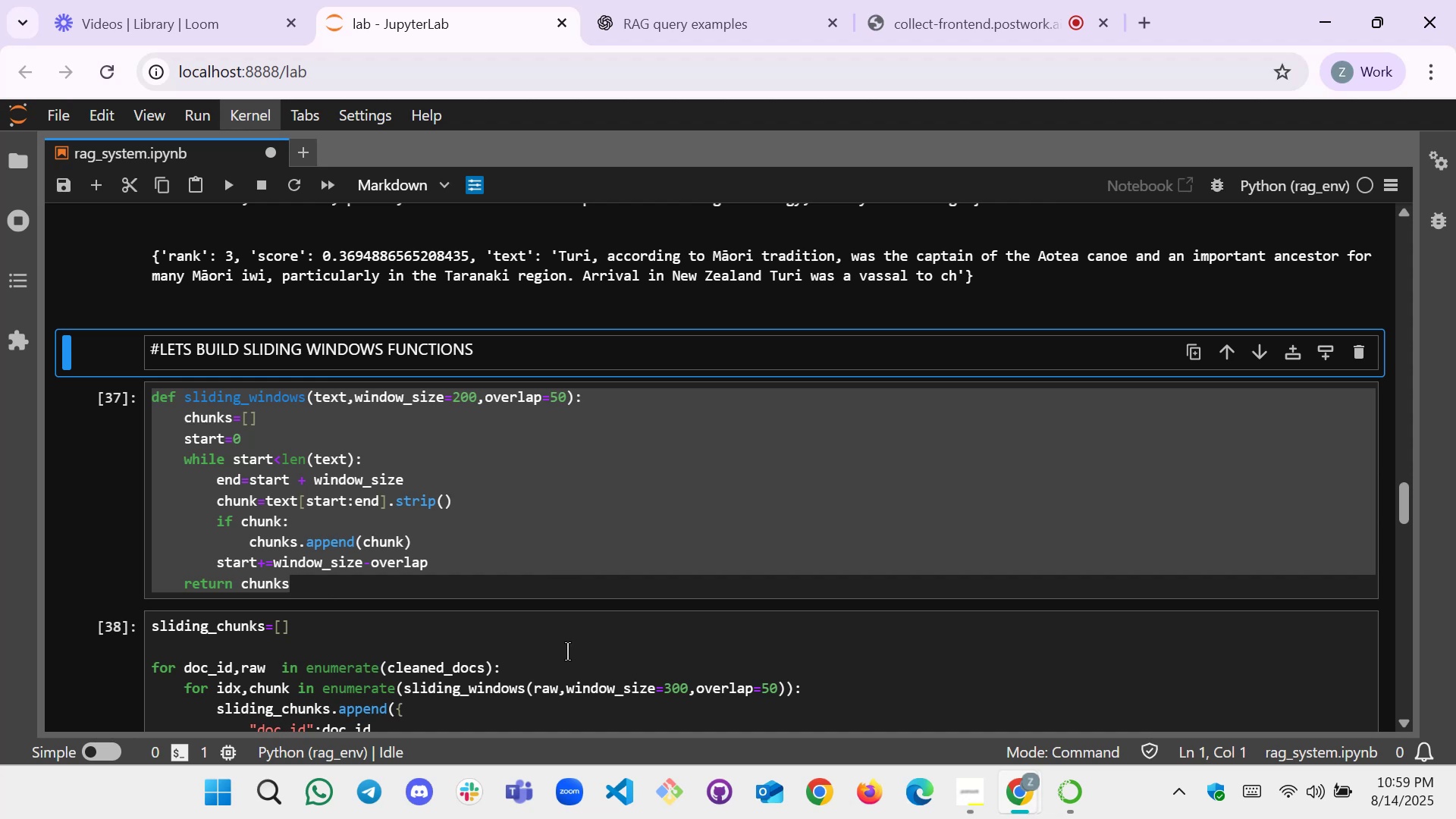 
scroll: coordinate [457, 491], scroll_direction: down, amount: 2.0
 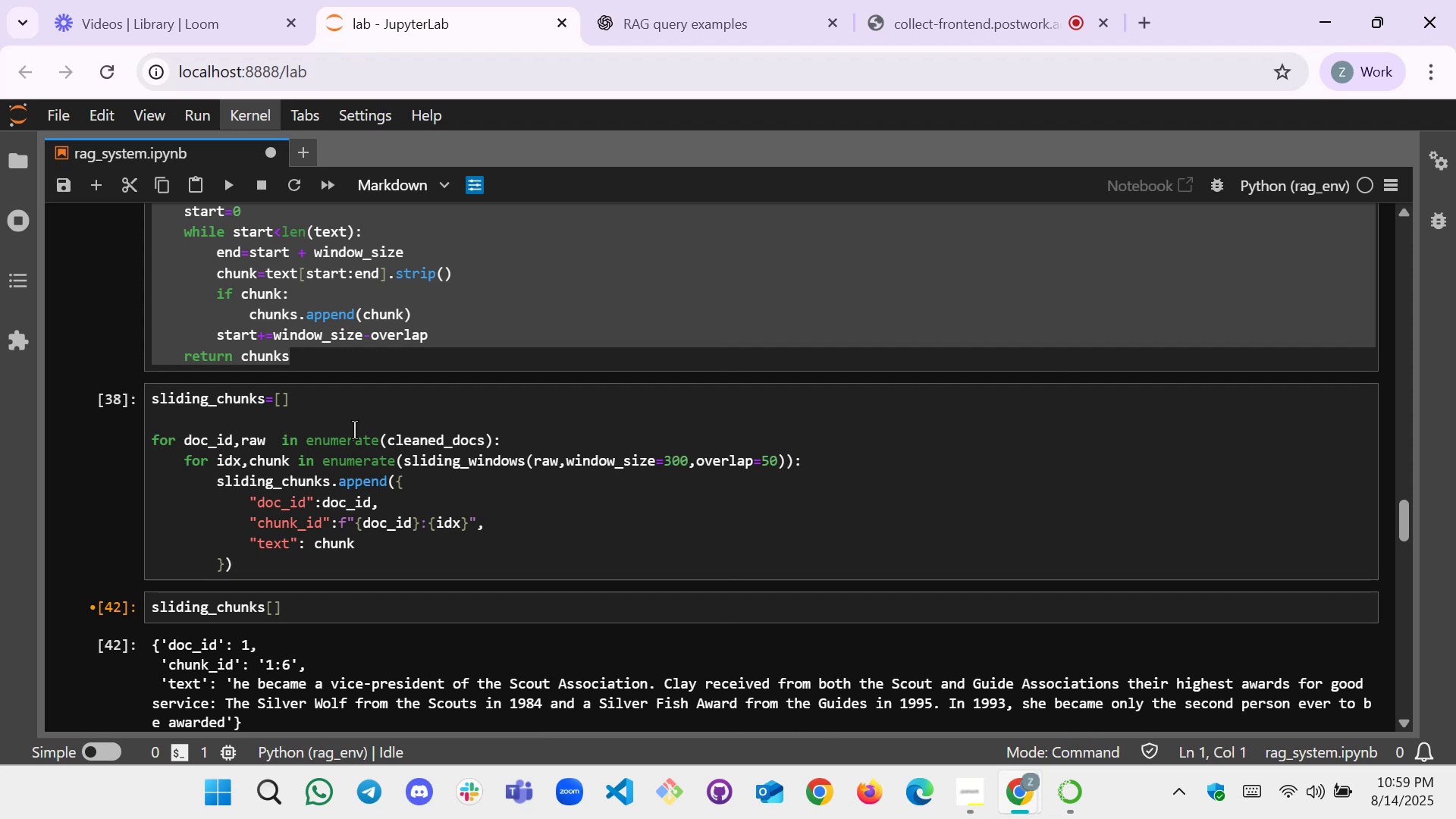 
scroll: coordinate [354, 425], scroll_direction: none, amount: 0.0
 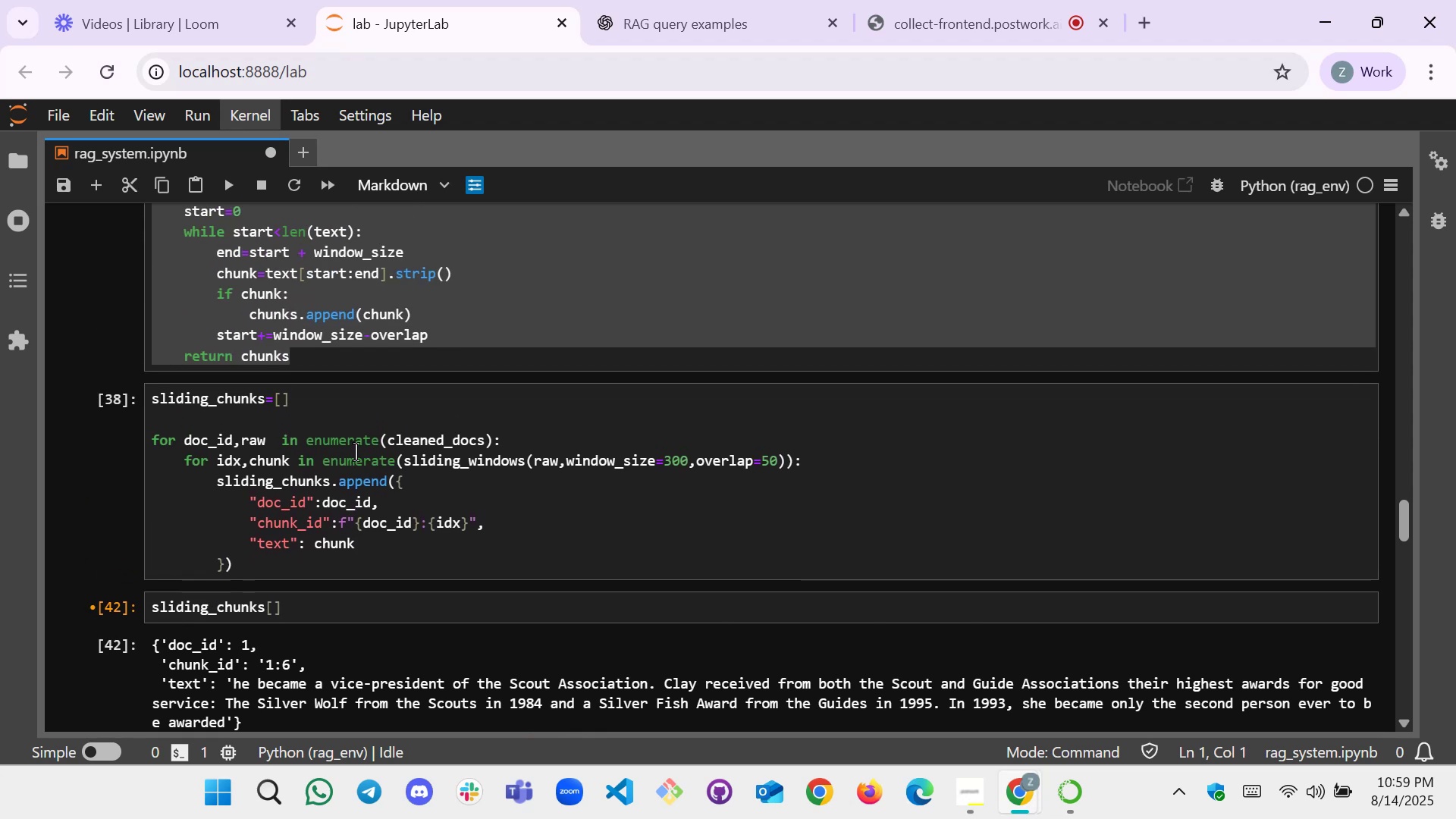 
scroll: coordinate [356, 455], scroll_direction: down, amount: 1.0
 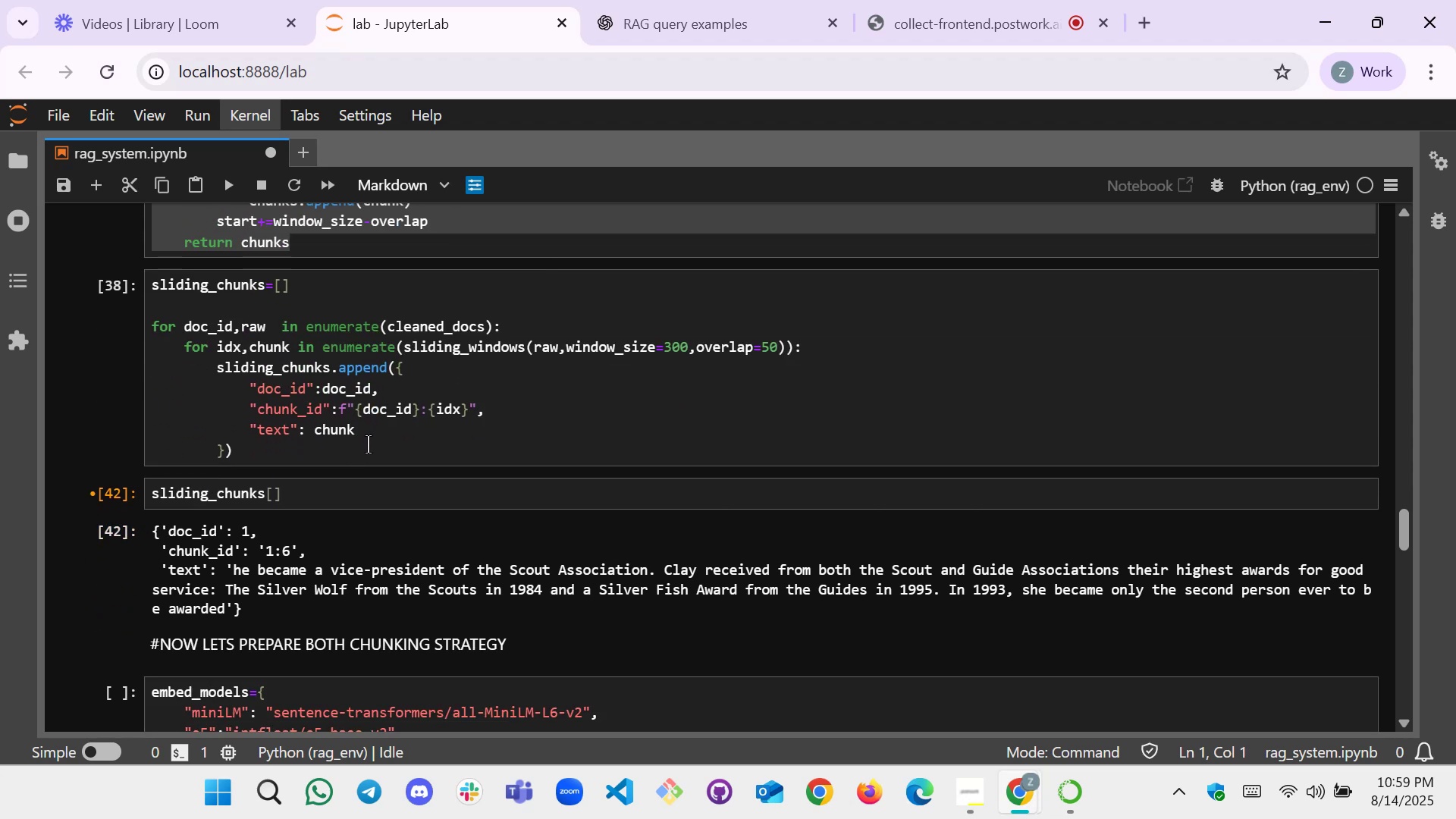 
scroll: coordinate [372, 441], scroll_direction: up, amount: 3.0
 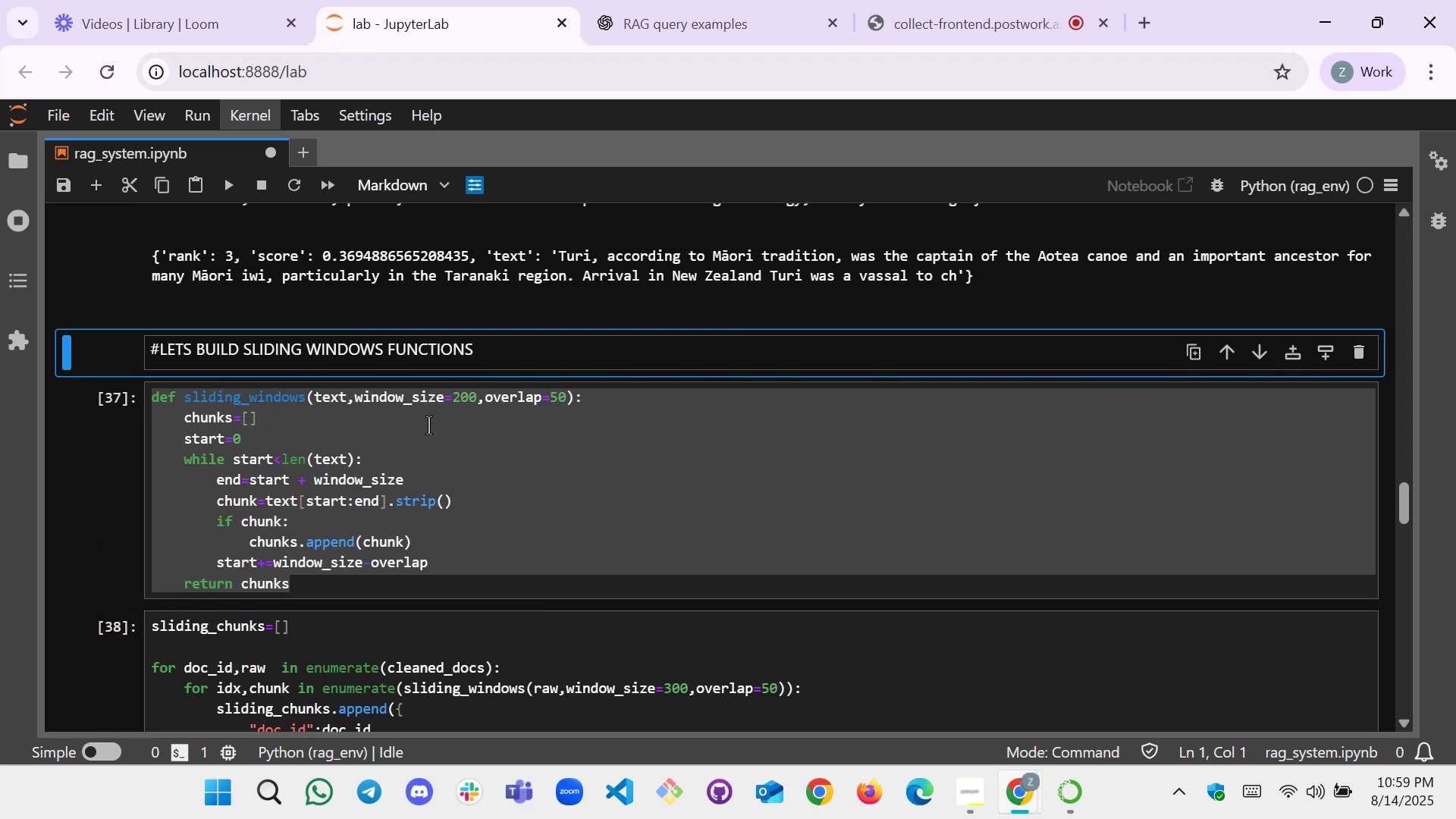 
scroll: coordinate [428, 425], scroll_direction: down, amount: 2.0
 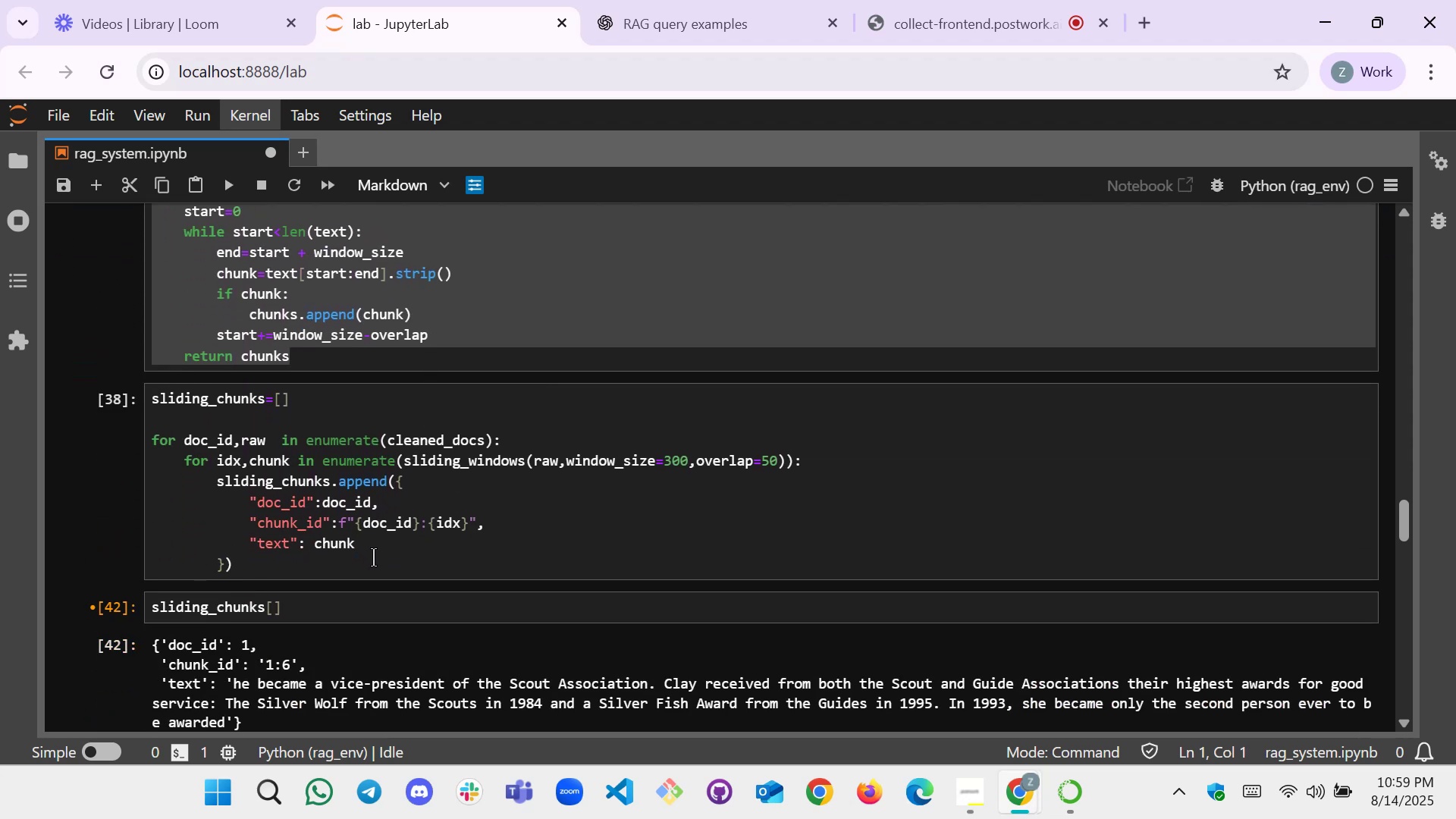 
left_click([373, 562])
 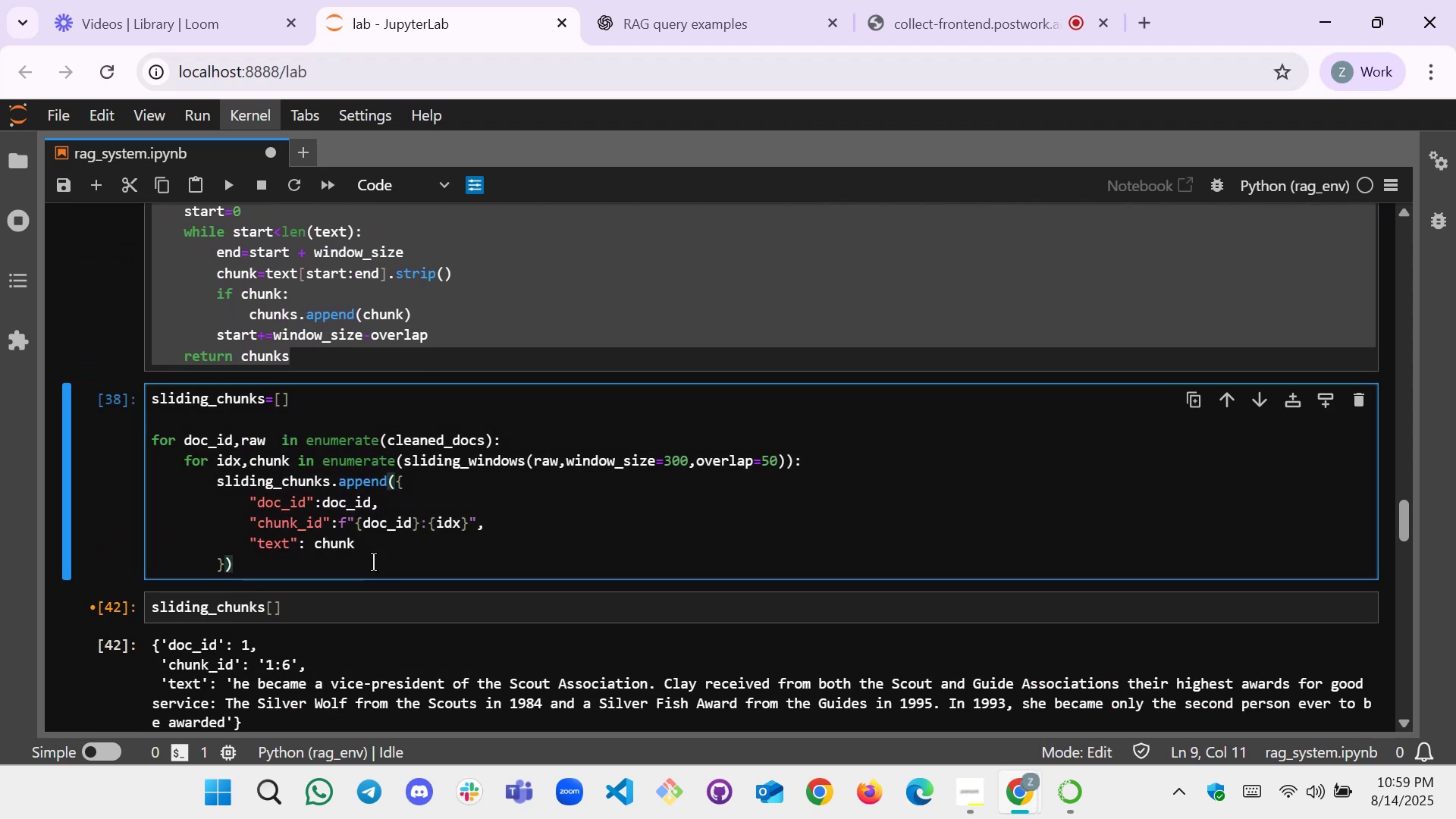 
key(Shift+Enter)
 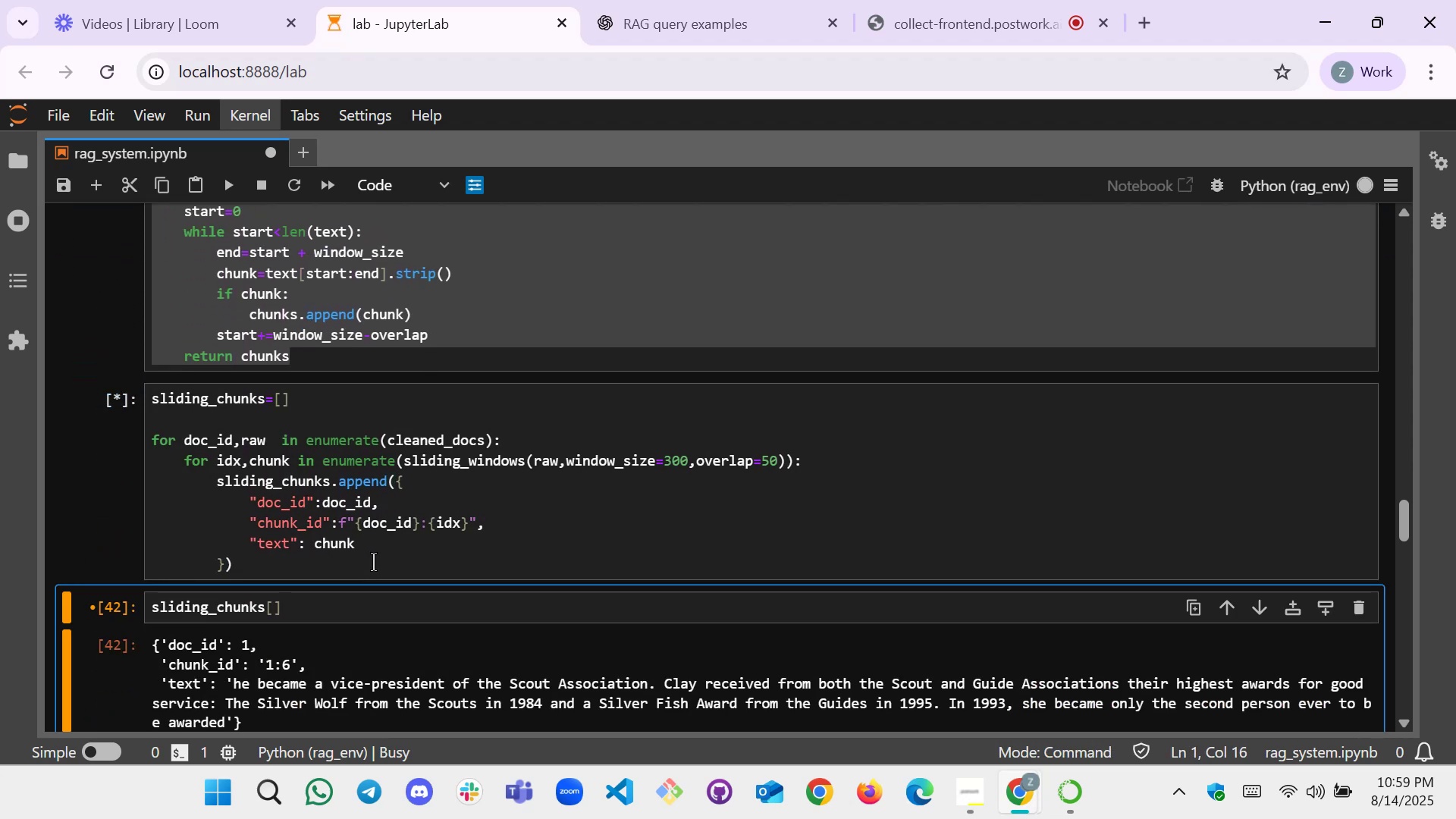 
scroll: coordinate [314, 511], scroll_direction: down, amount: 1.0
 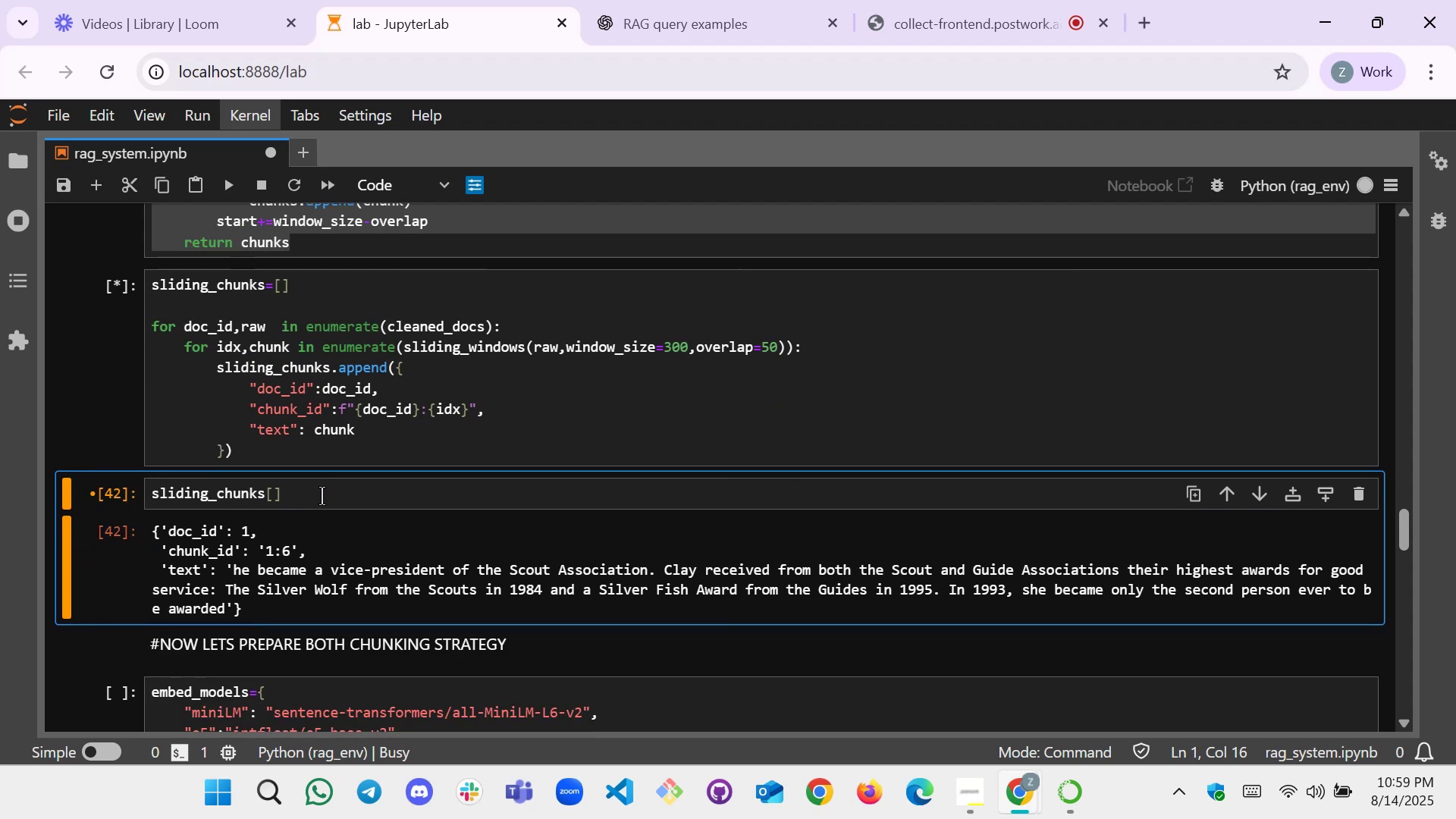 
scroll: coordinate [322, 496], scroll_direction: none, amount: 0.0
 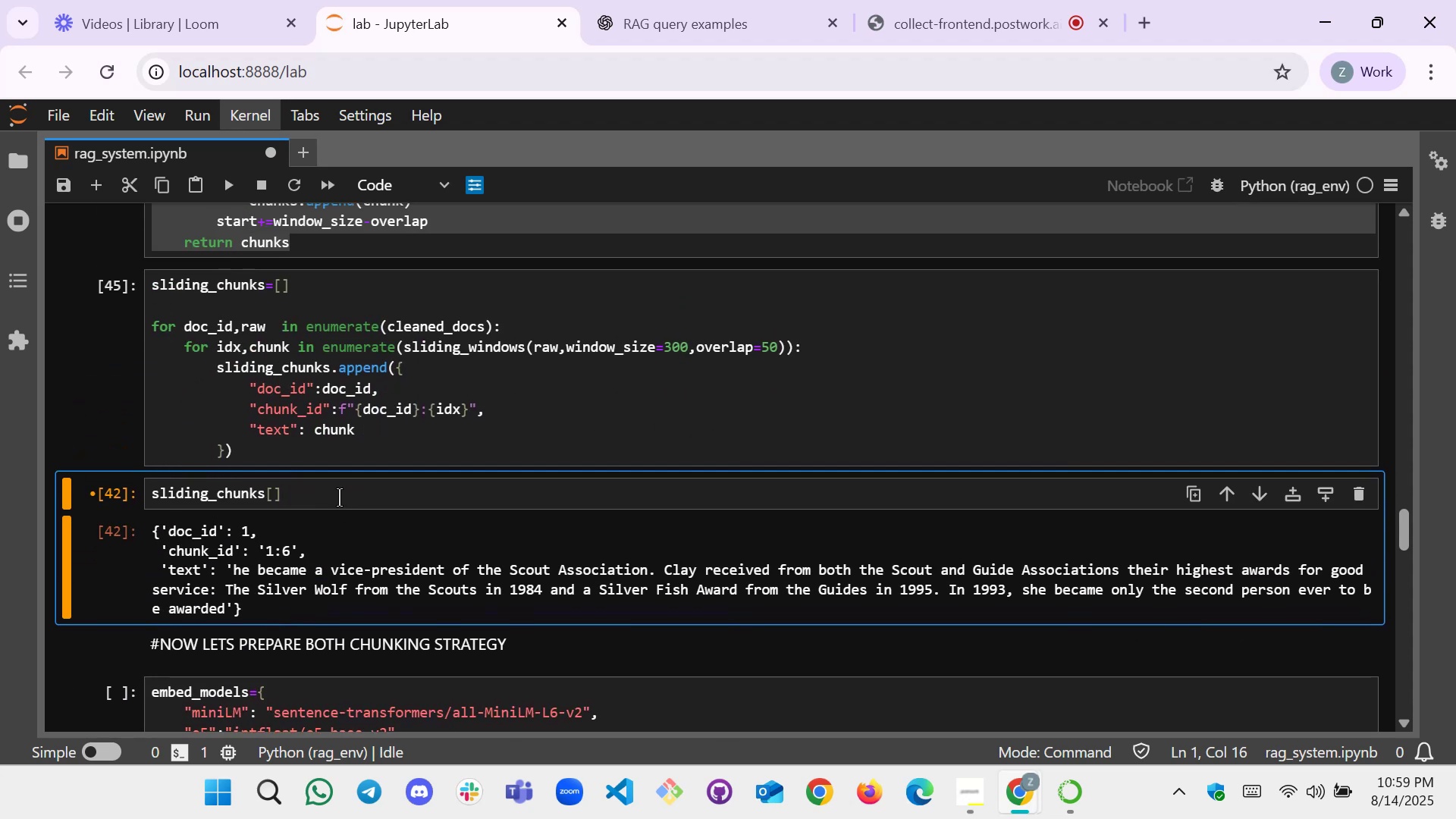 
scroll: coordinate [339, 497], scroll_direction: down, amount: 2.0
 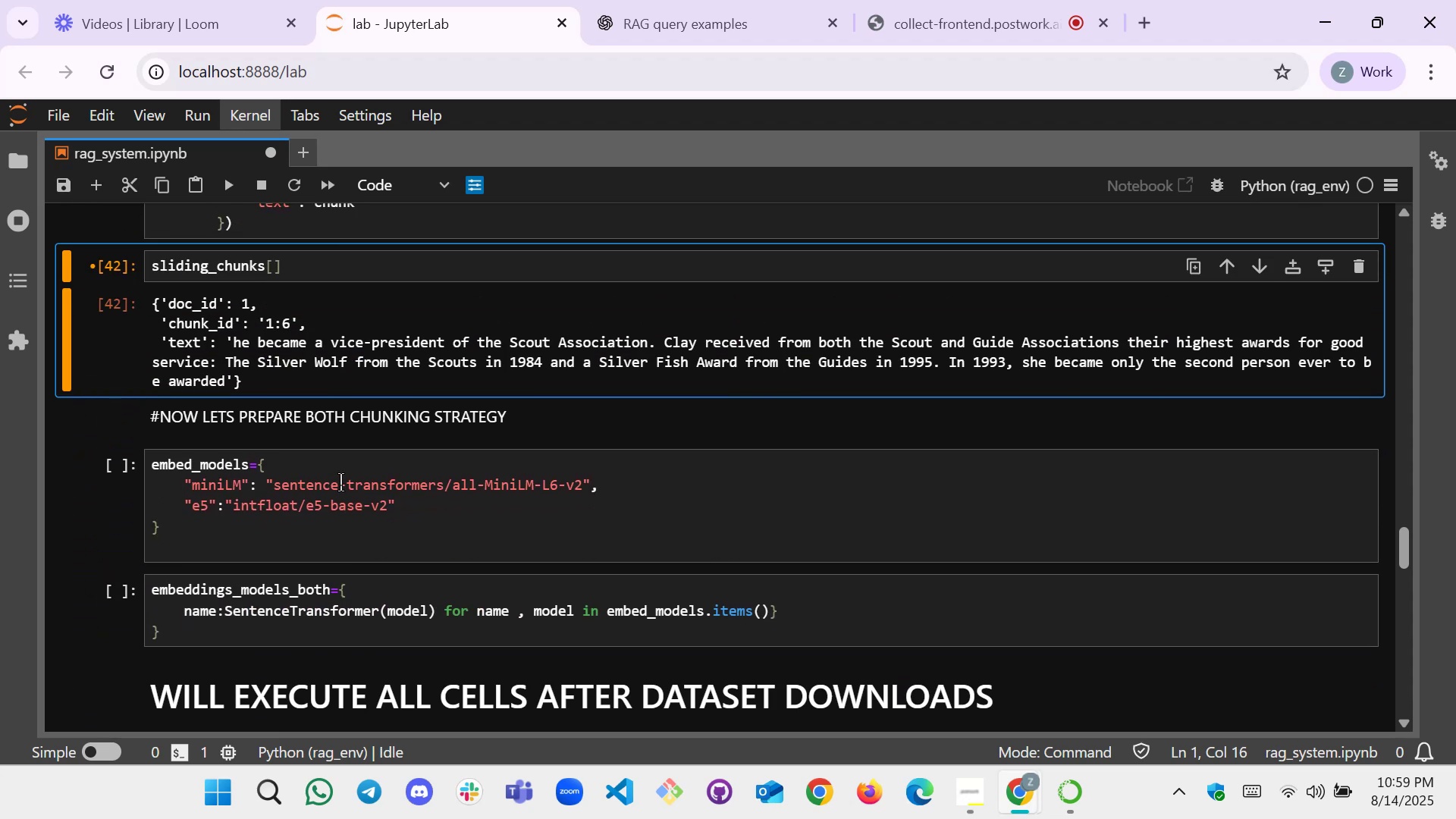 
key(Shift+Enter)
 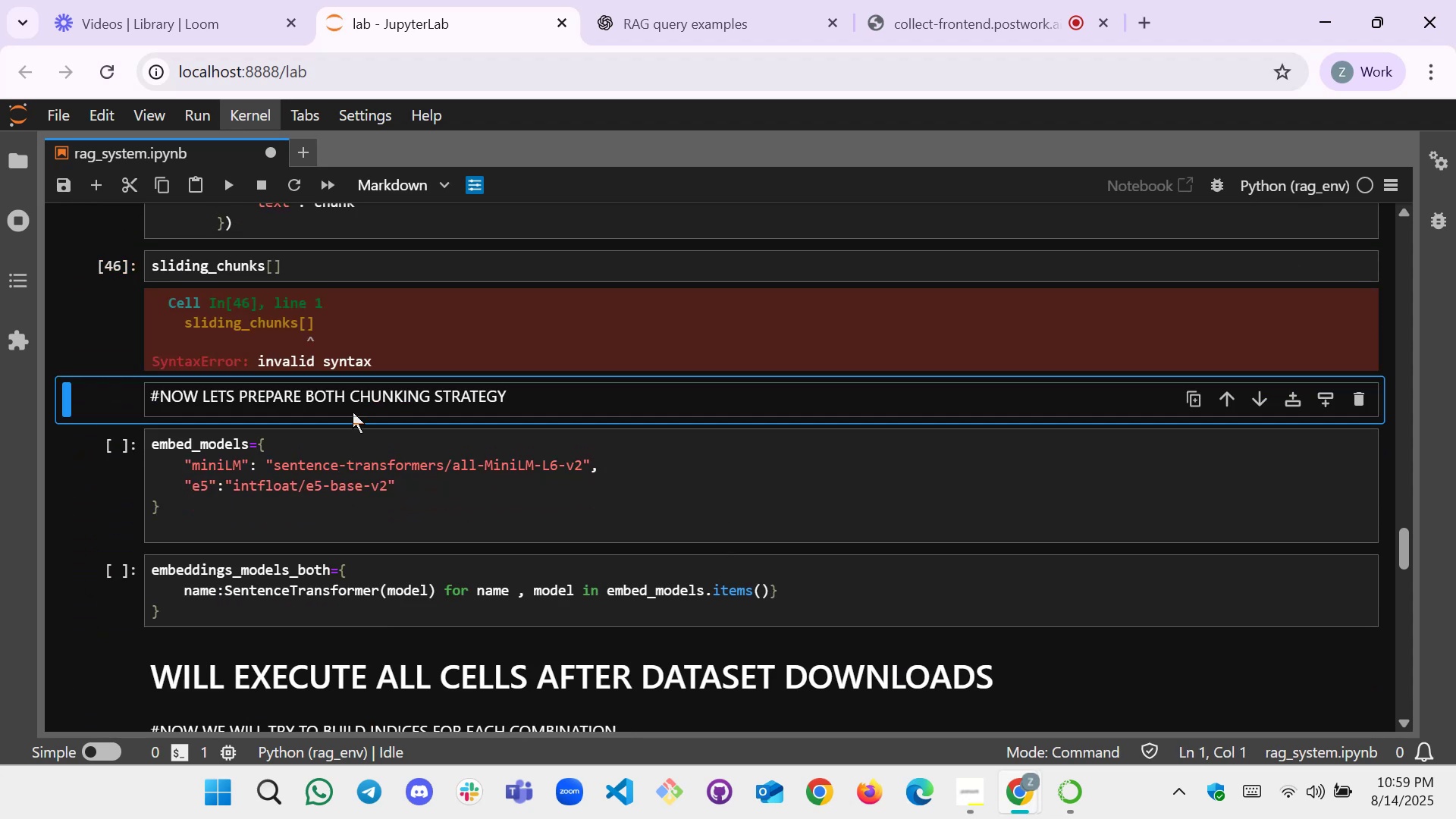 
left_click([275, 259])
 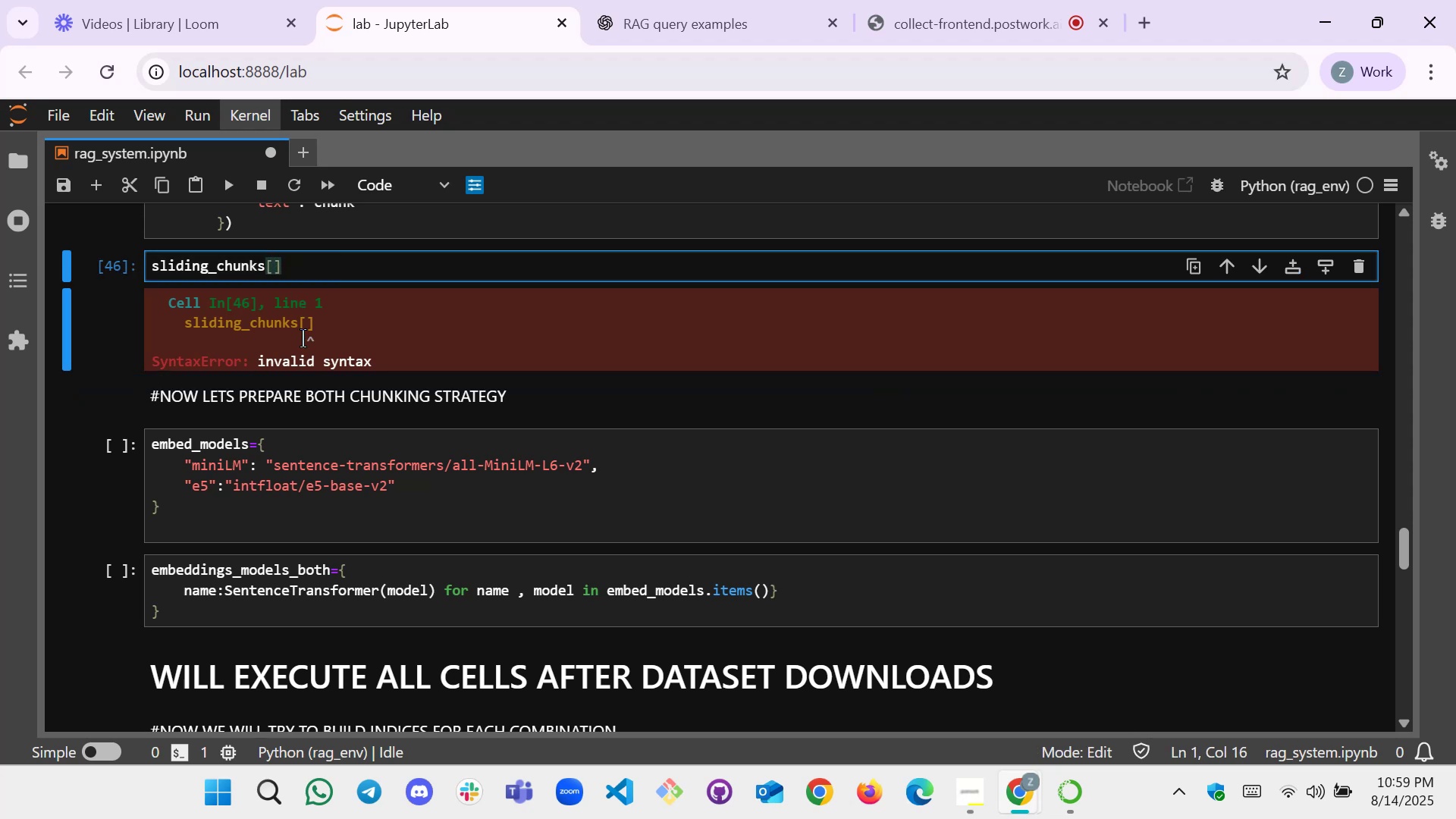 
key(1)
 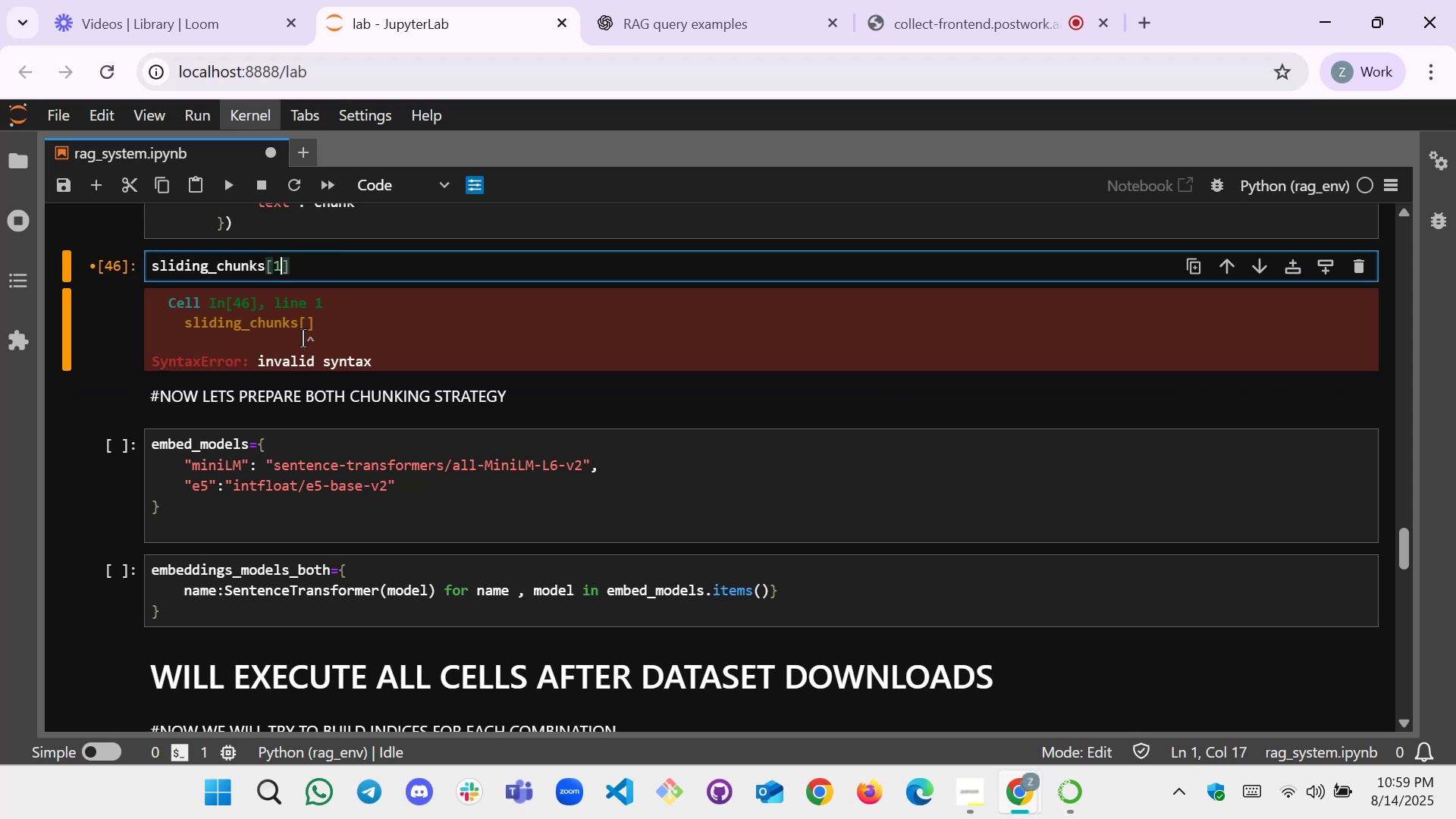 
key(Shift+Enter)
 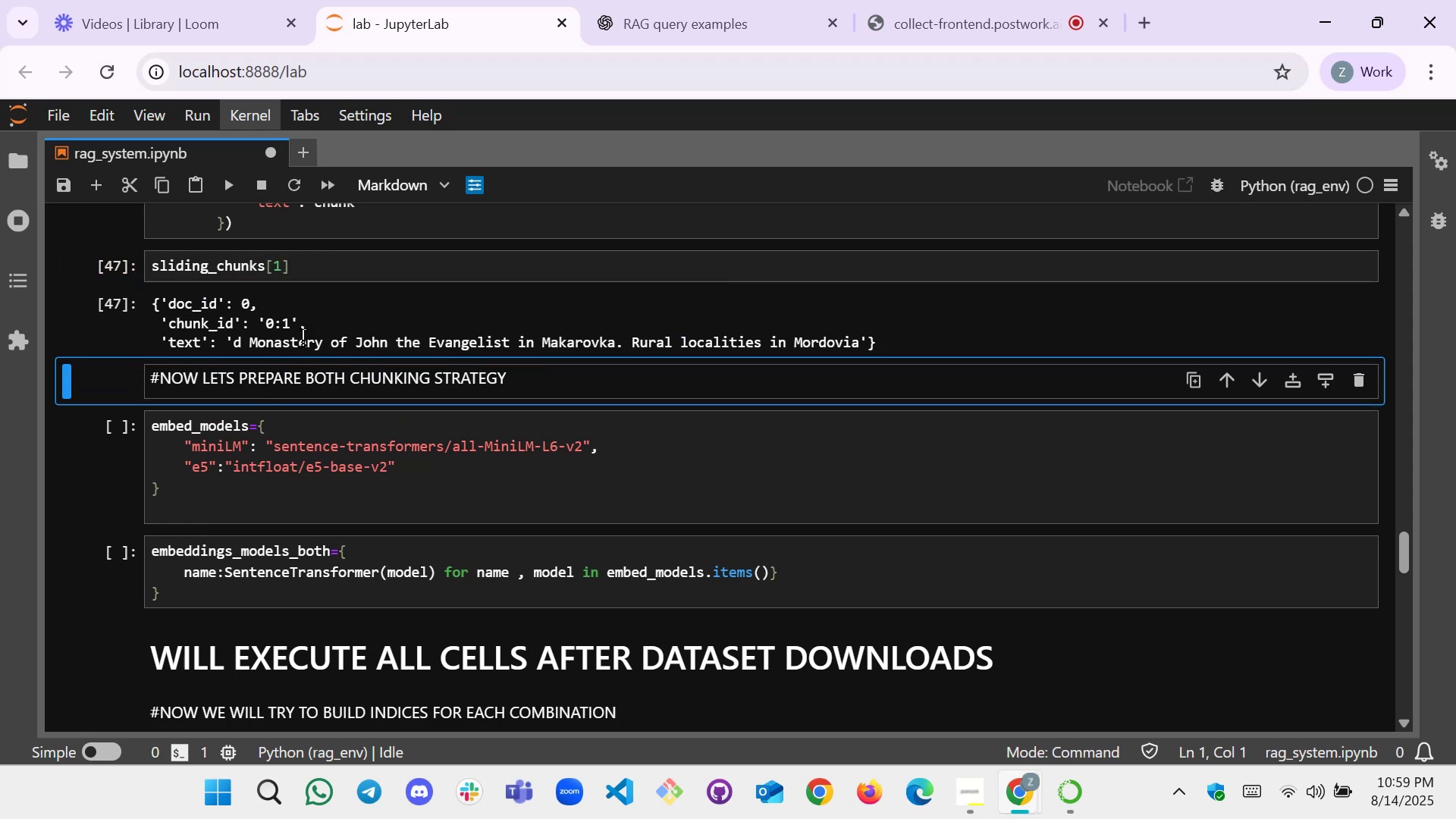 
scroll: coordinate [300, 339], scroll_direction: none, amount: 0.0
 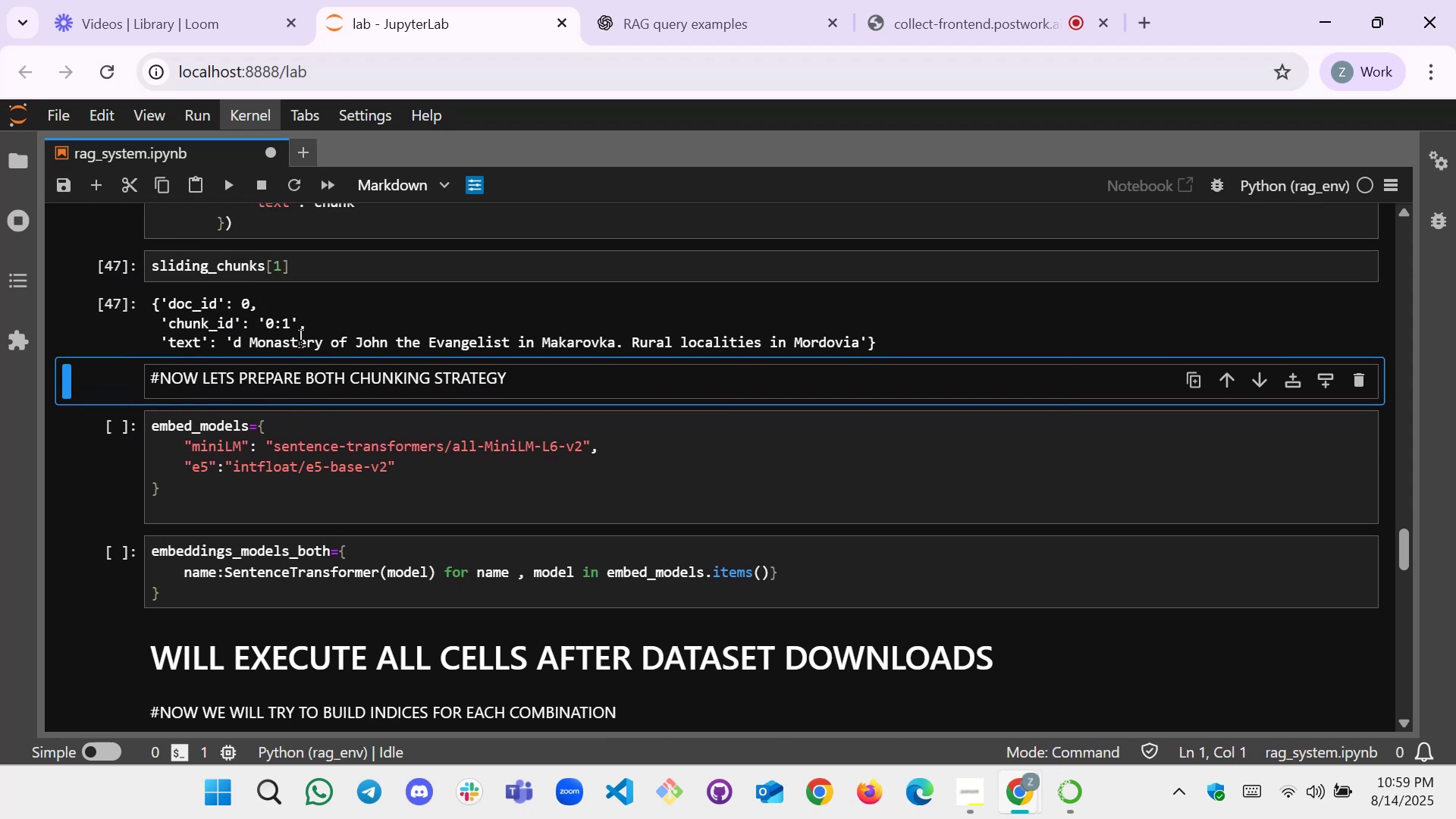 
key(Shift+Enter)
 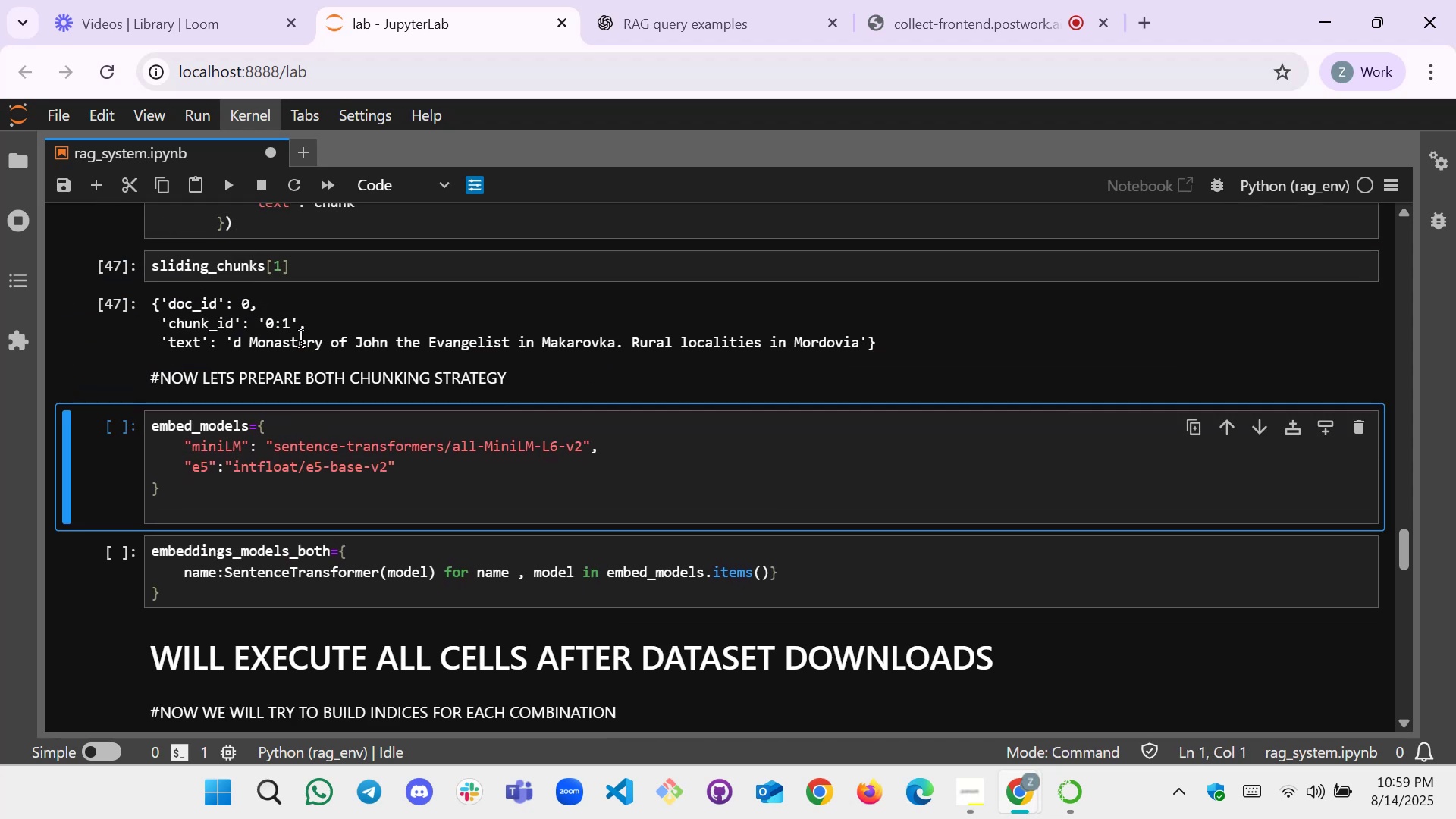 
key(Shift+Enter)
 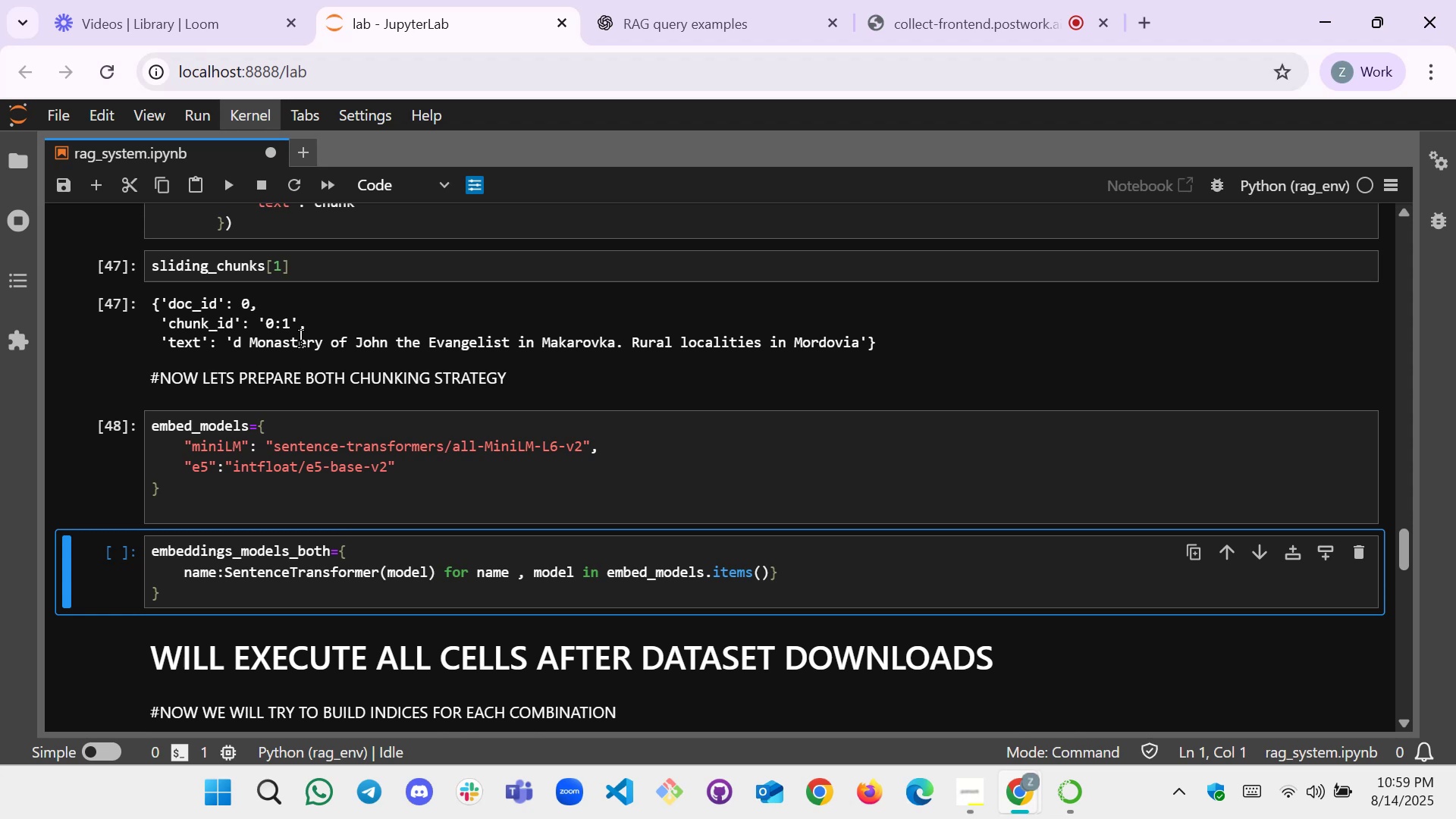 
key(Shift+Enter)
 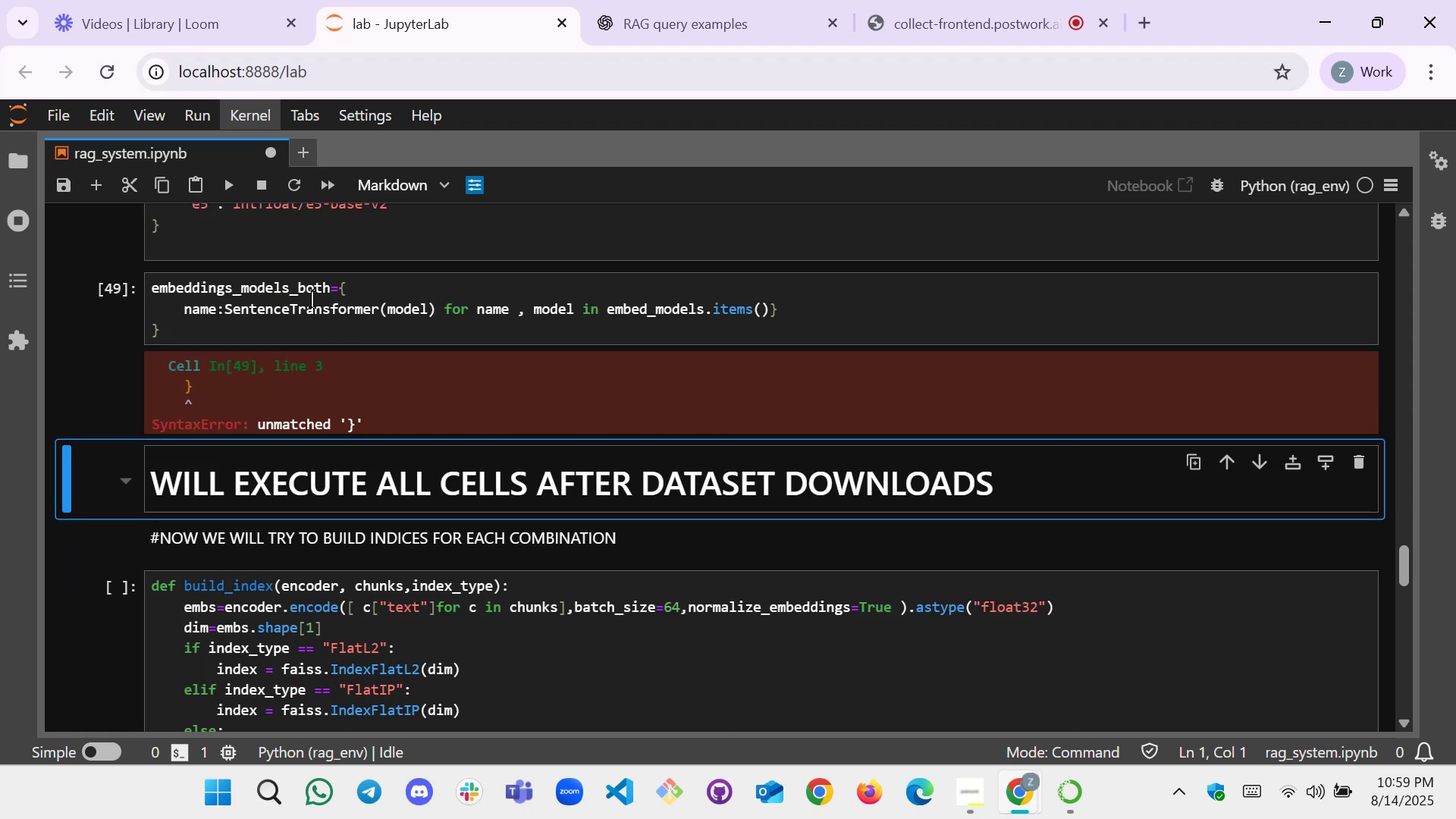 
wait(5.22)
 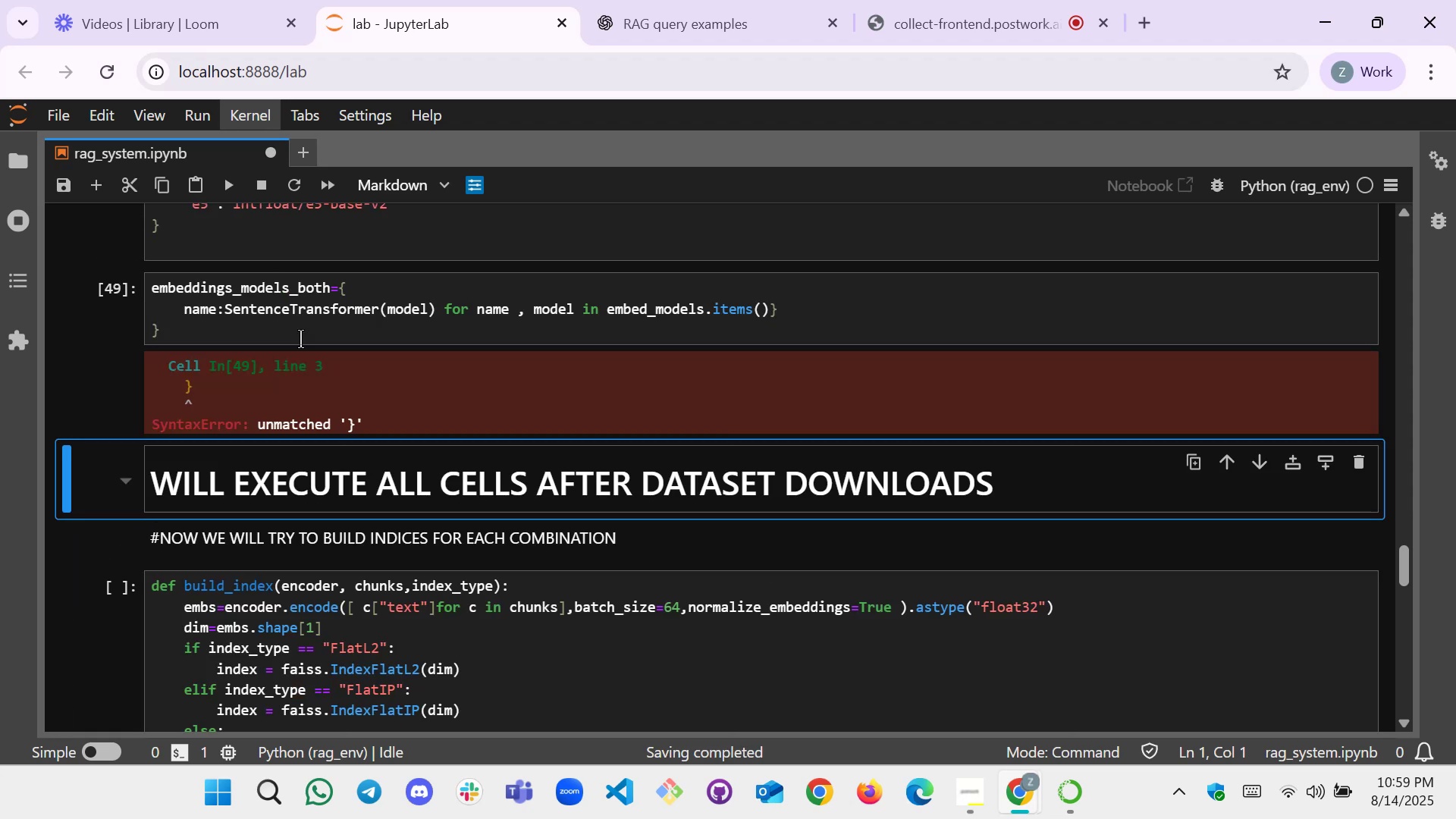 
left_click([794, 308])
 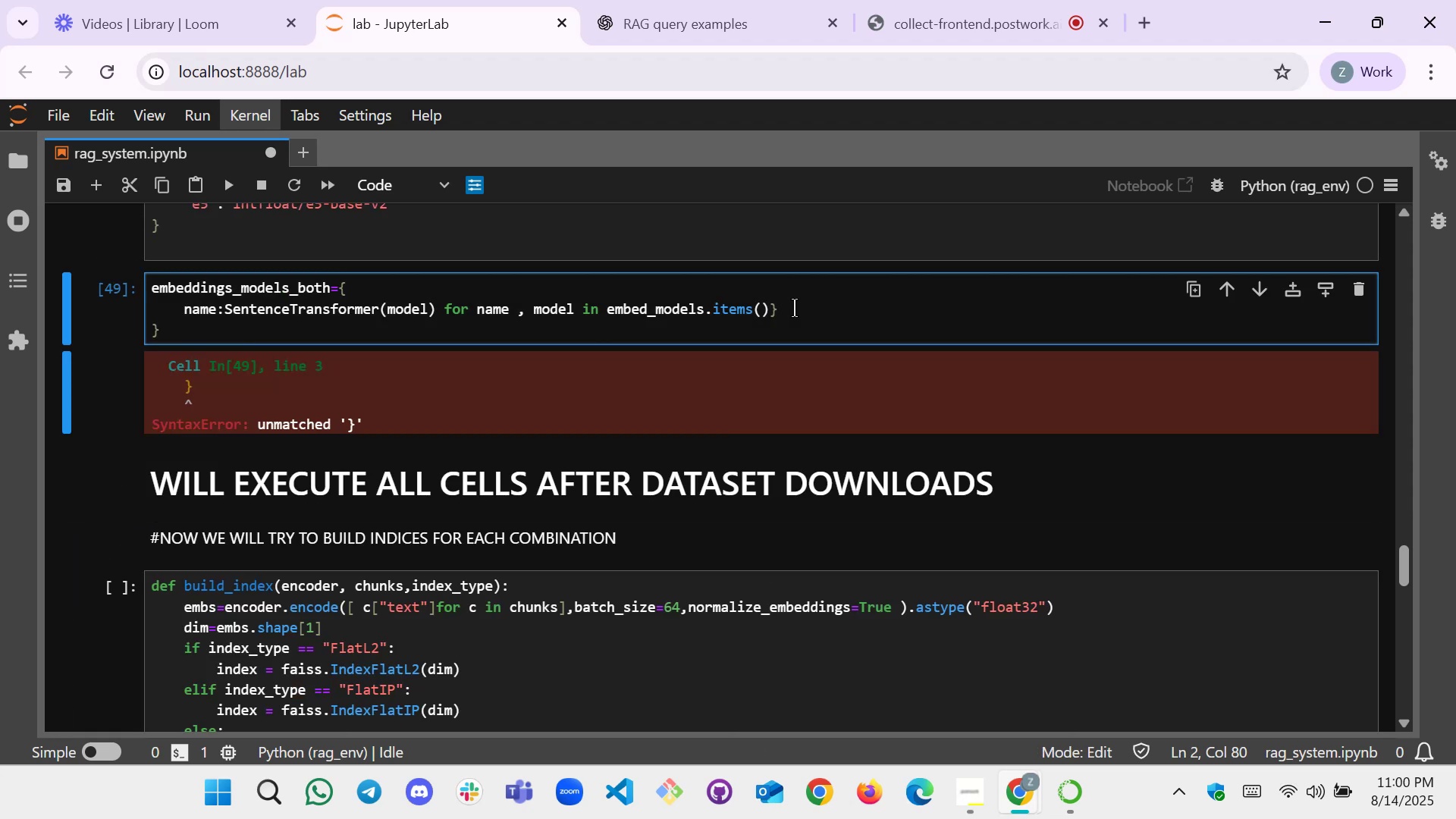 
left_click([794, 308])
 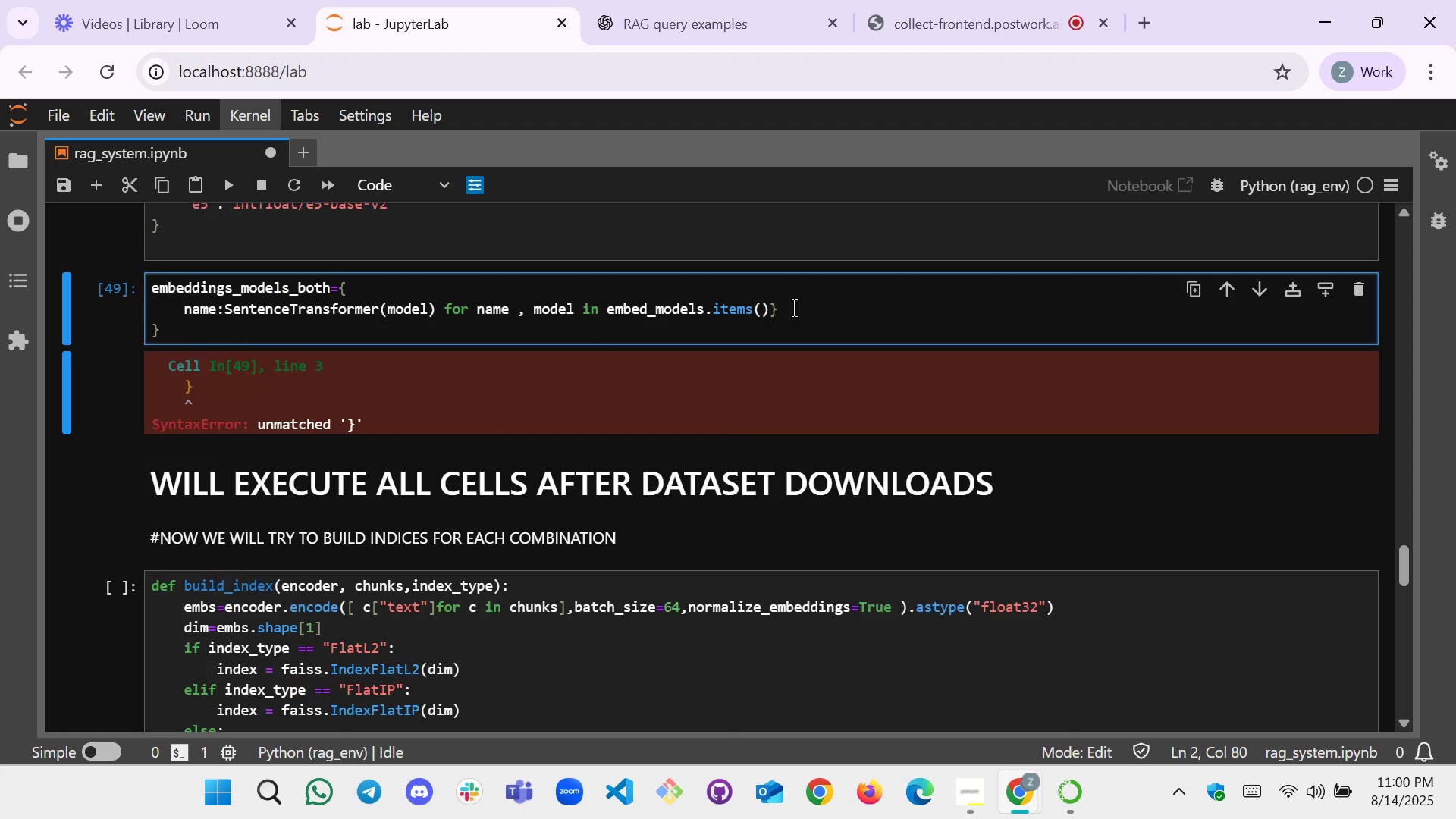 
key(Backspace)
 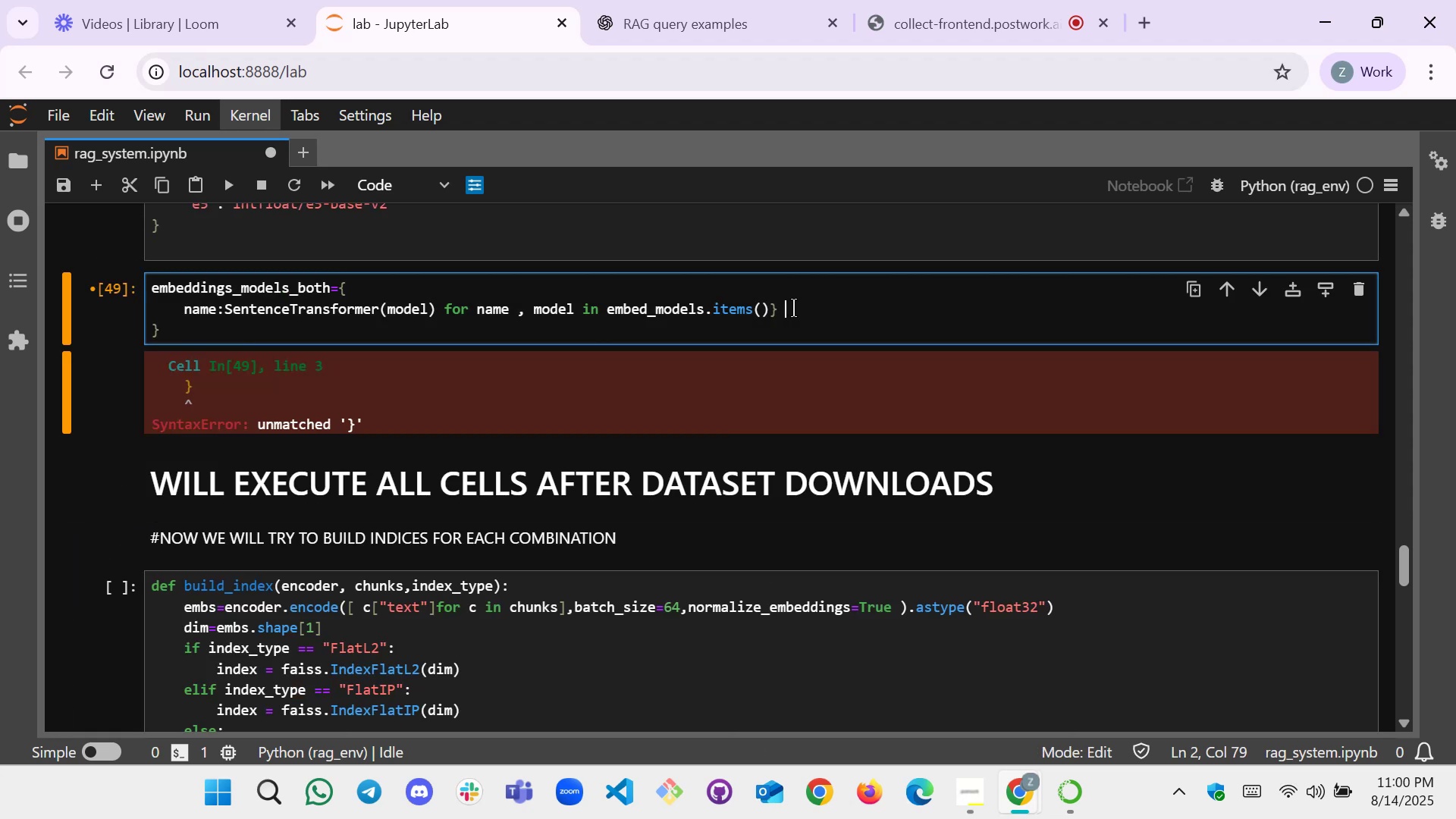 
key(Backspace)
 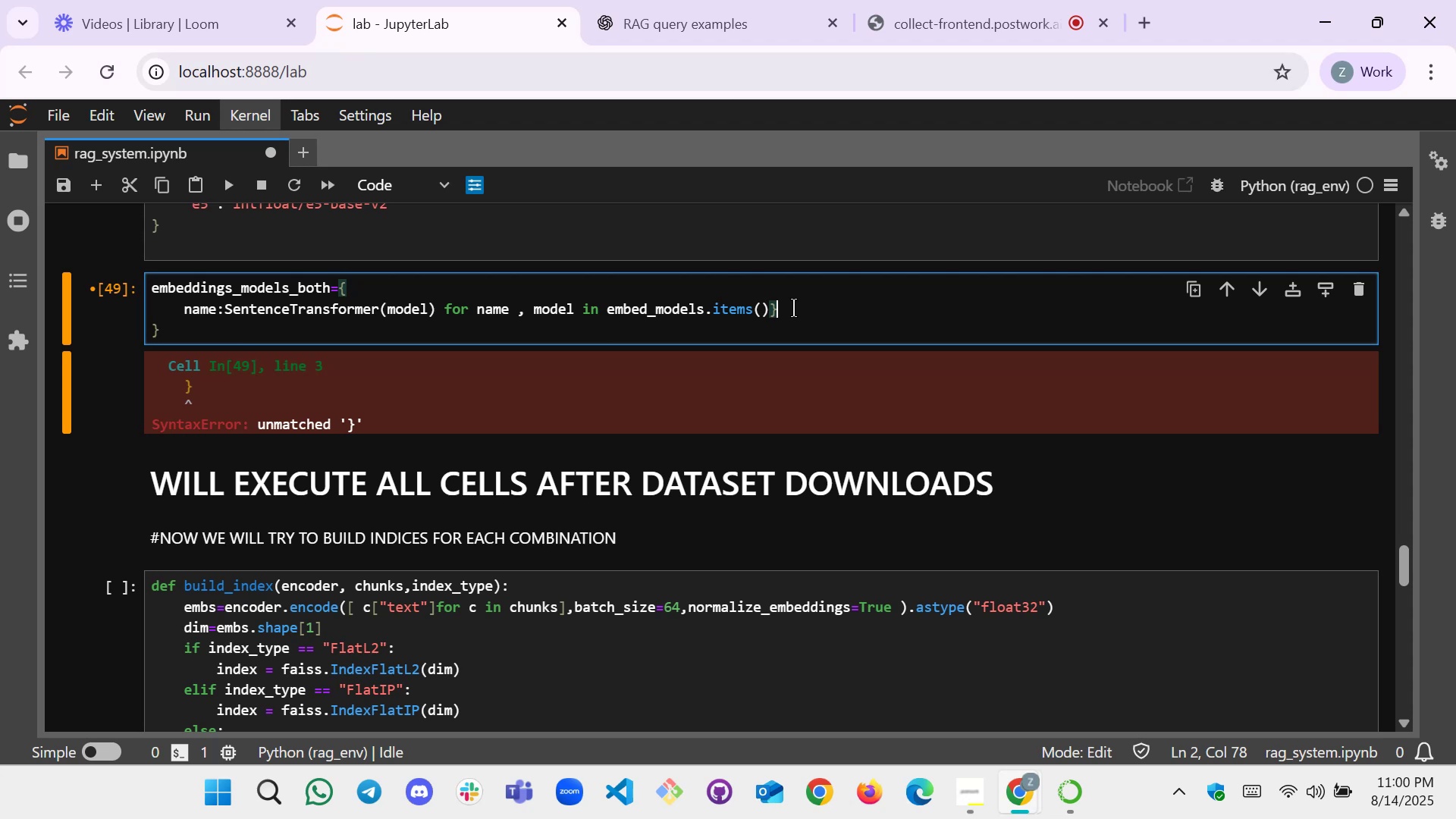 
key(Backspace)
 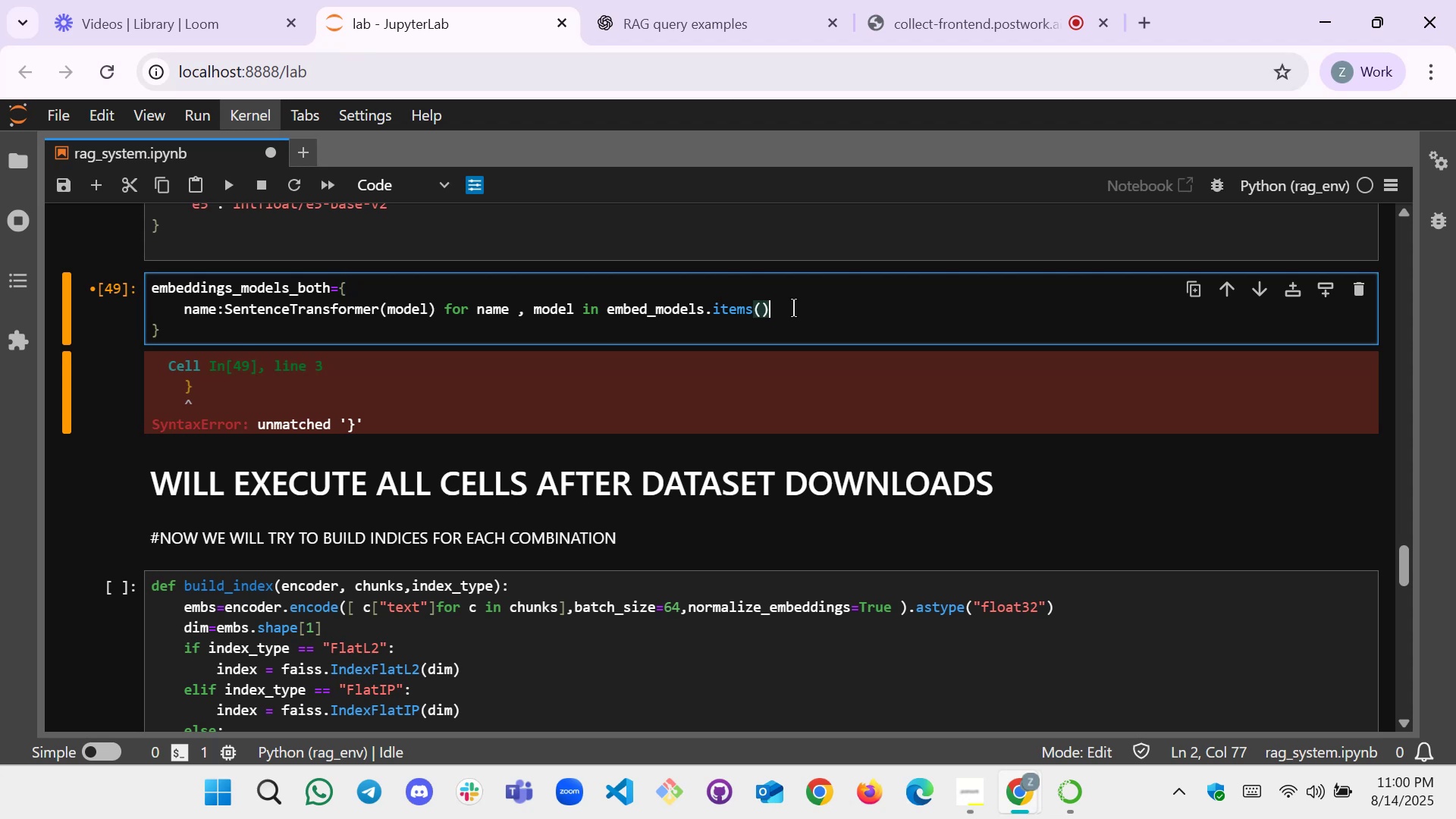 
key(Shift+Enter)
 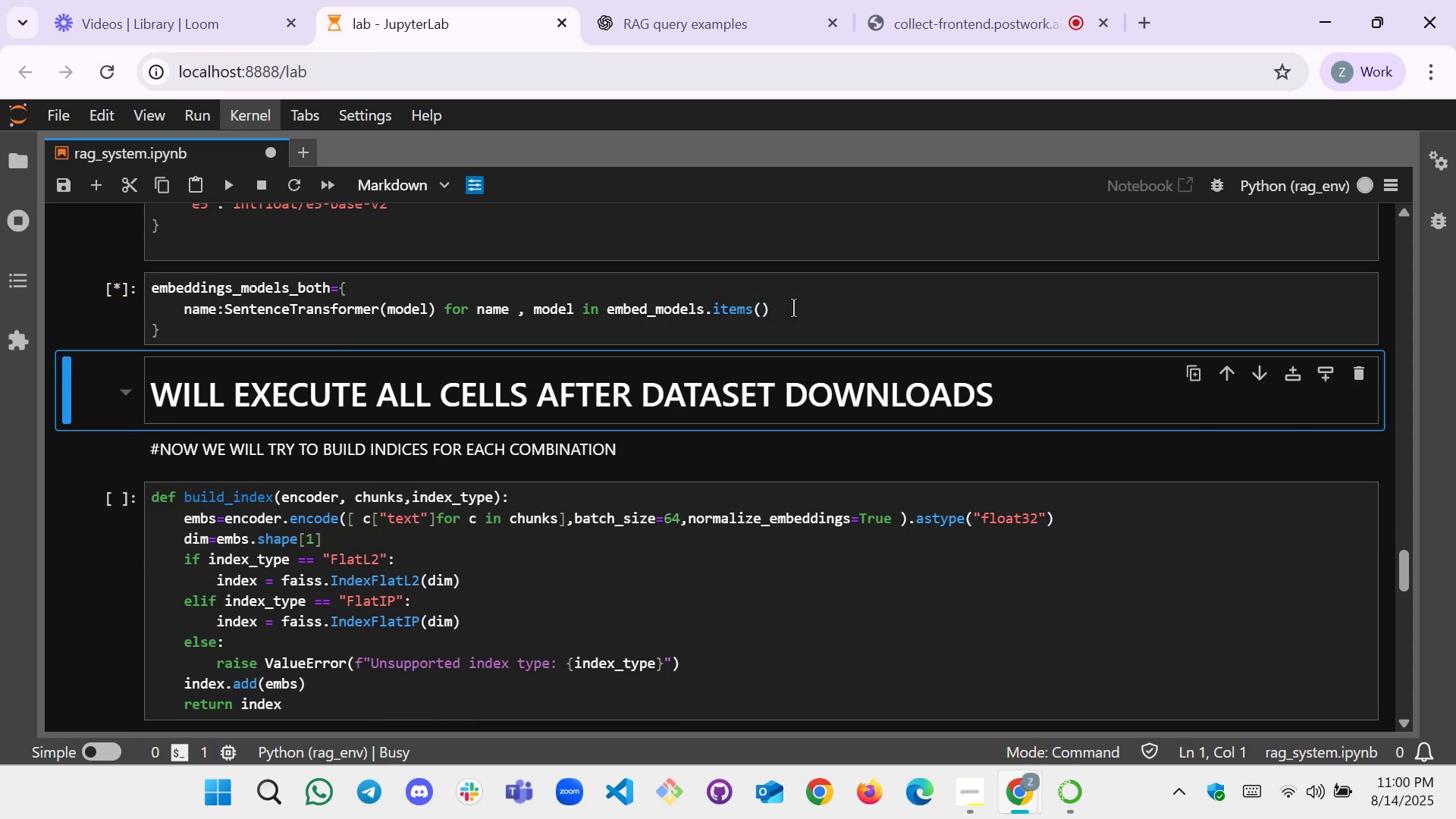 
hold_key(key=ShiftRight, duration=0.49)
 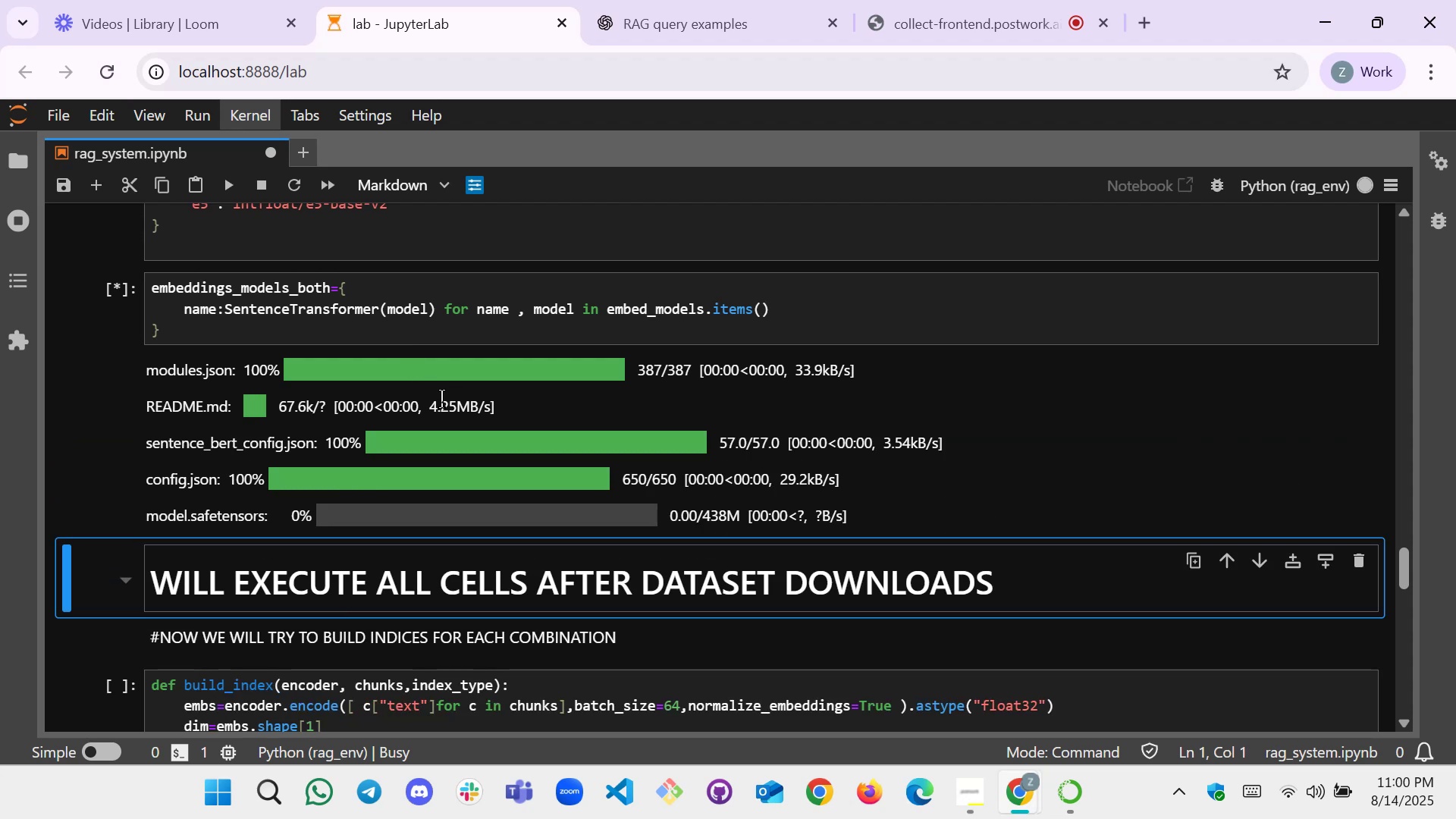 
wait(15.4)
 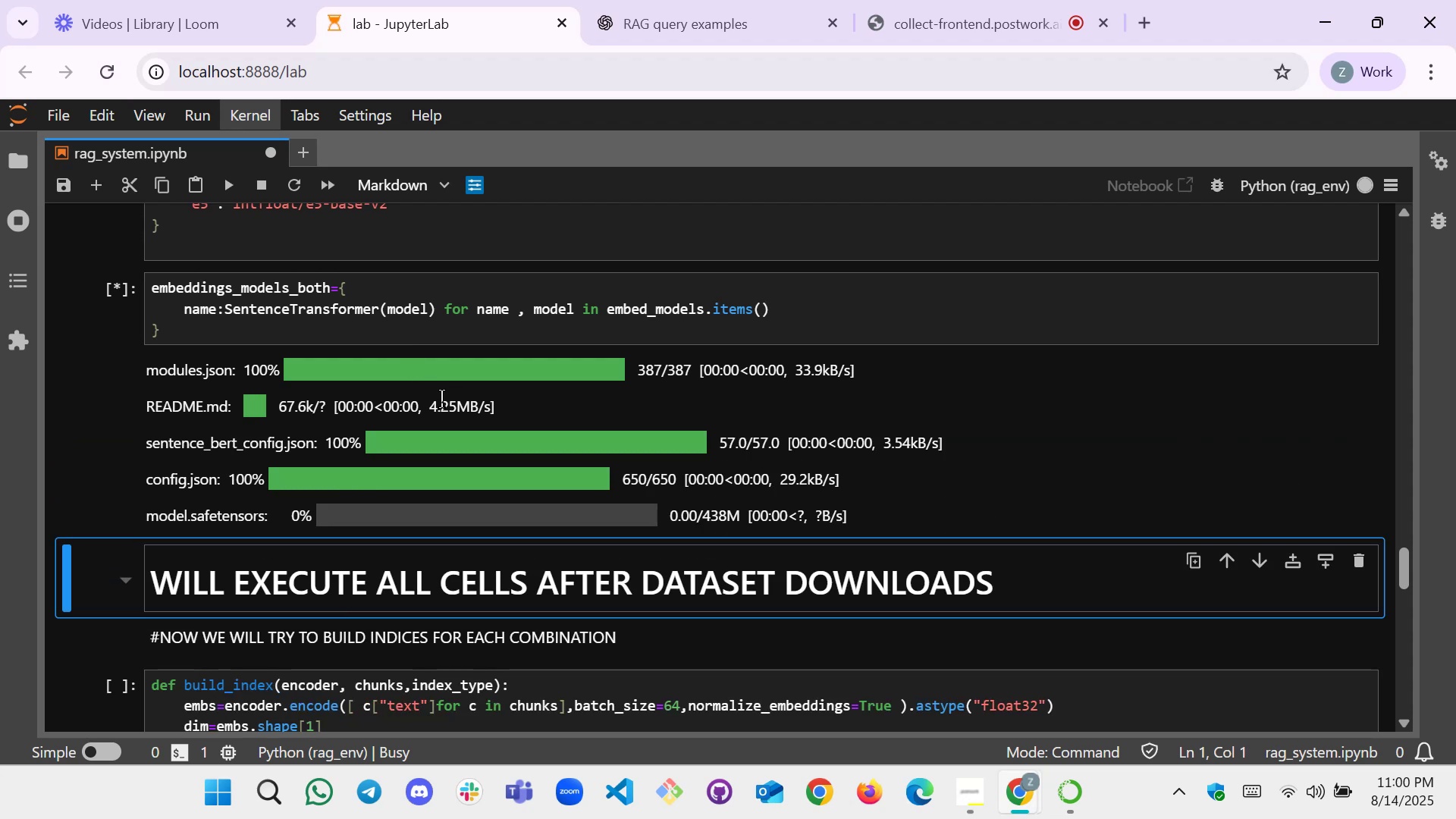 
scroll: coordinate [407, 369], scroll_direction: up, amount: 1.0
 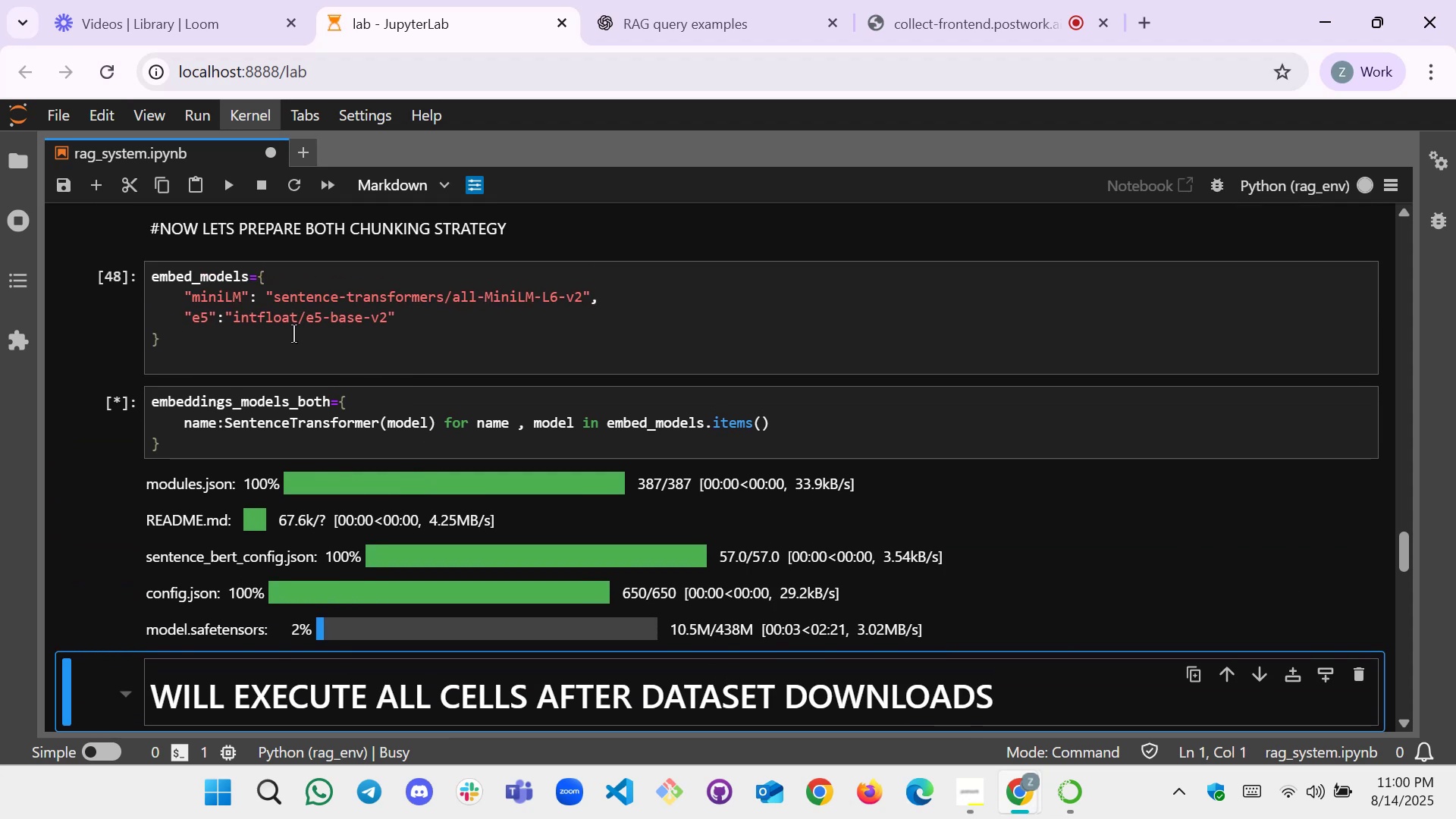 
scroll: coordinate [301, 331], scroll_direction: down, amount: 1.0
 